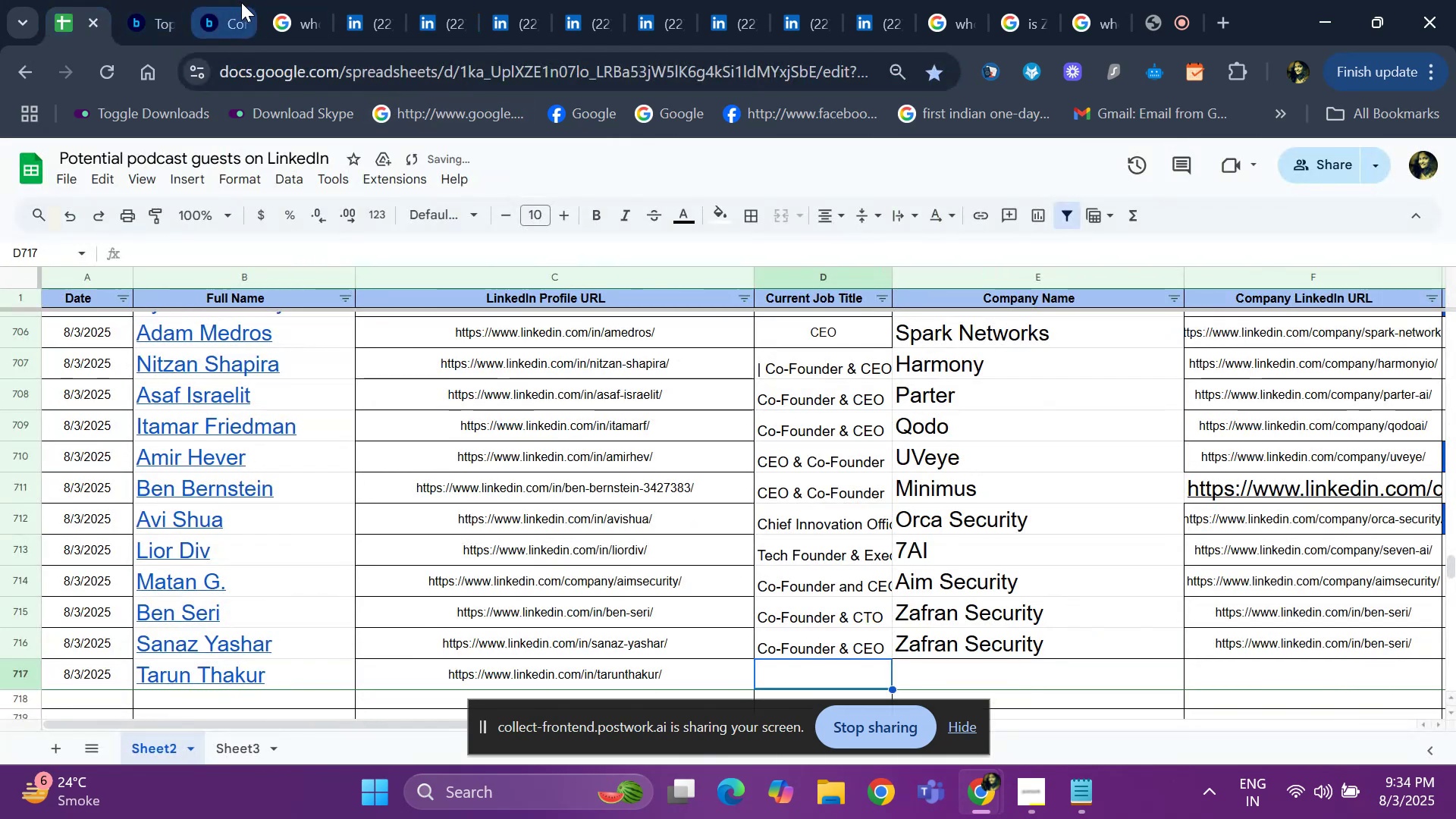 
left_click([334, 10])
 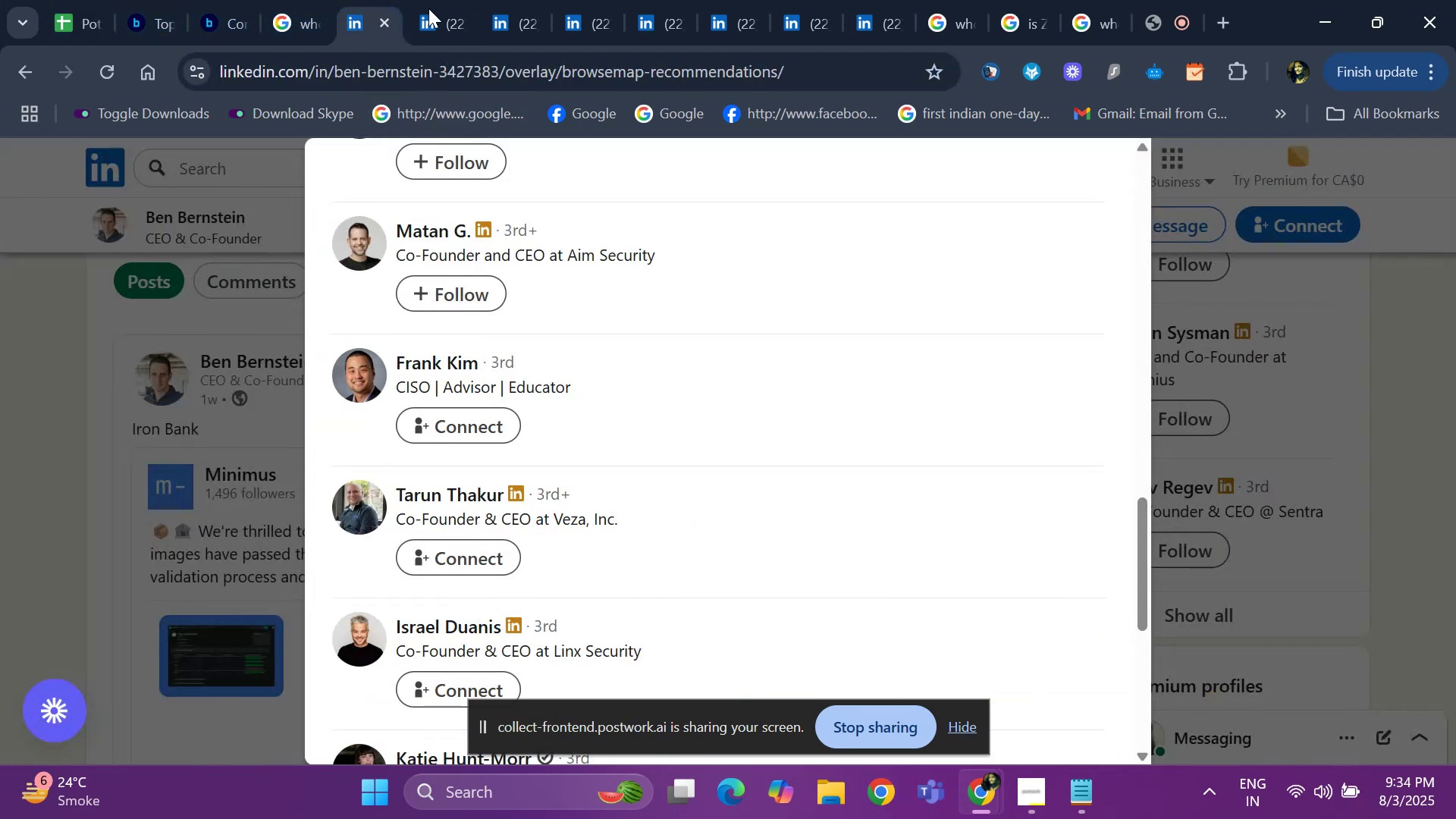 
left_click([445, 6])
 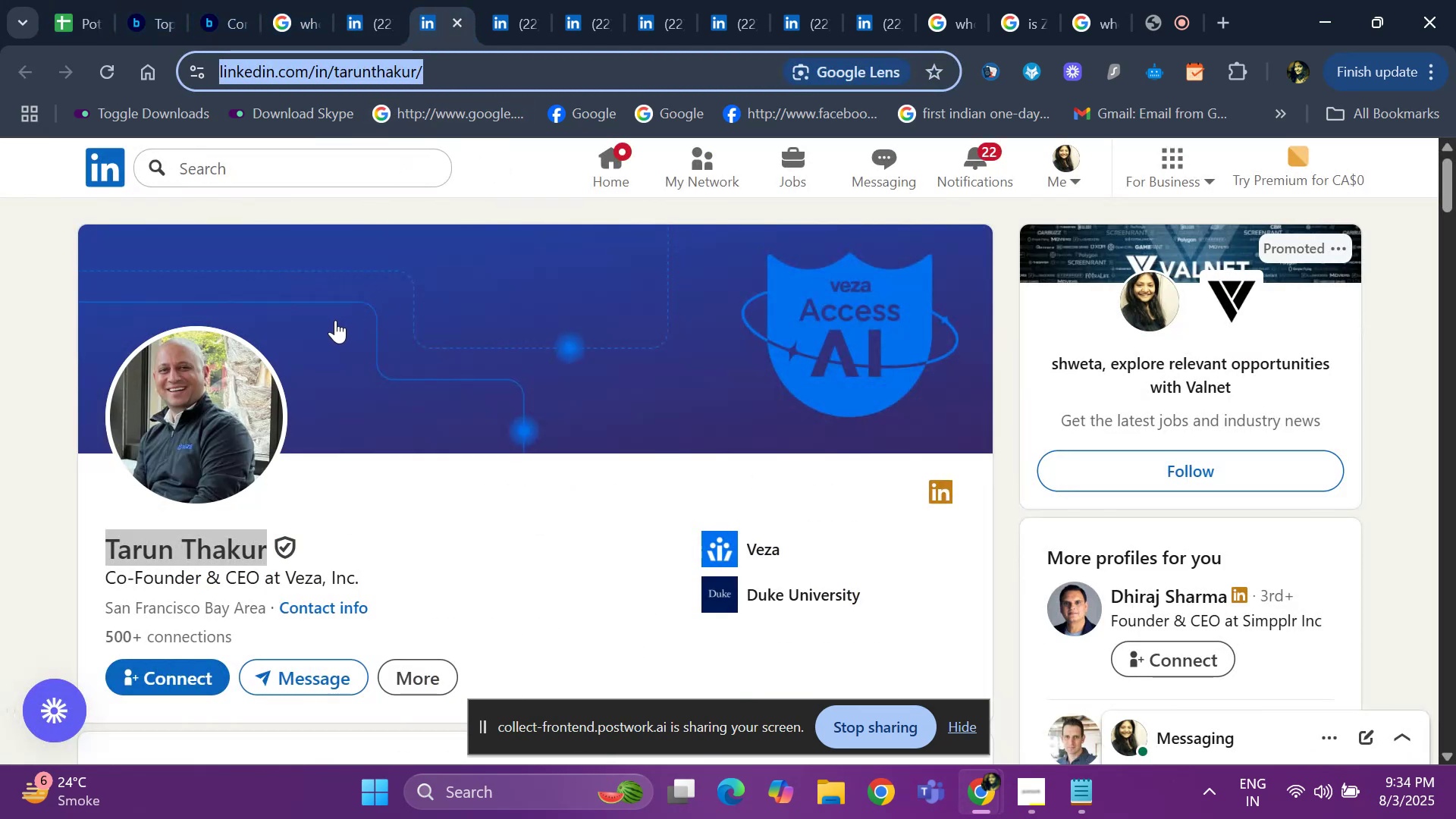 
scroll: coordinate [315, 381], scroll_direction: down, amount: 17.0
 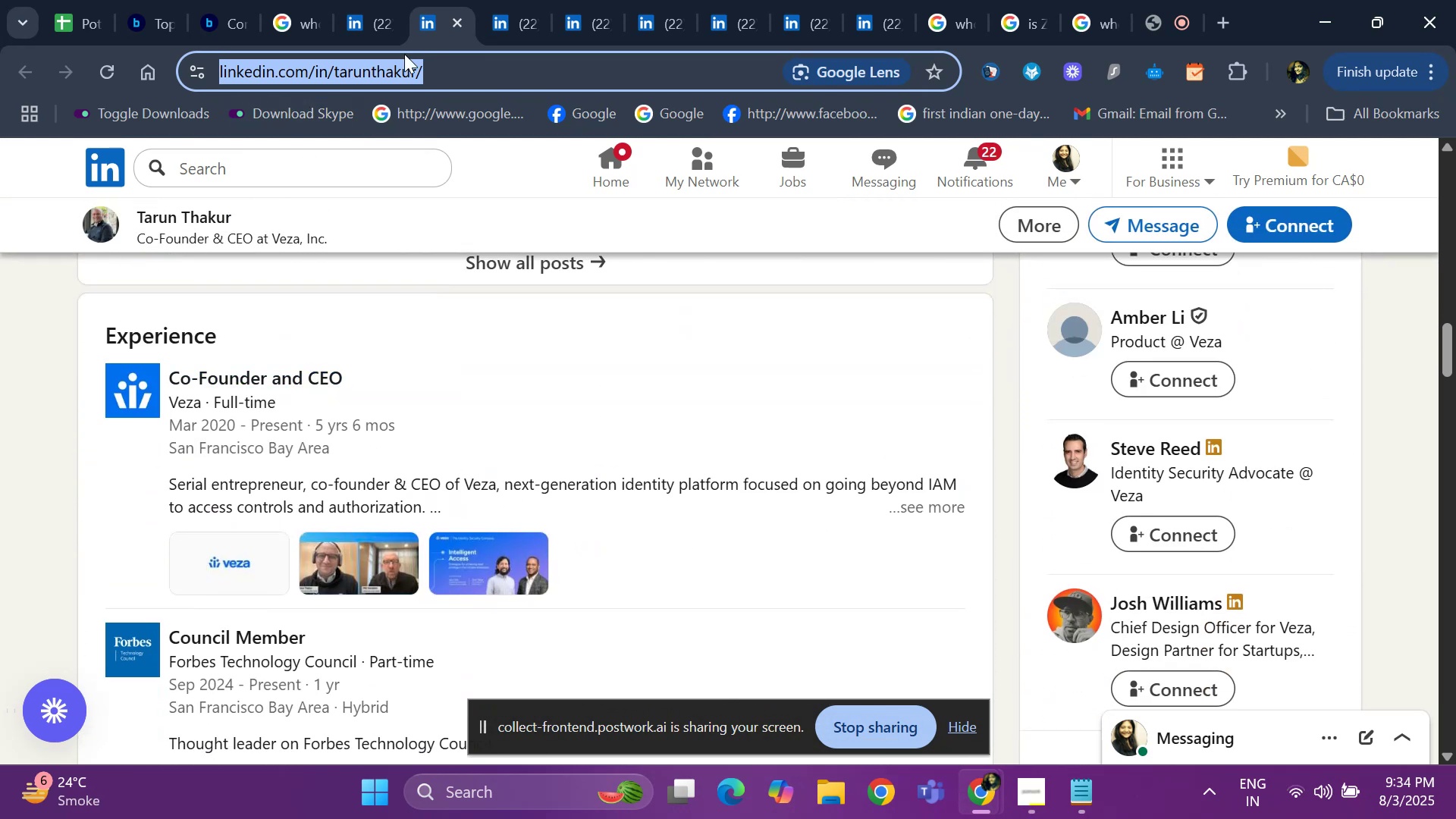 
left_click([505, 9])
 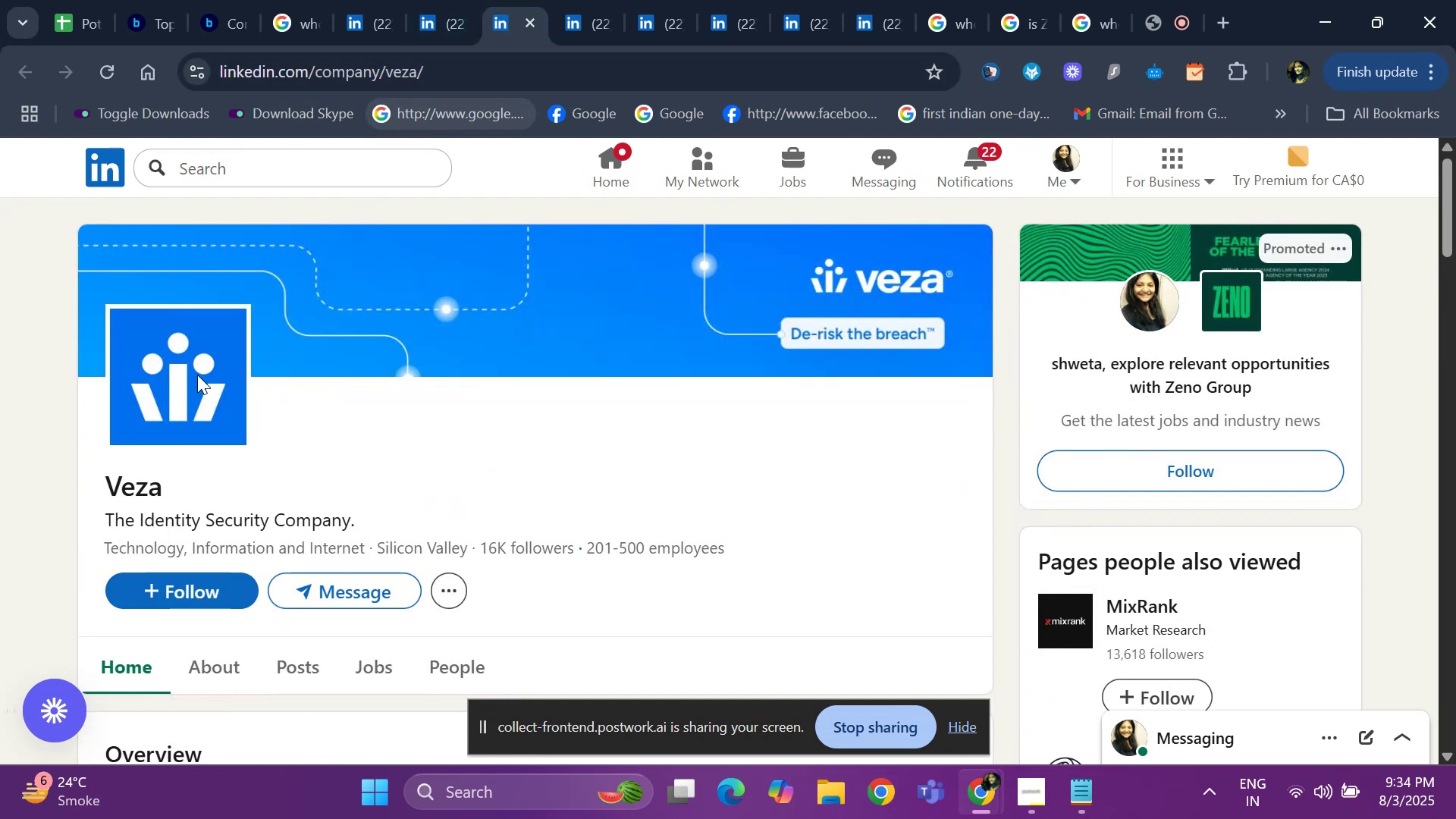 
left_click_drag(start_coordinate=[105, 472], to_coordinate=[197, 488])
 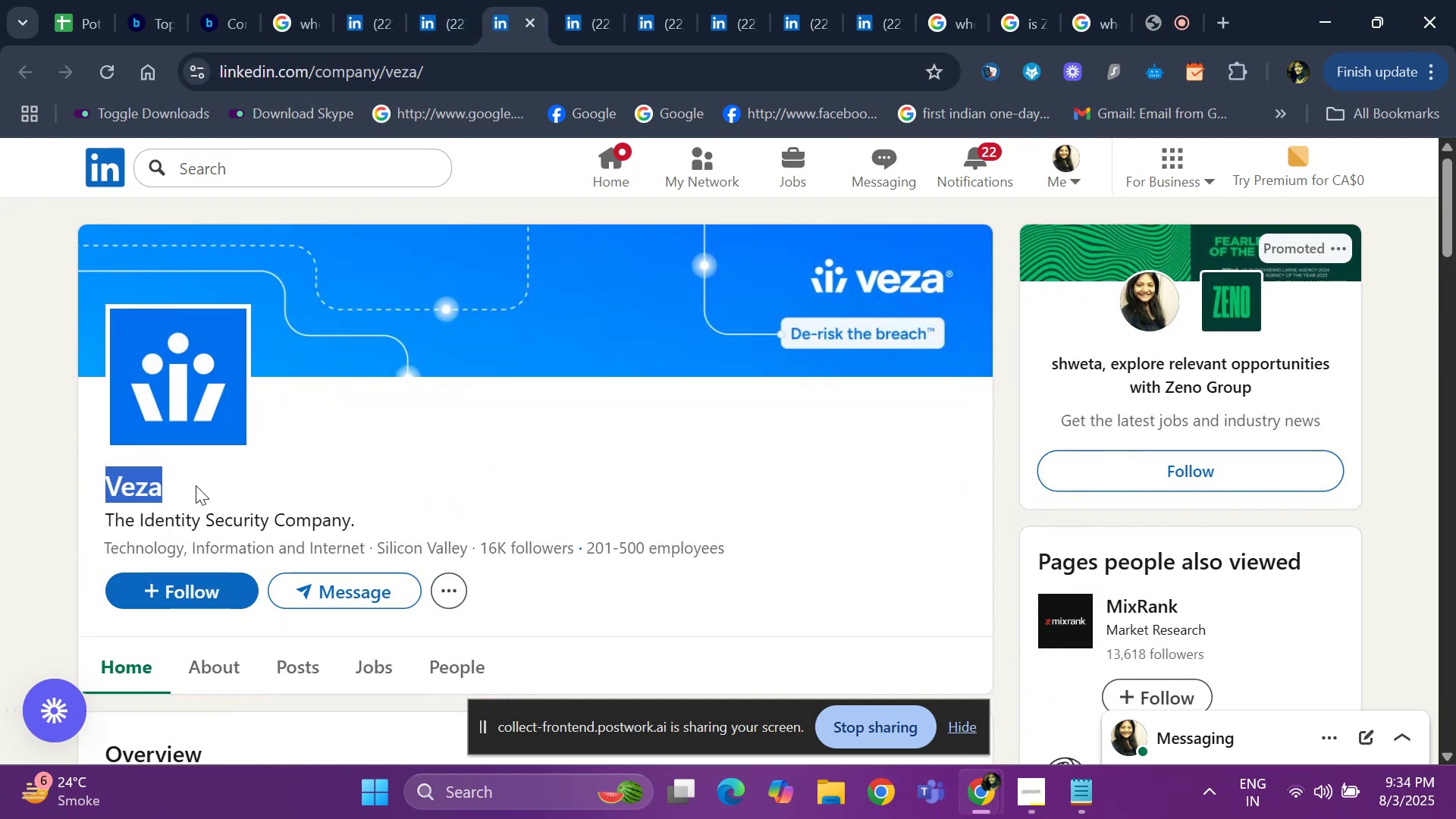 
key(Control+ControlLeft)
 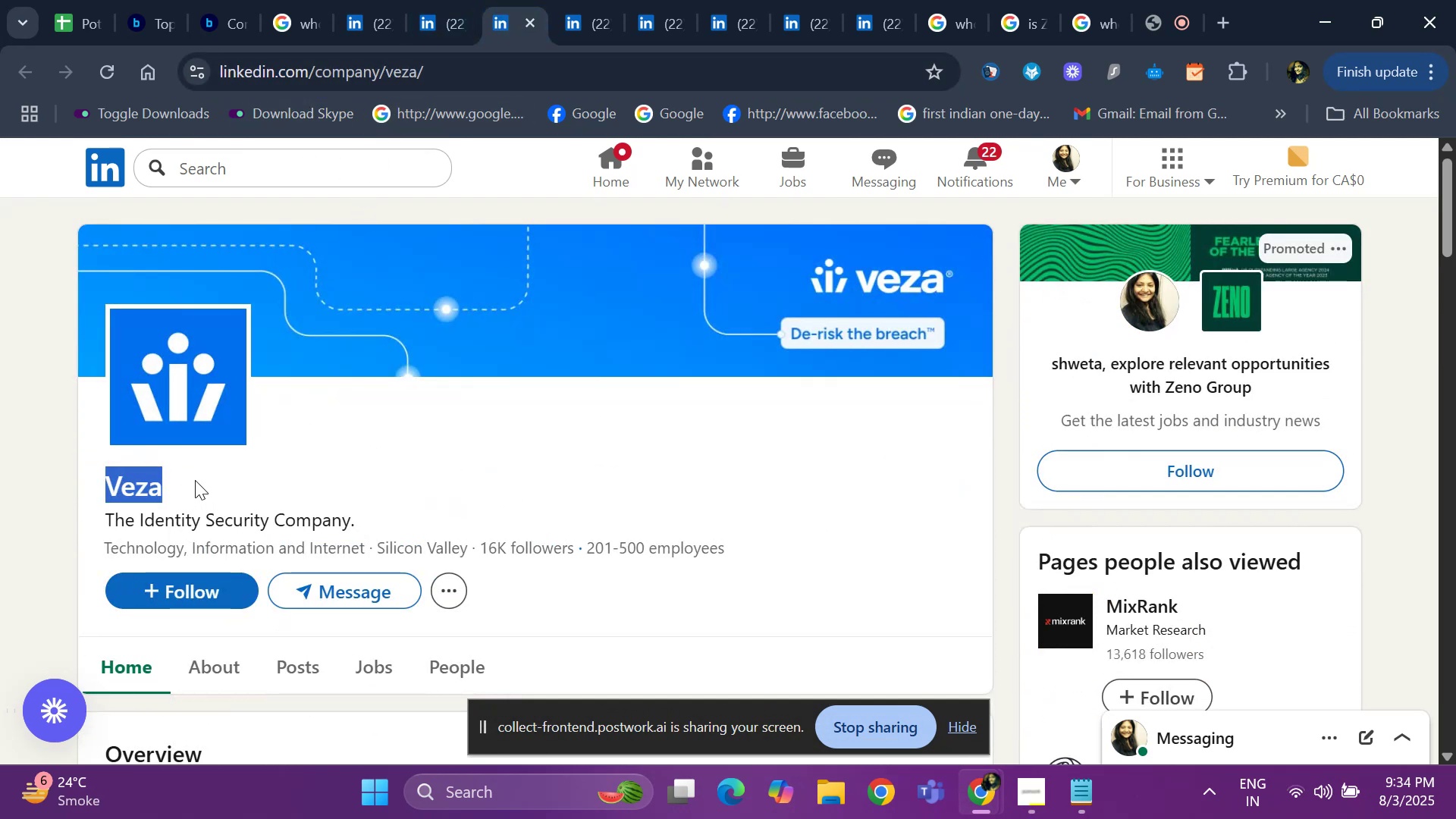 
key(Control+C)
 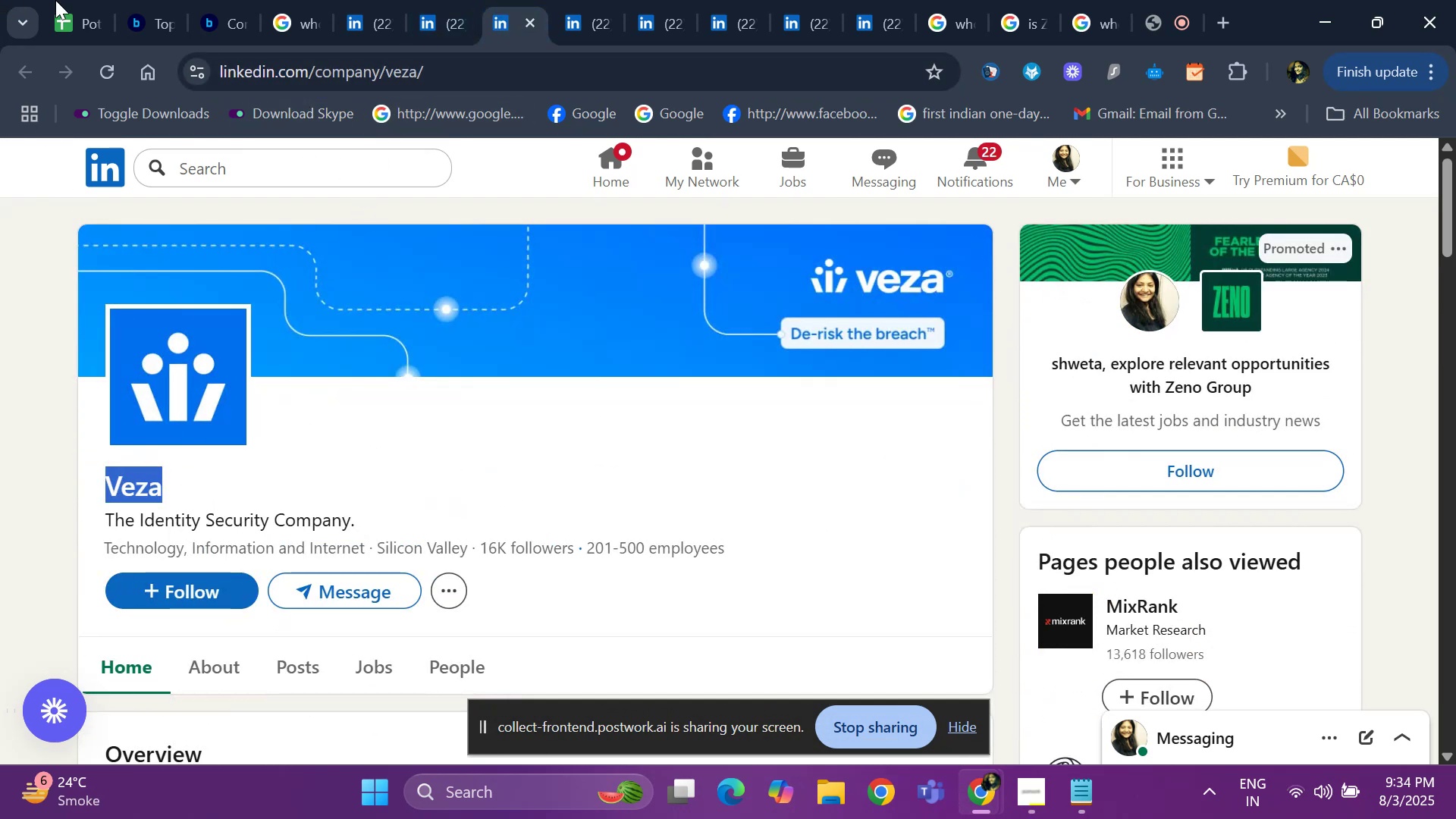 
left_click([67, 11])
 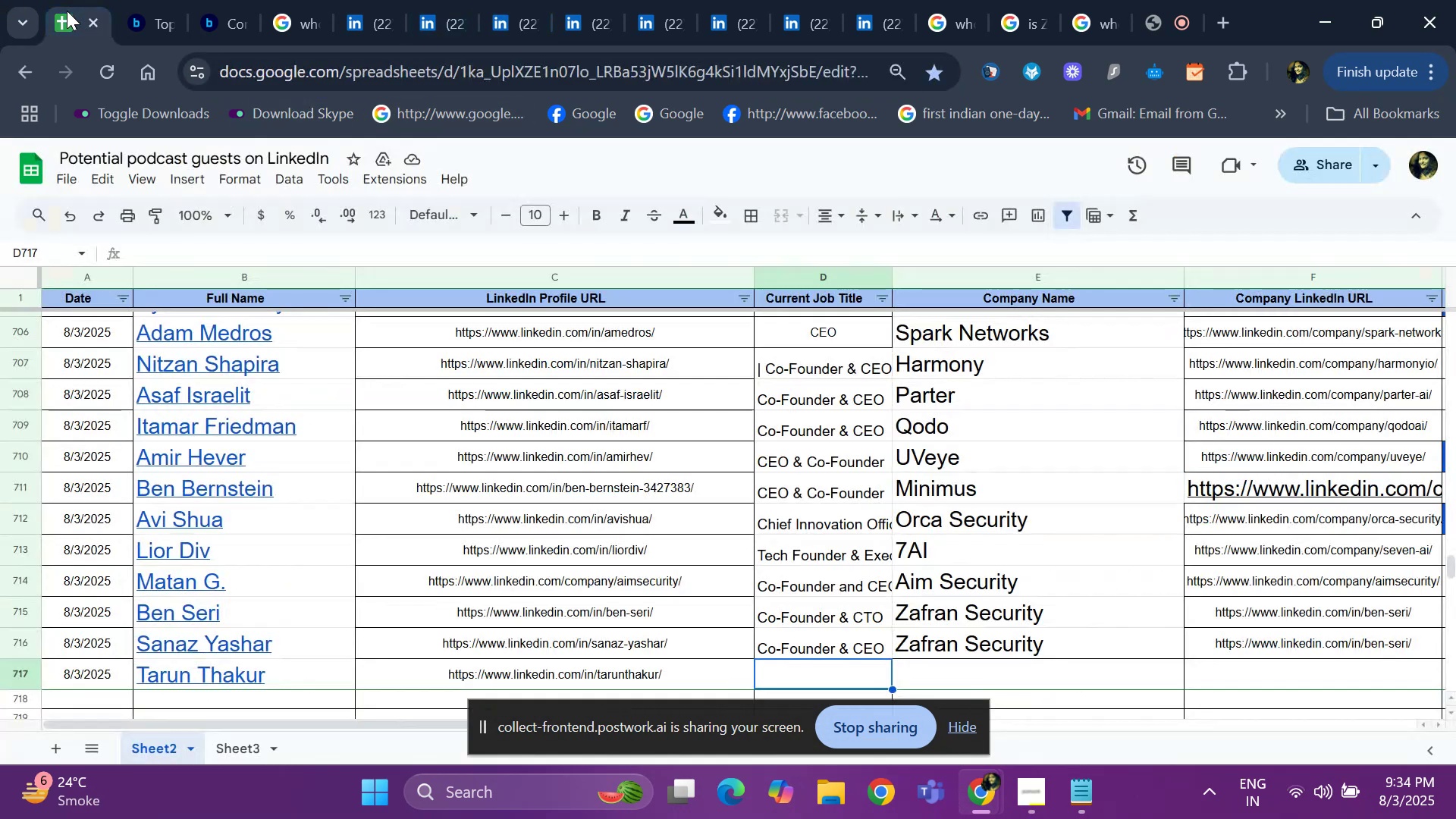 
key(Control+ControlLeft)
 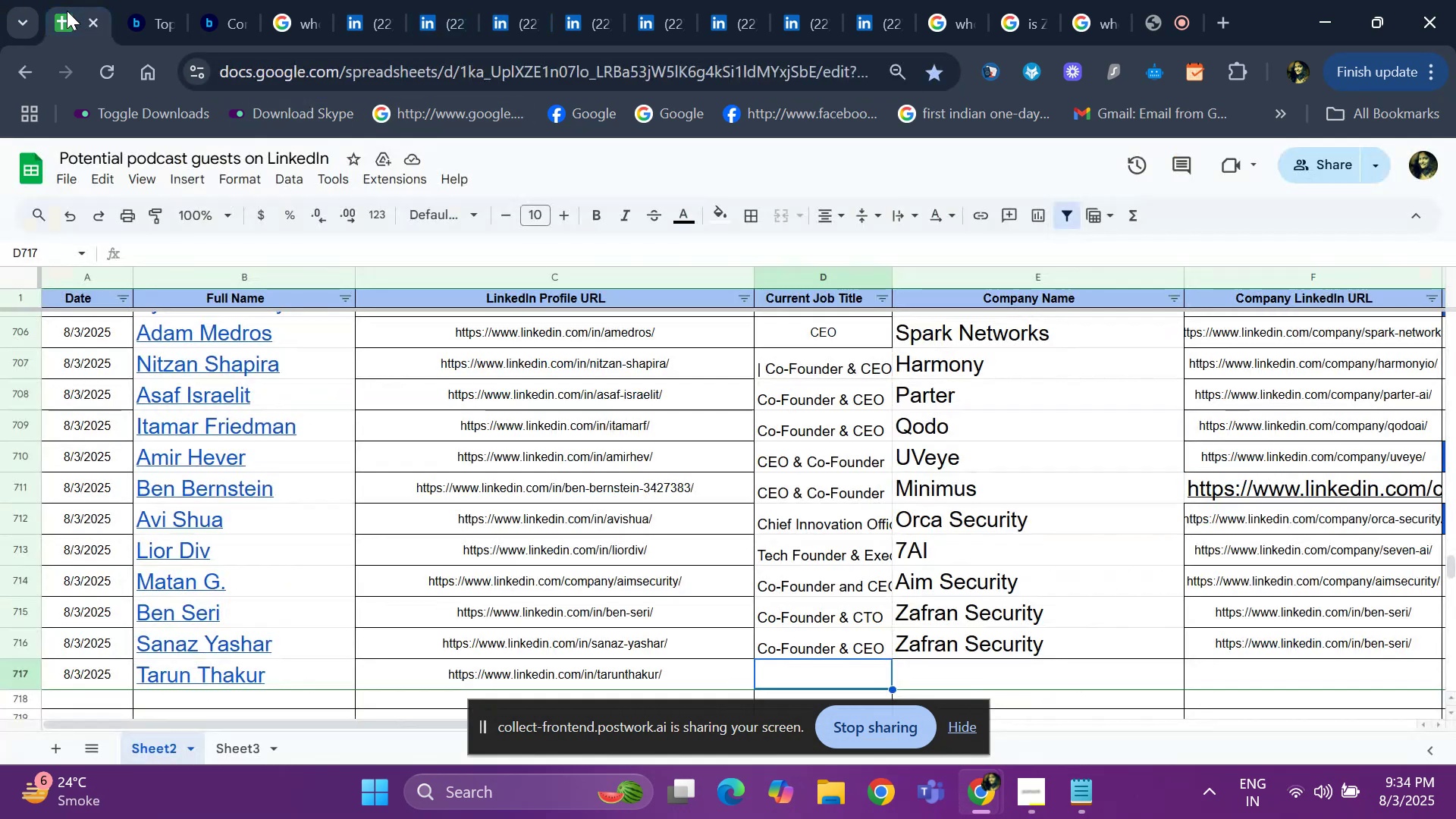 
key(Control+V)
 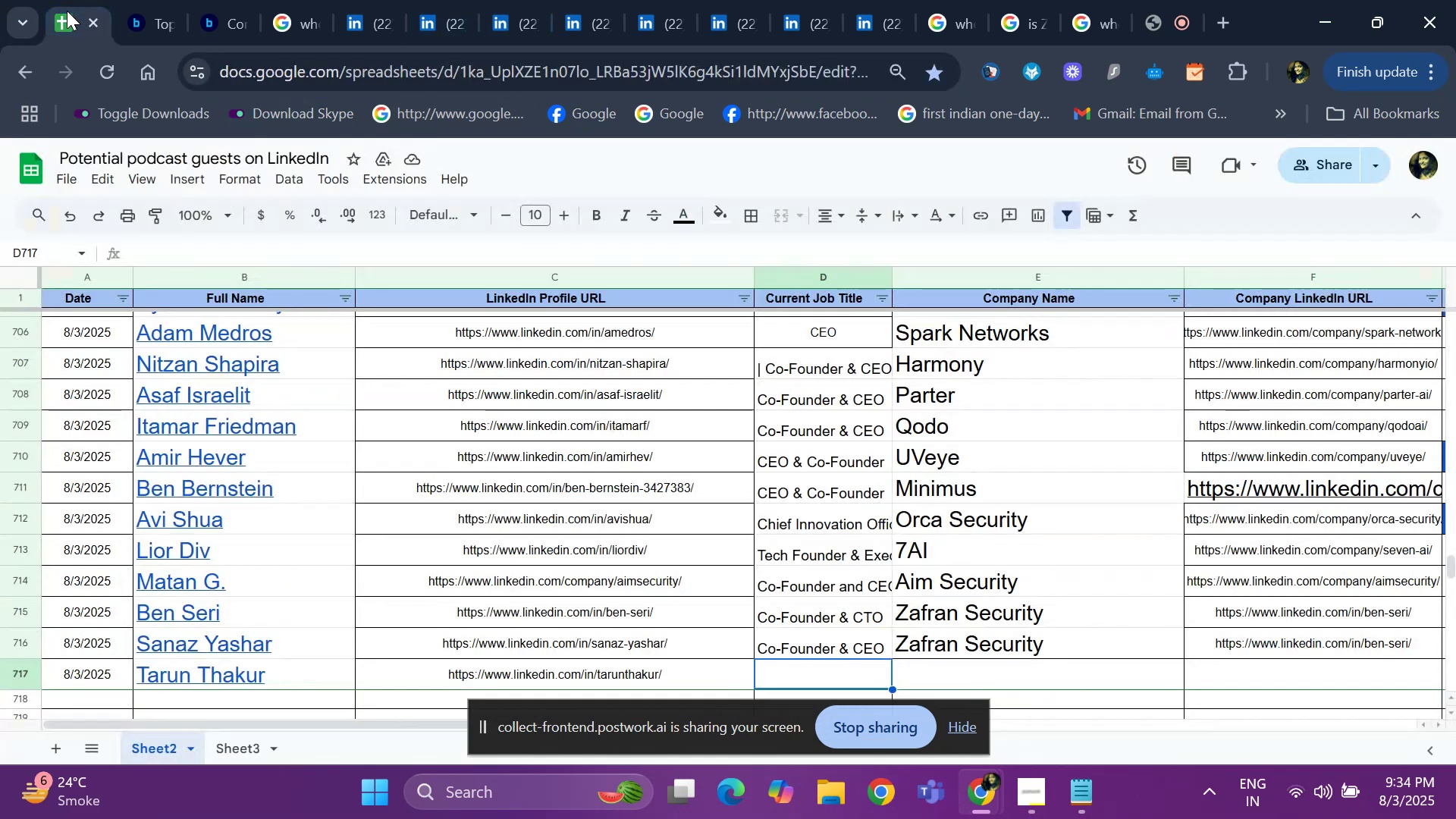 
key(ArrowRight)
 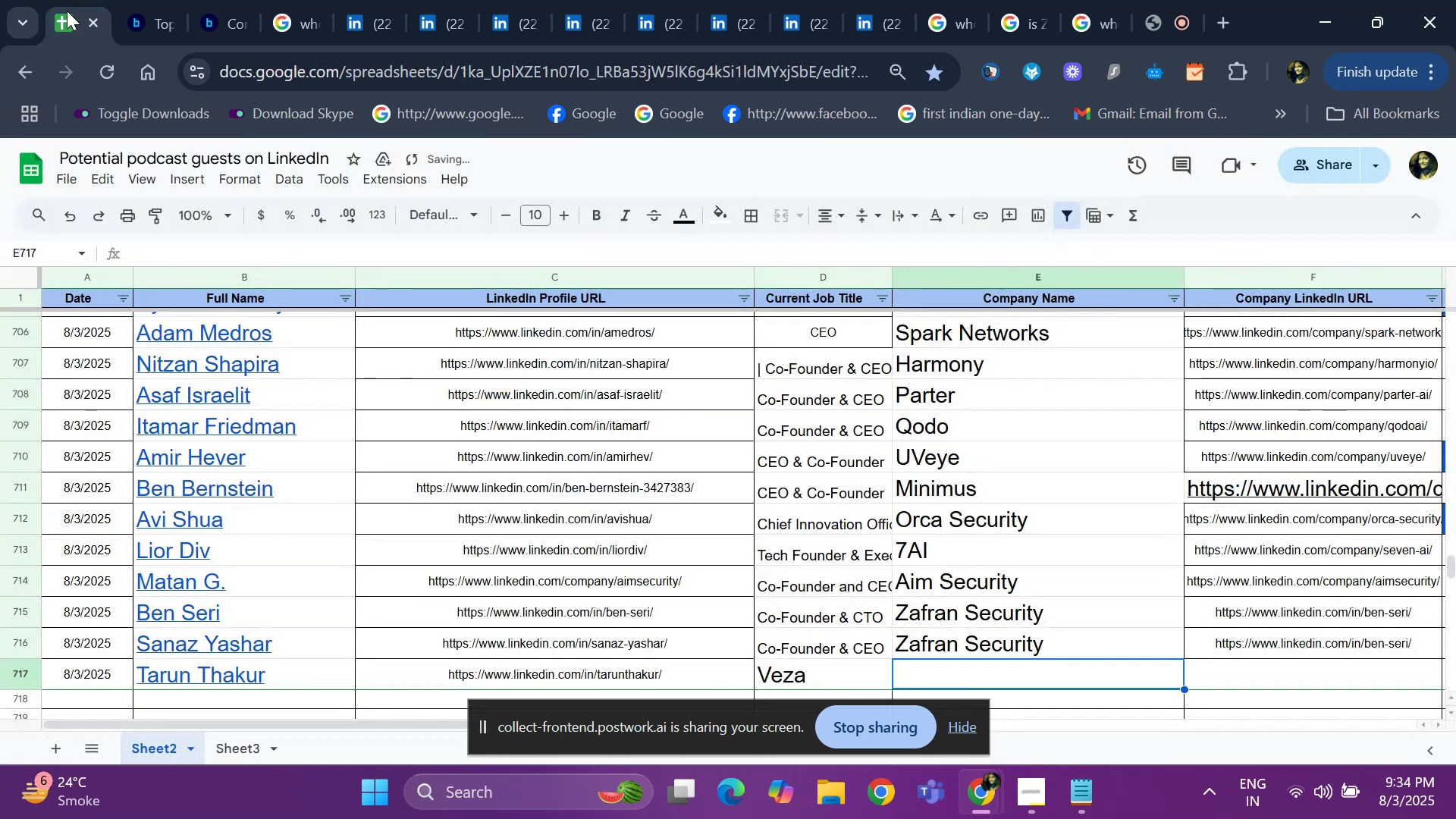 
key(Control+ControlRight)
 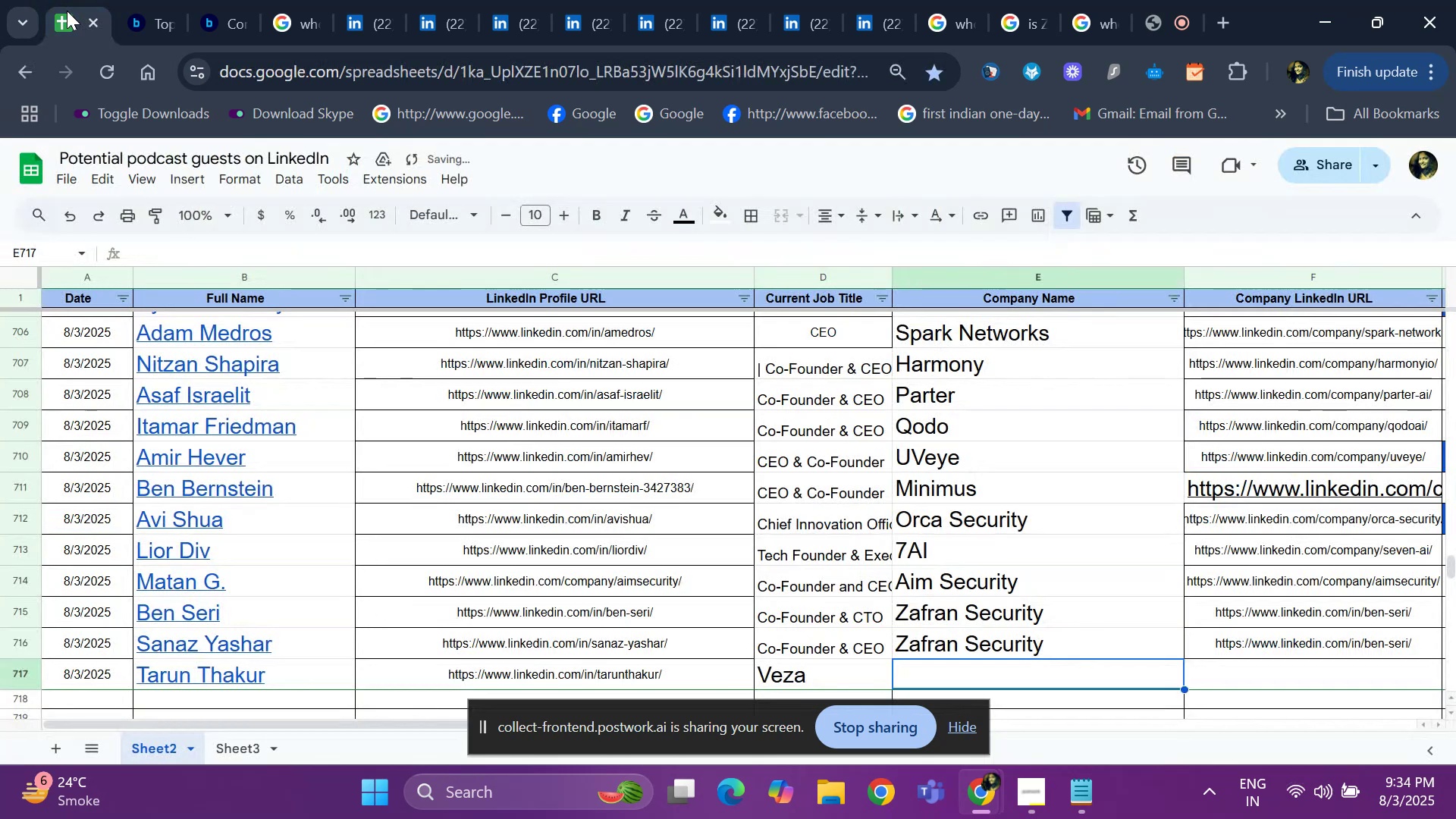 
key(ArrowLeft)
 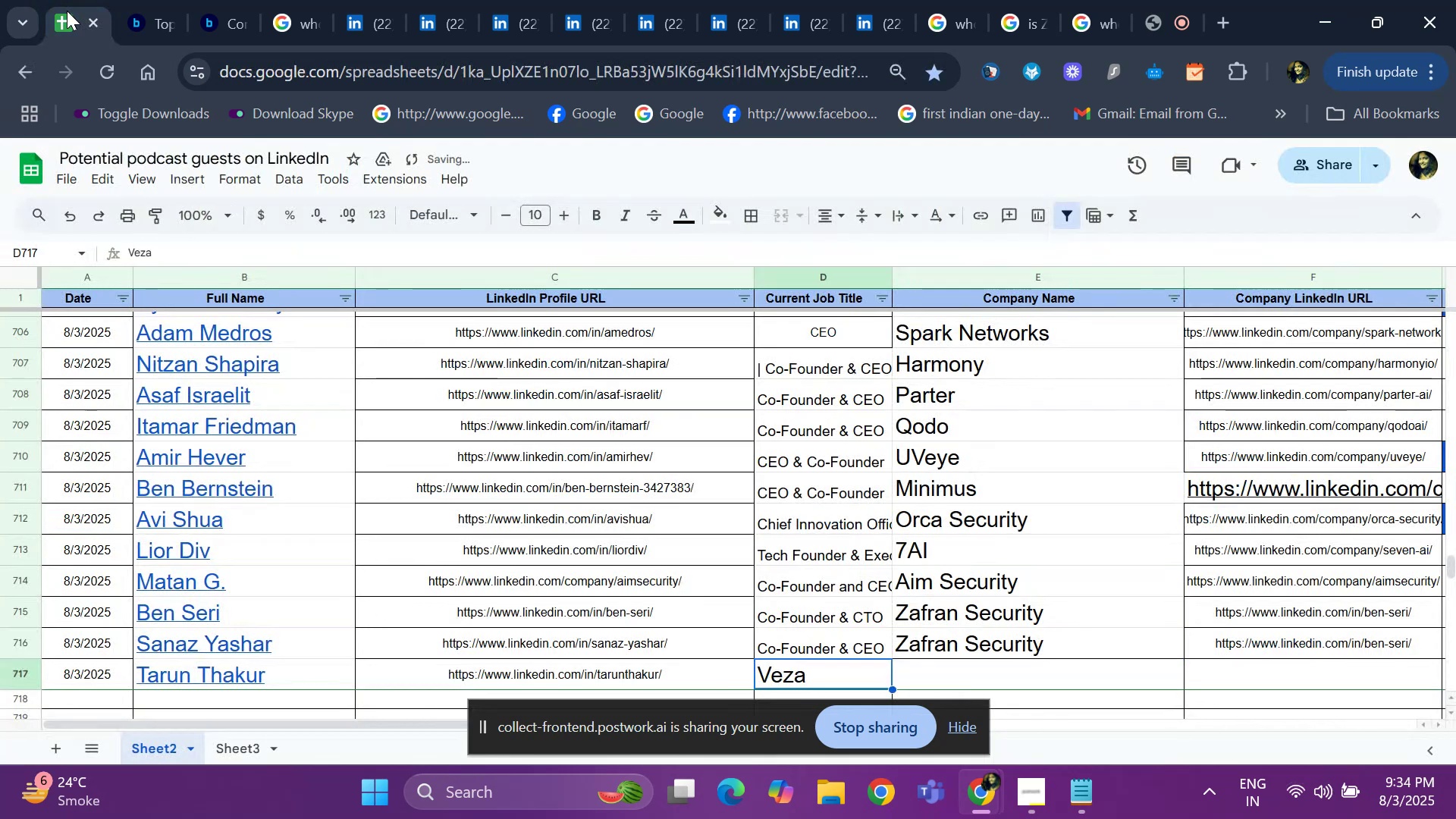 
key(Control+X)
 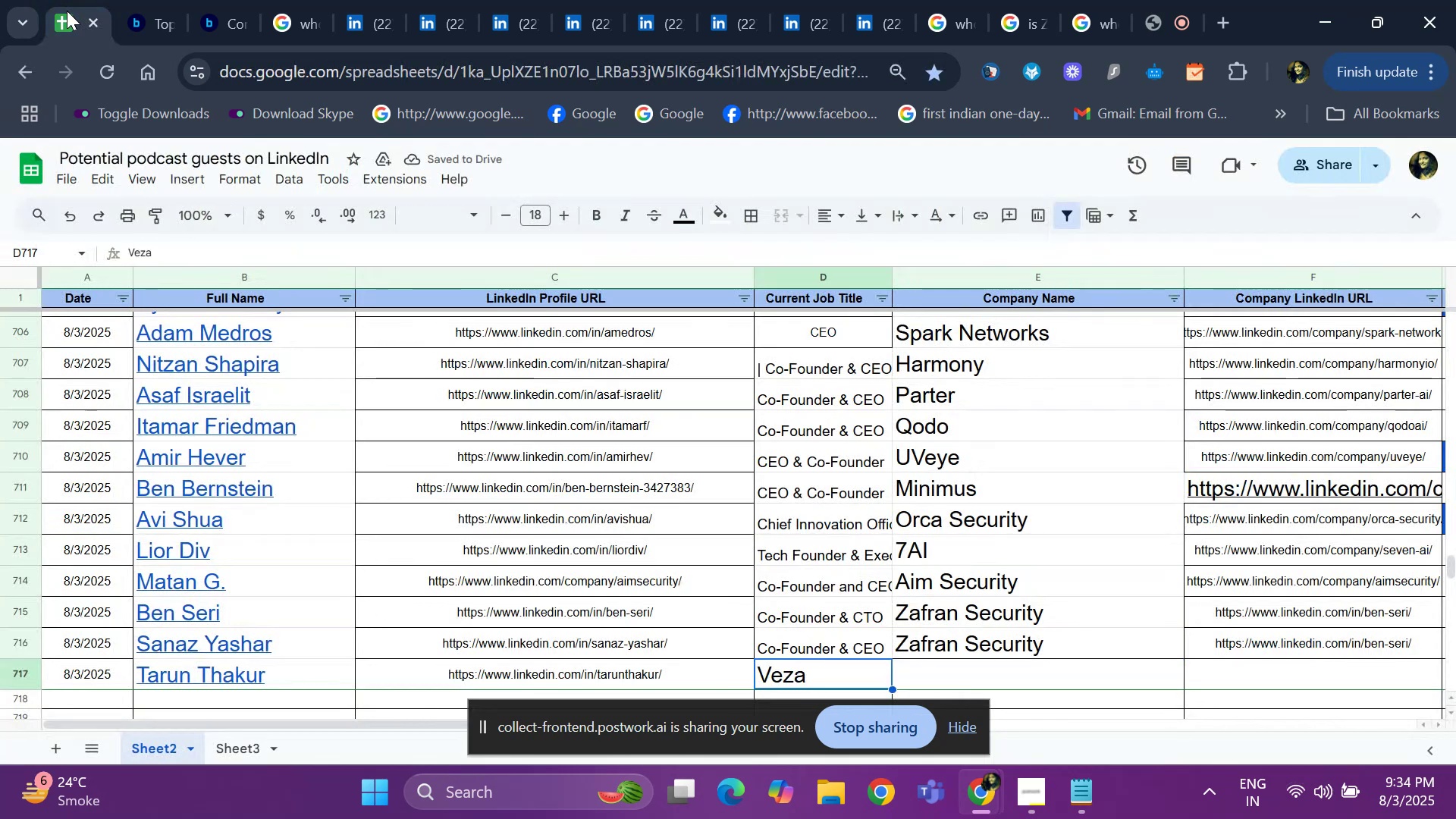 
key(ArrowRight)
 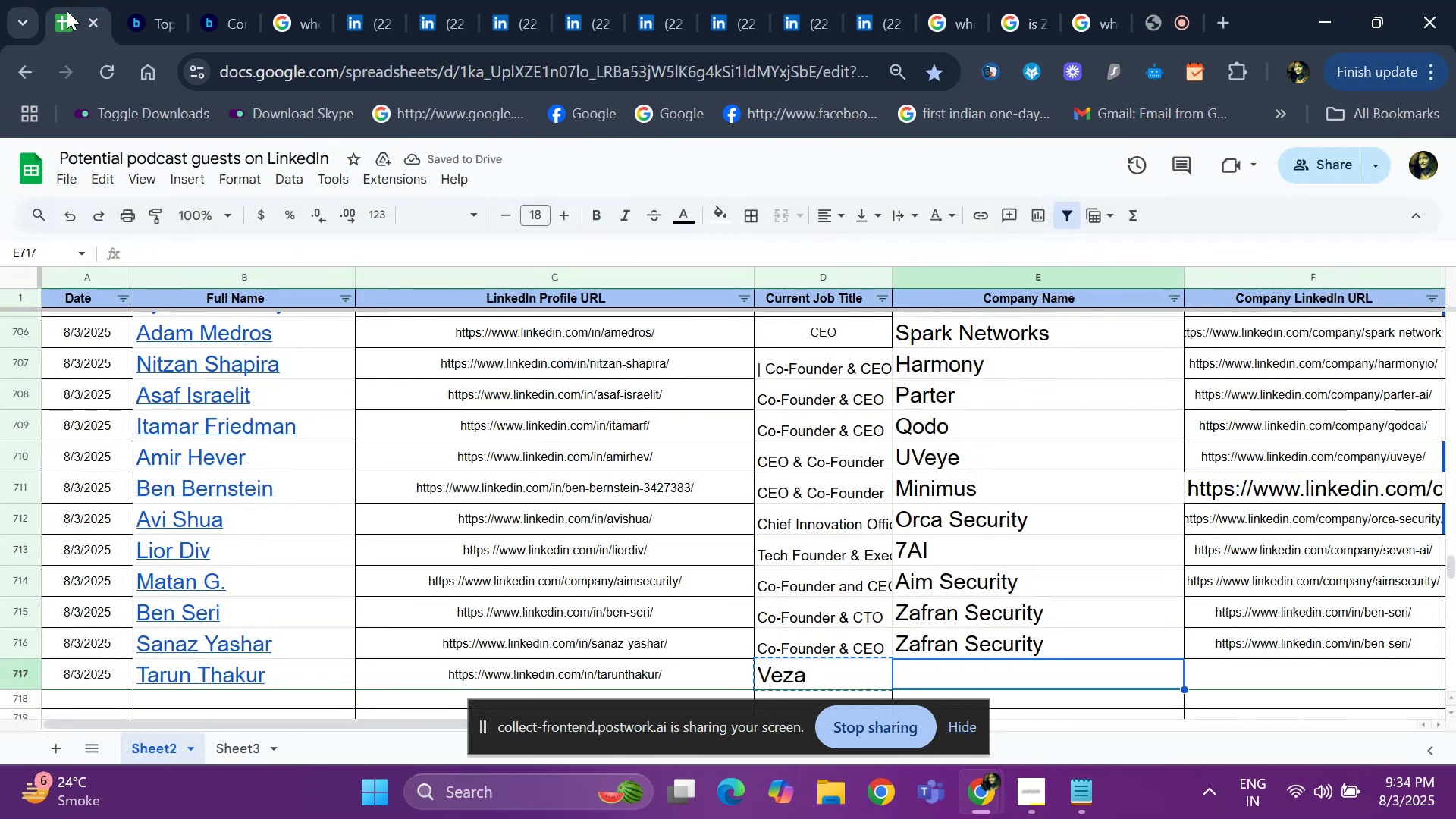 
key(Control+ControlLeft)
 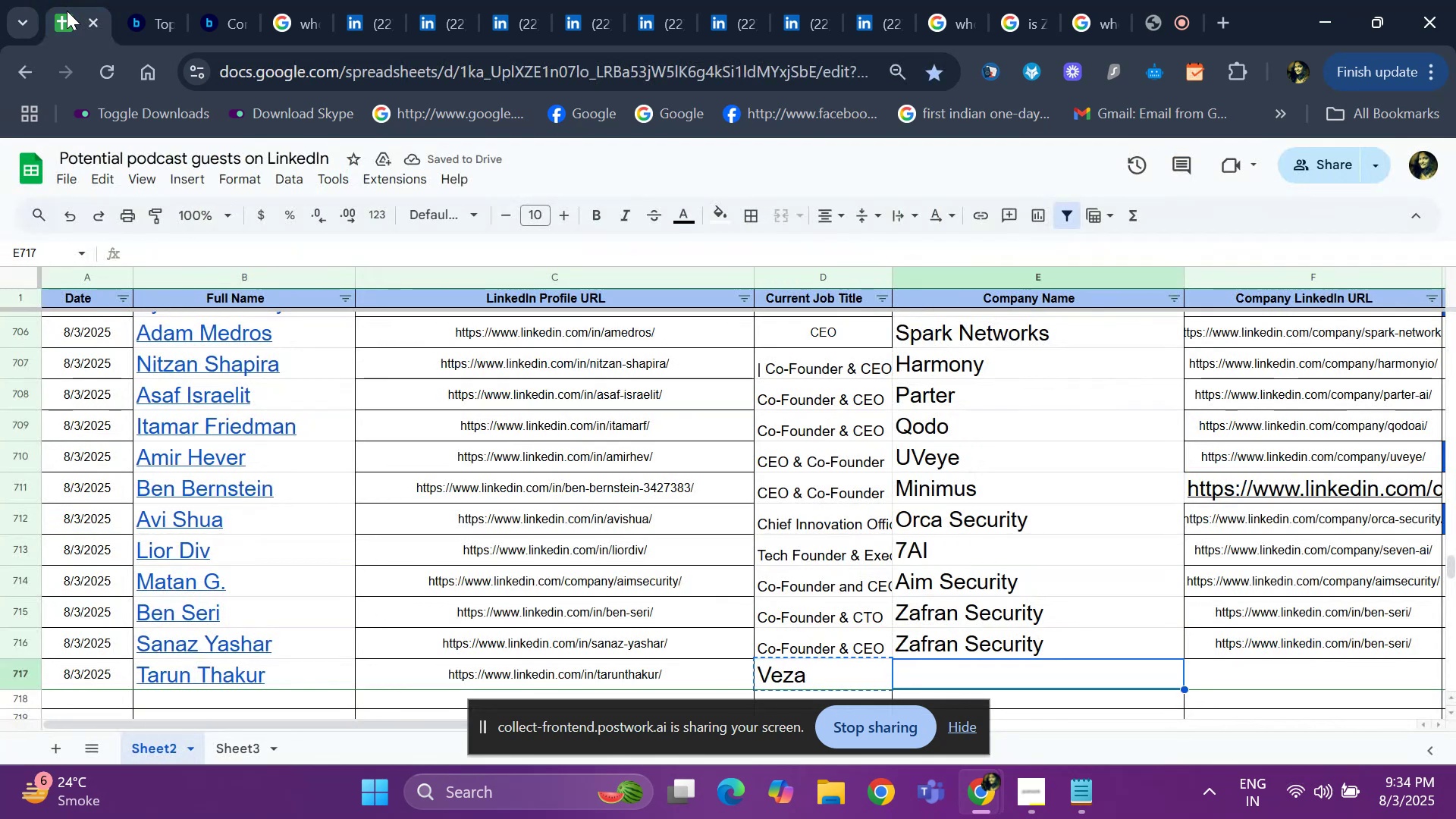 
key(Control+V)
 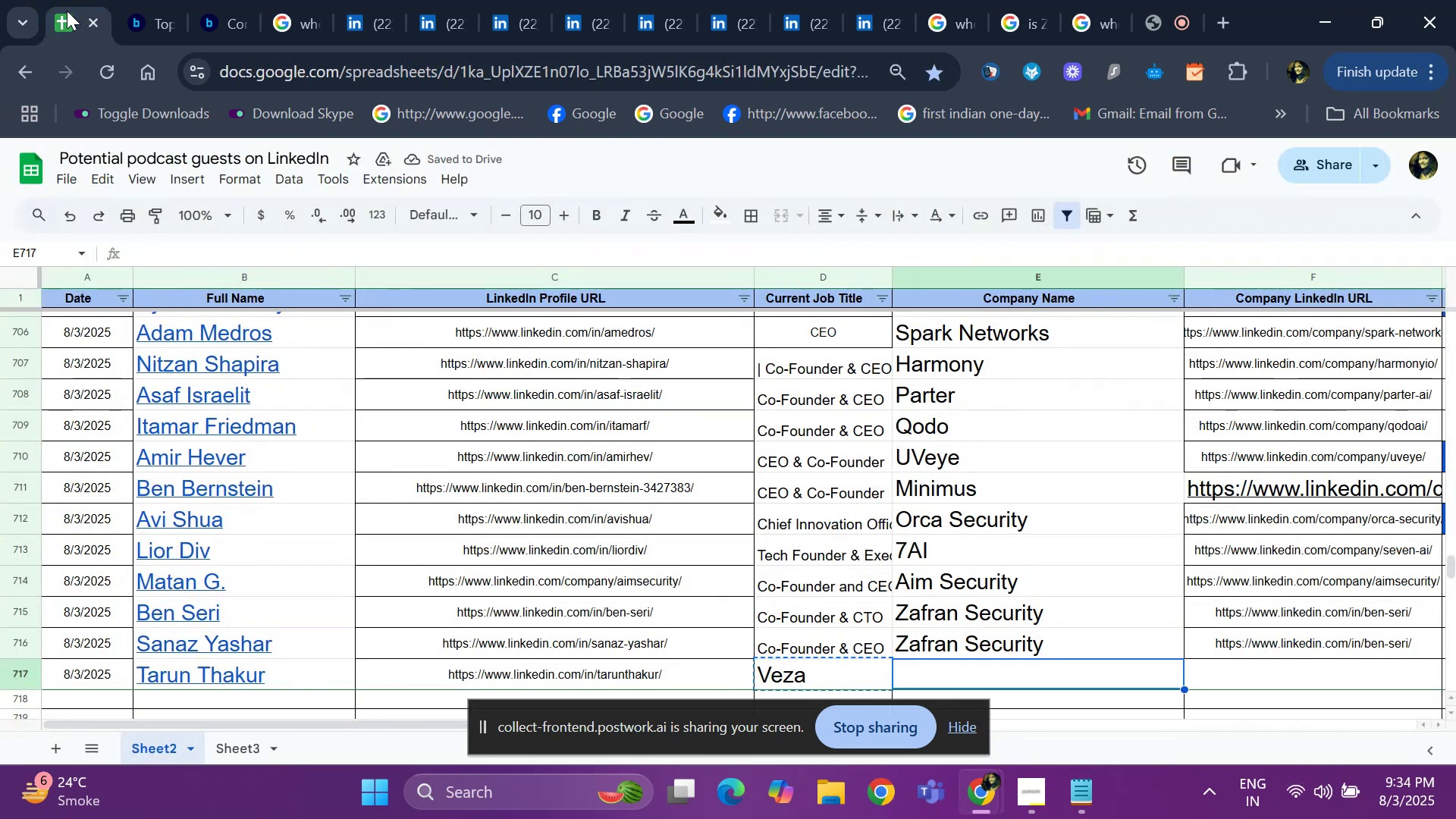 
key(ArrowLeft)
 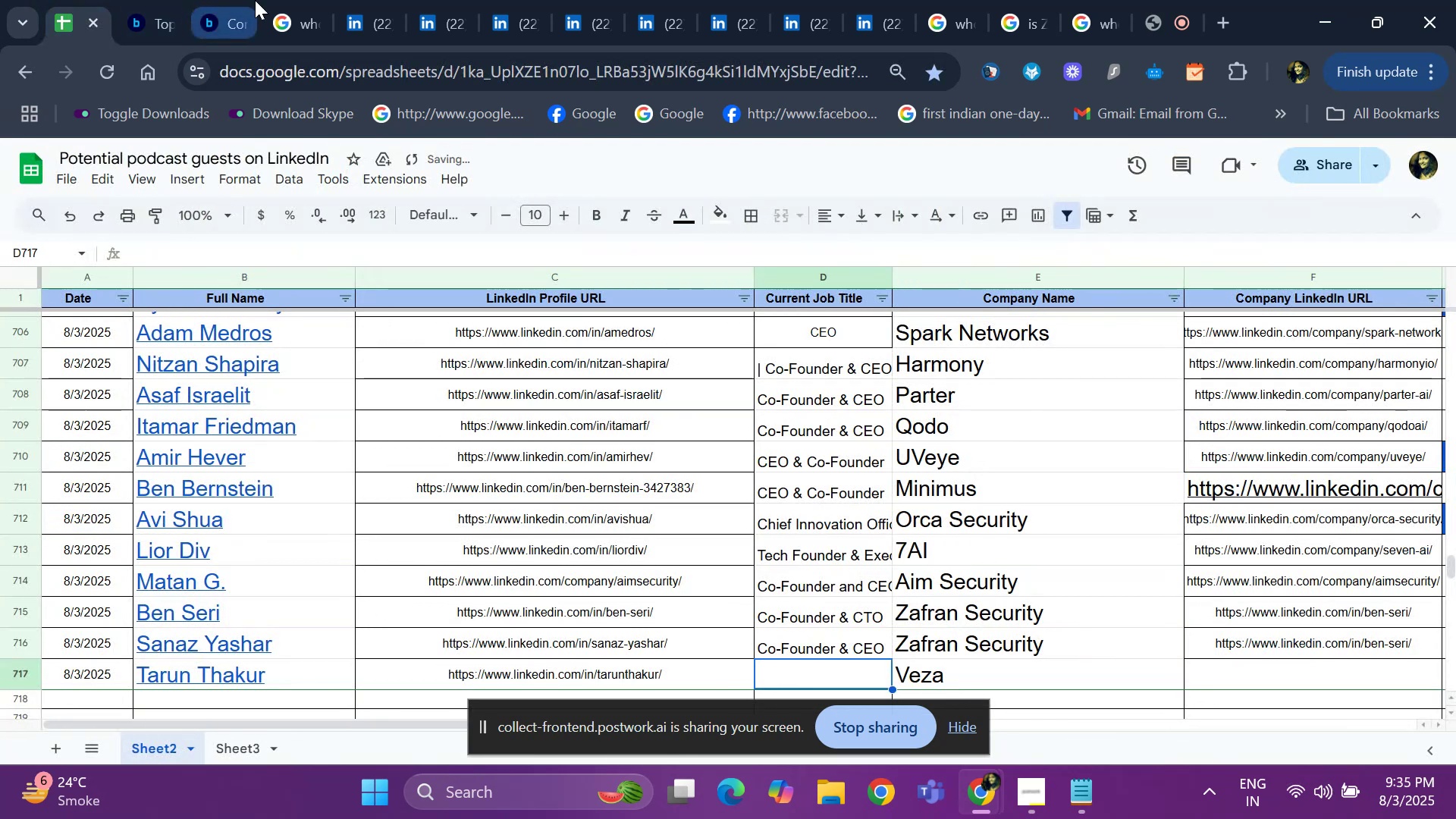 
left_click([414, 14])
 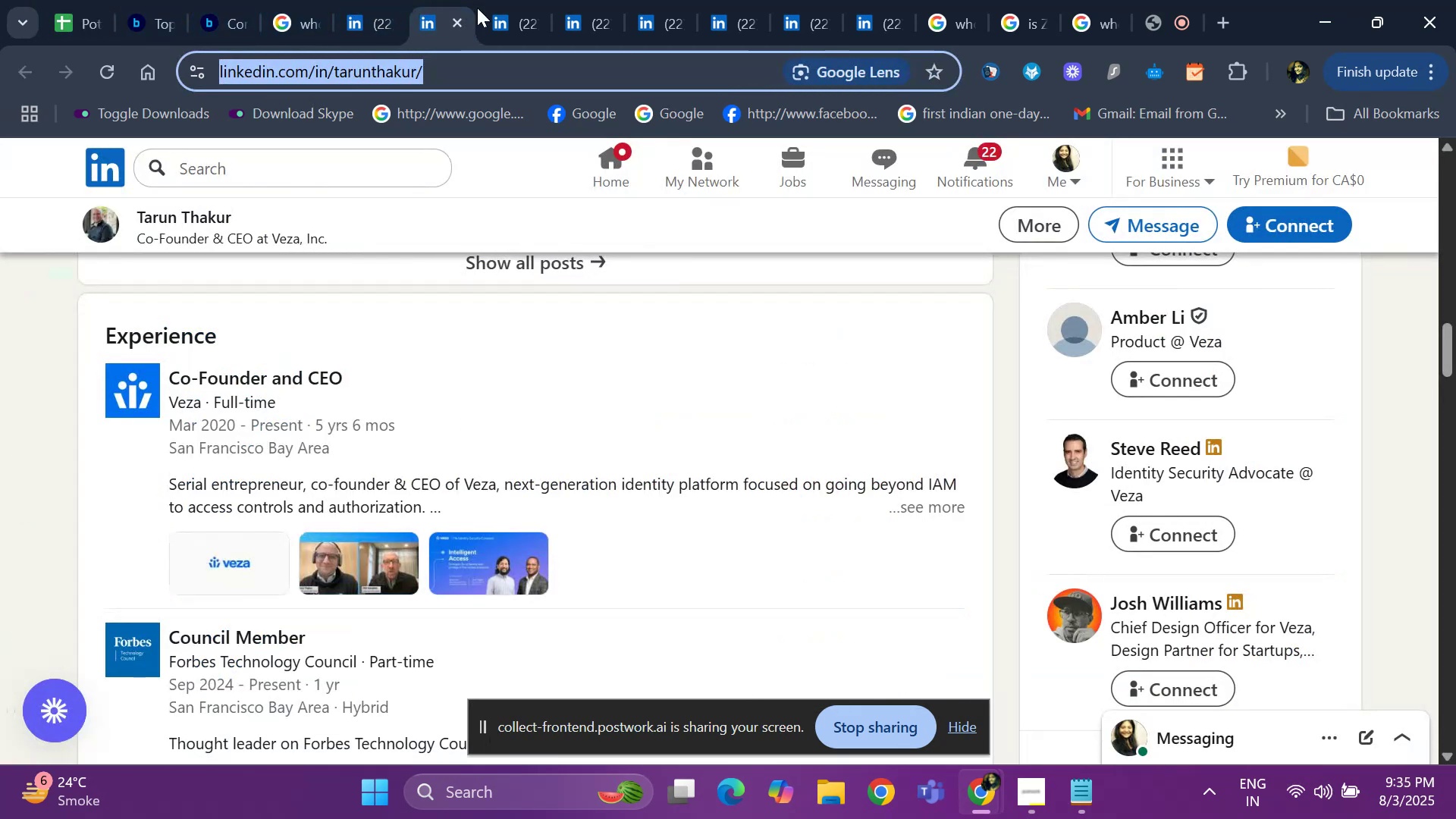 
left_click([490, 5])
 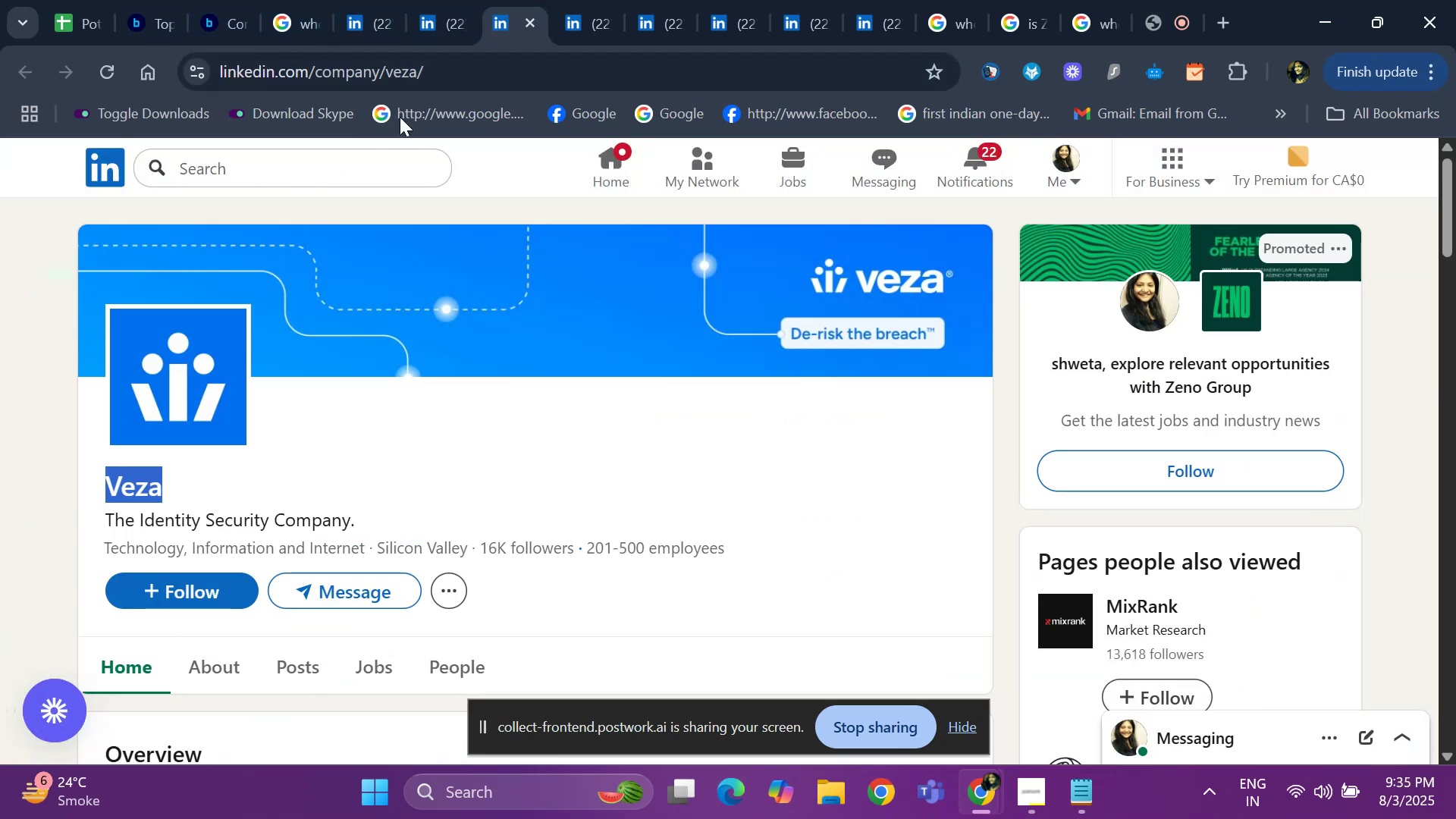 
left_click([437, 34])
 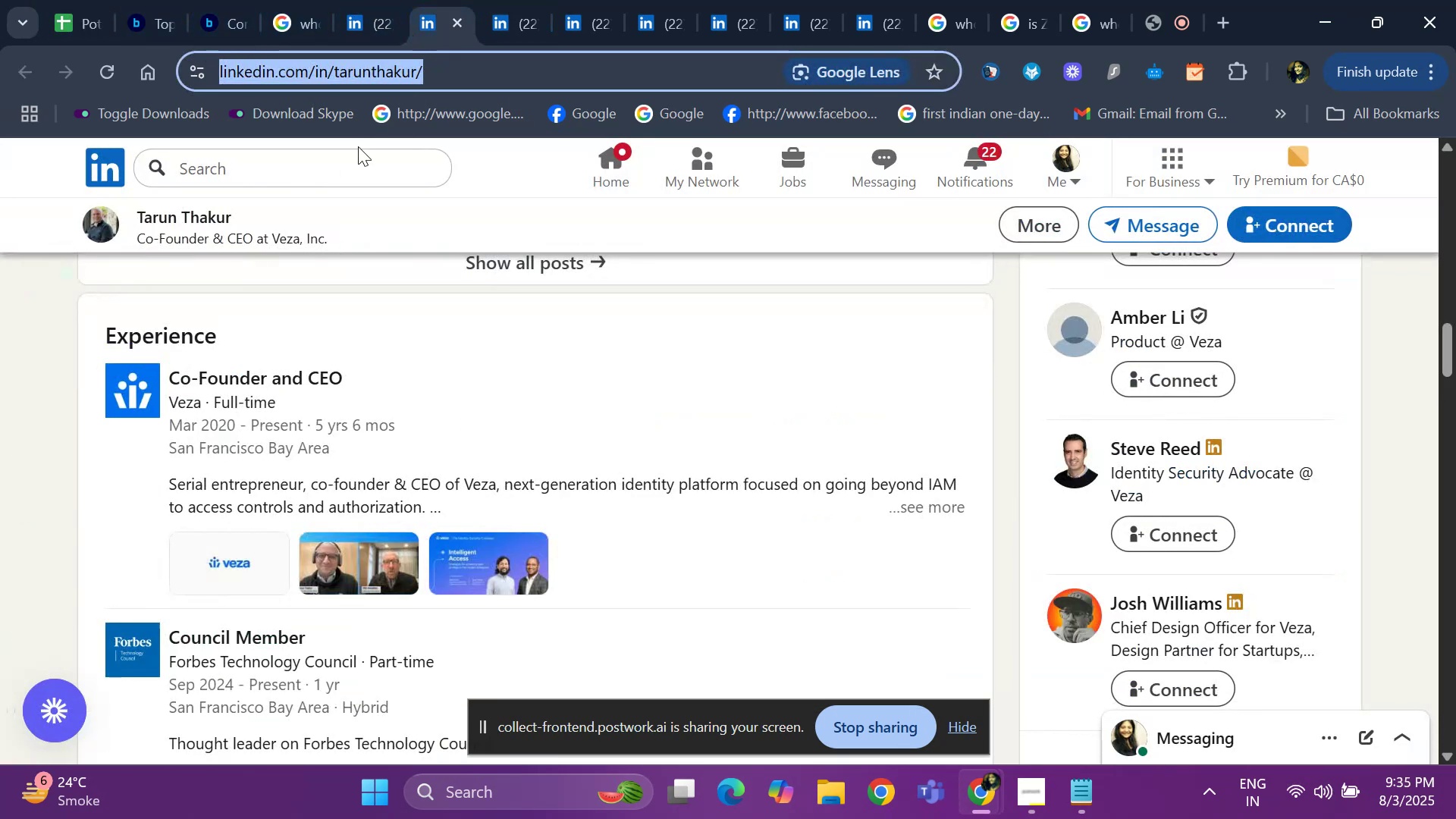 
scroll: coordinate [282, 221], scroll_direction: up, amount: 18.0
 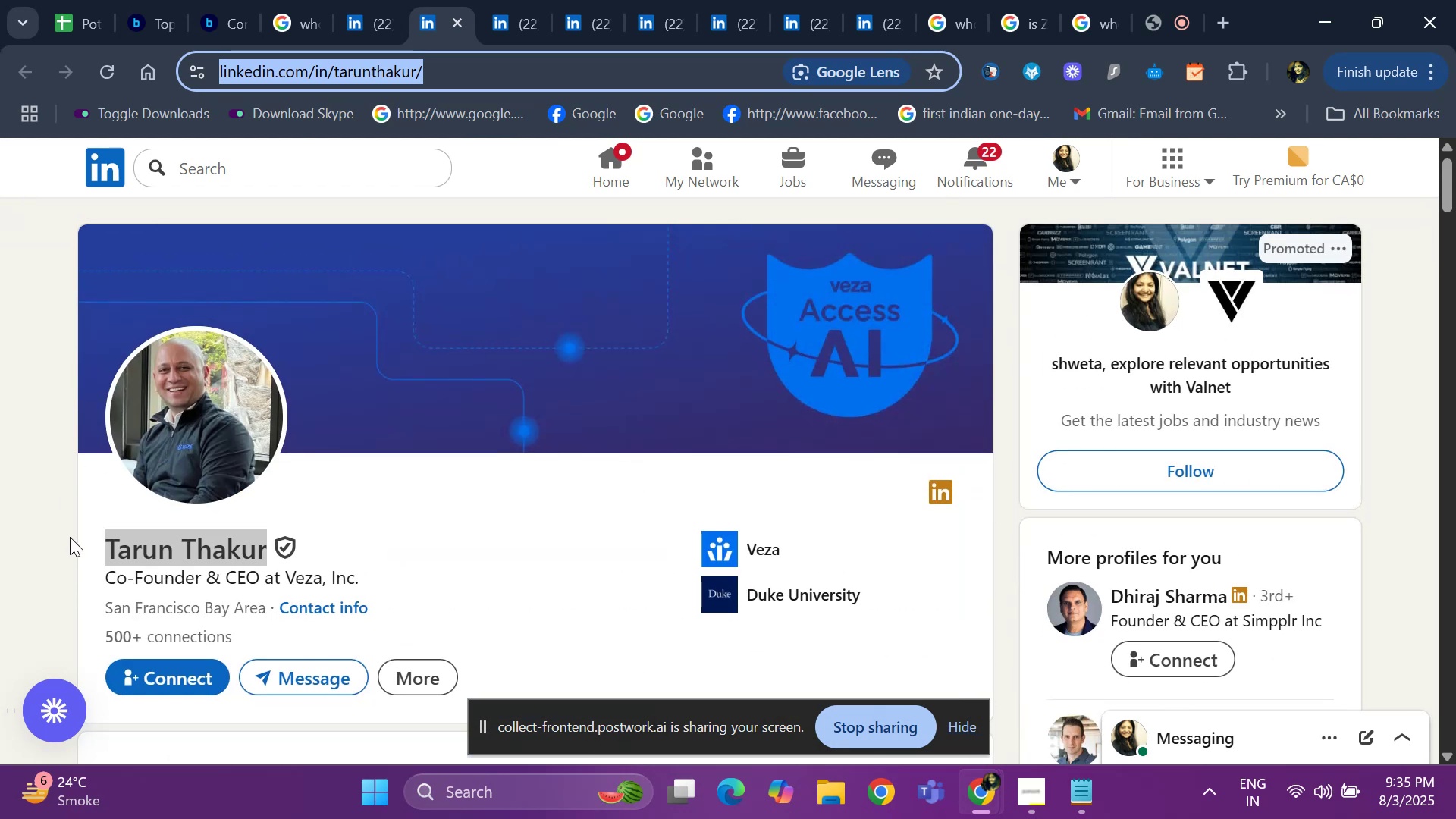 
left_click_drag(start_coordinate=[82, 560], to_coordinate=[201, 574])
 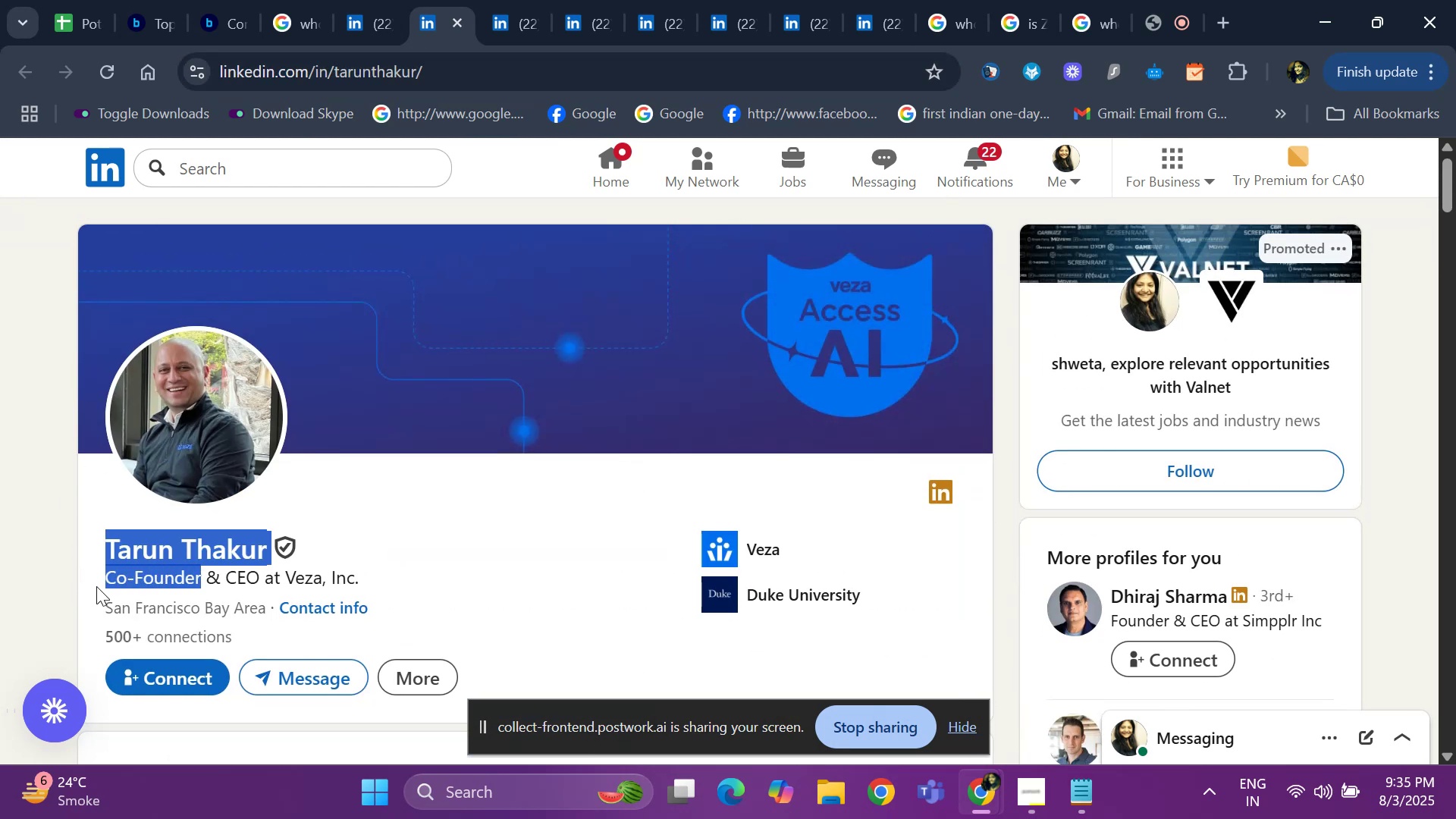 
left_click([78, 585])
 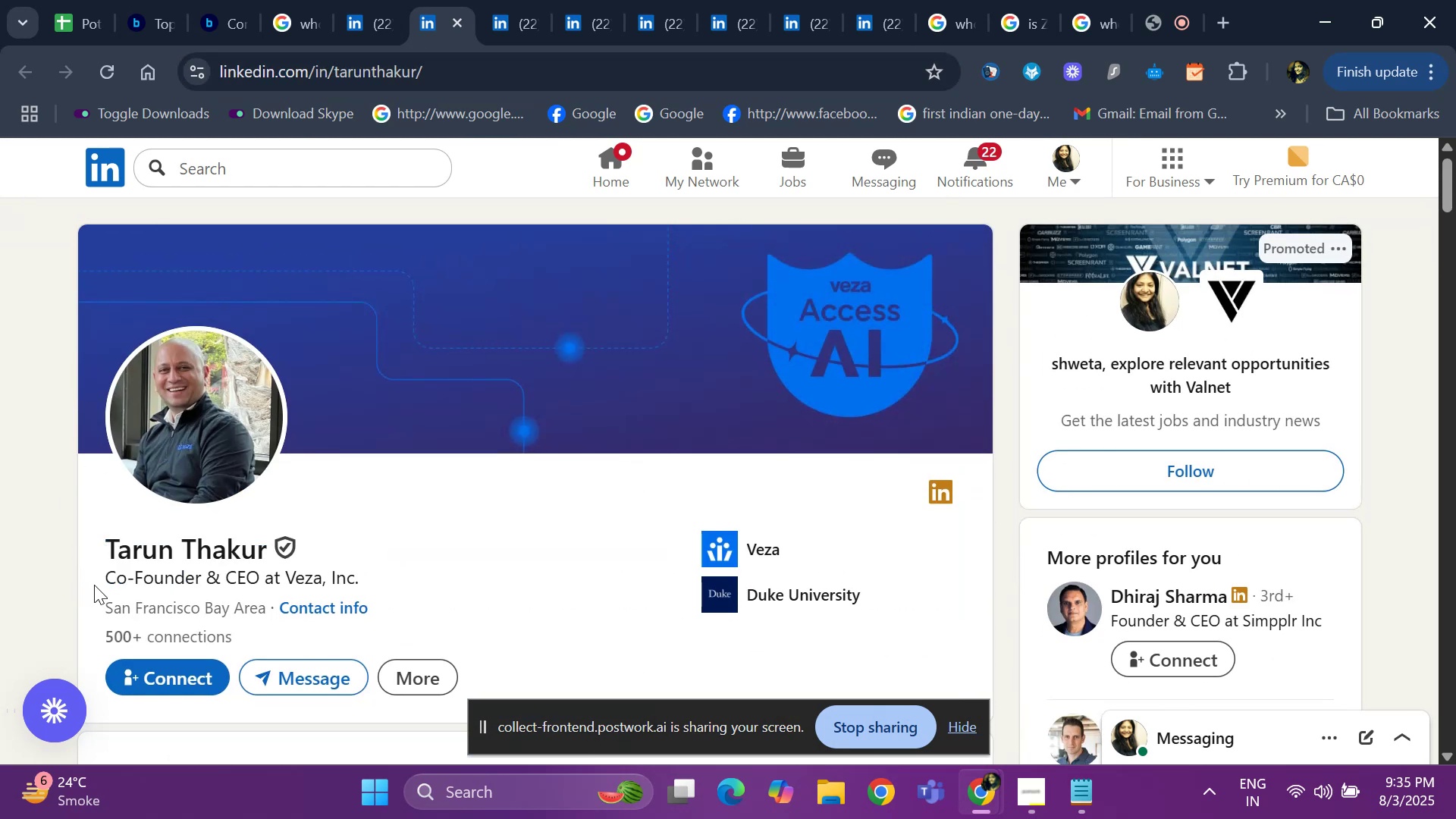 
left_click_drag(start_coordinate=[93, 582], to_coordinate=[254, 579])
 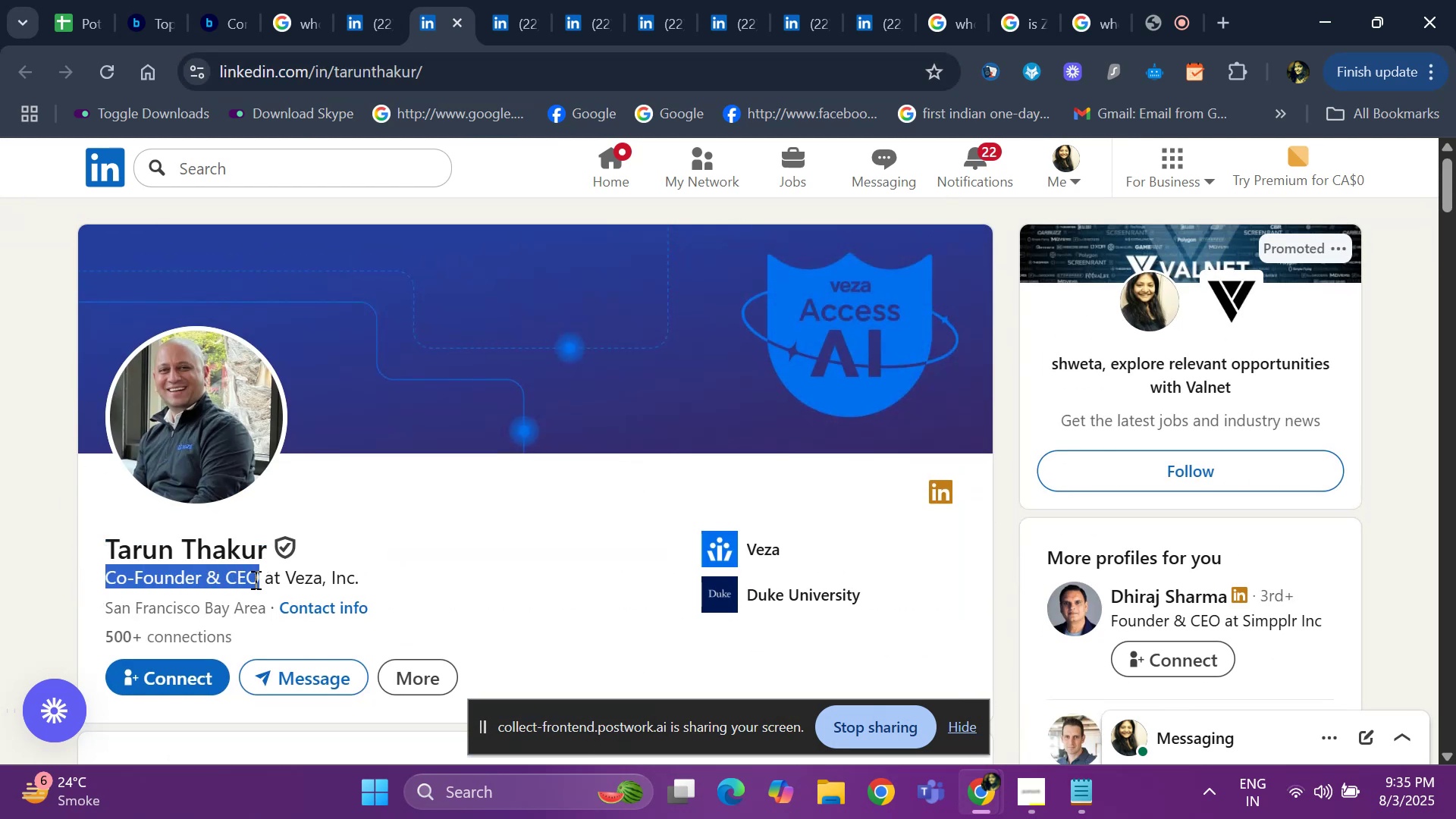 
key(Control+ControlLeft)
 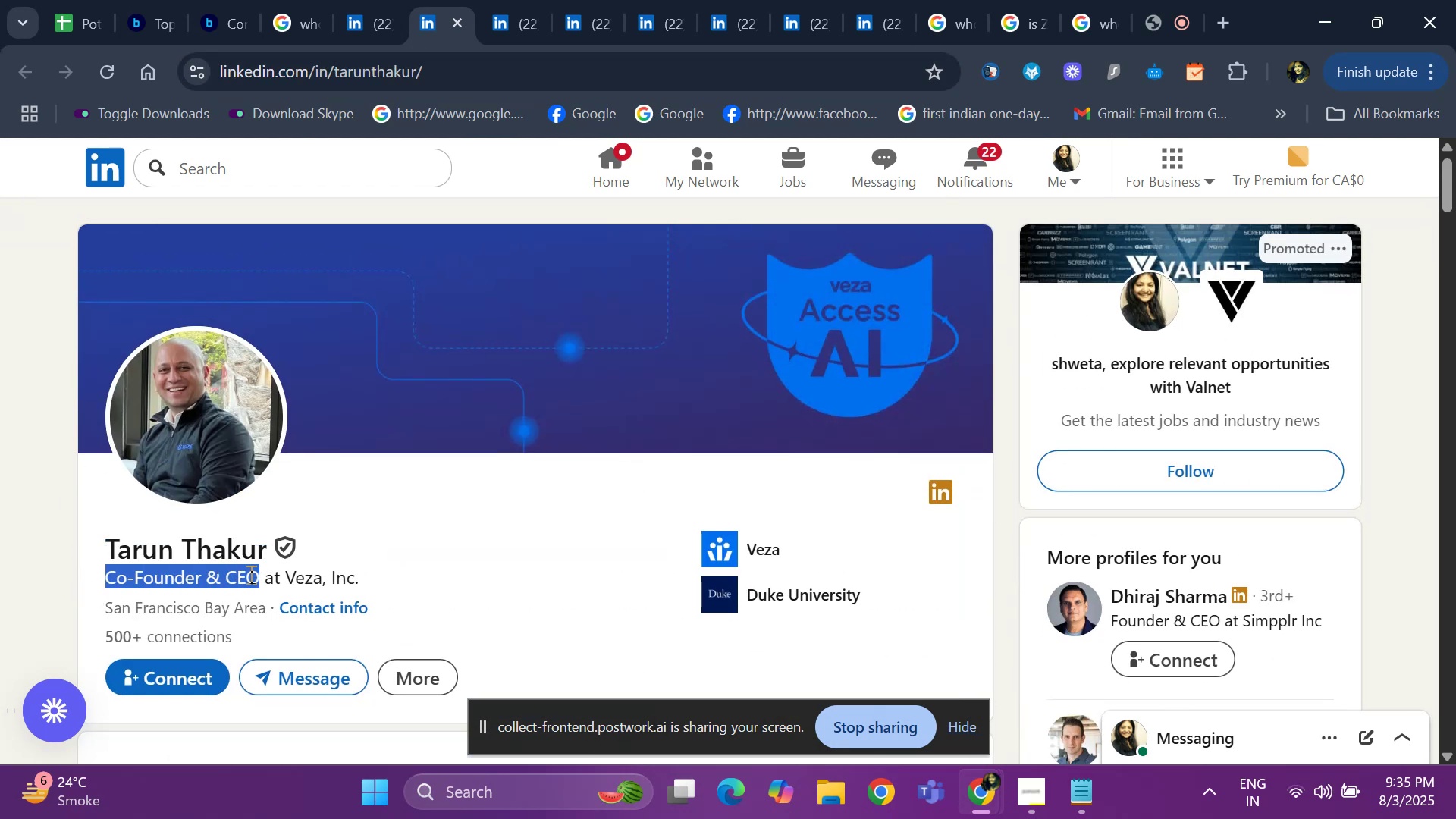 
key(Control+C)
 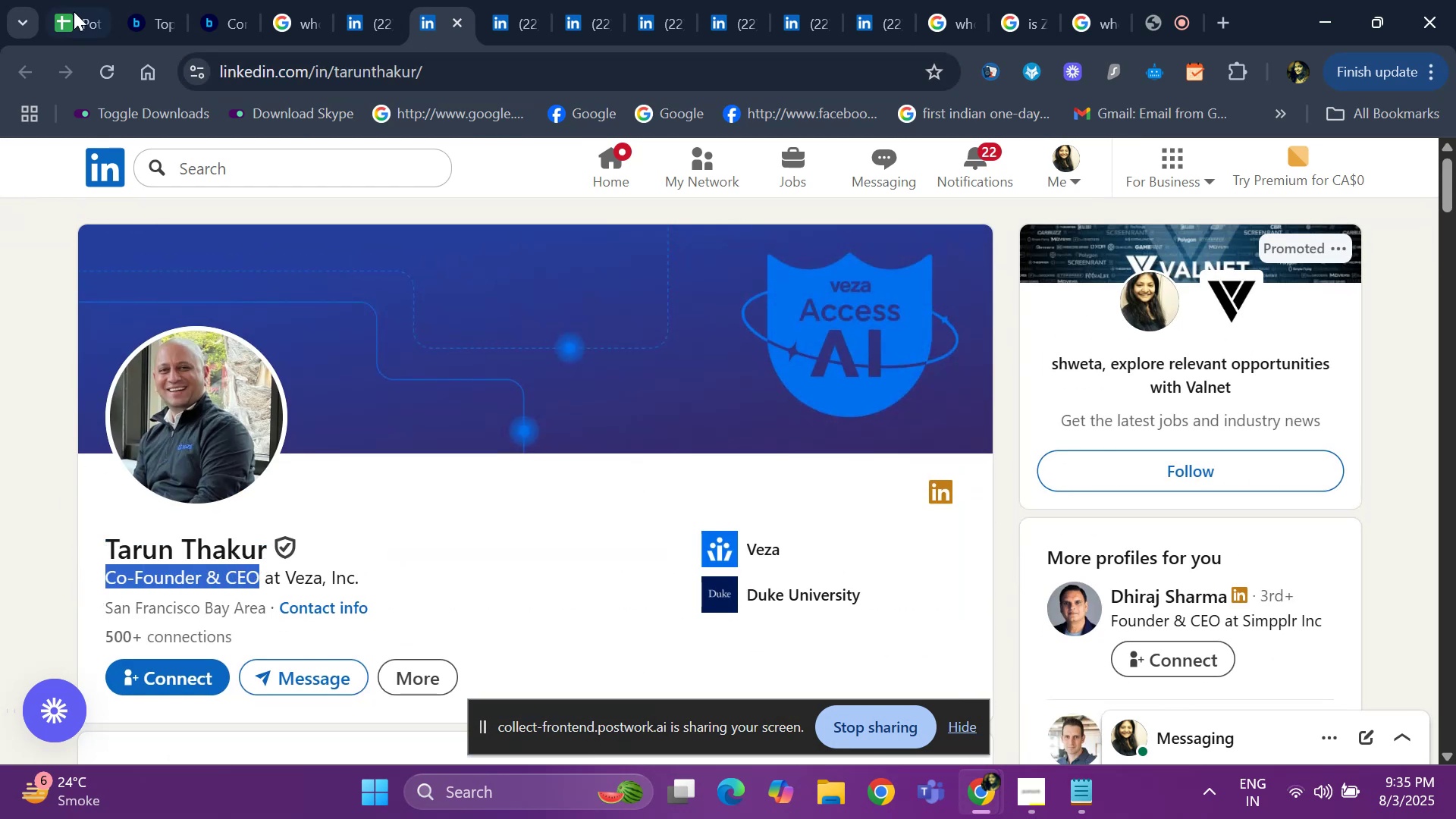 
left_click([74, 10])
 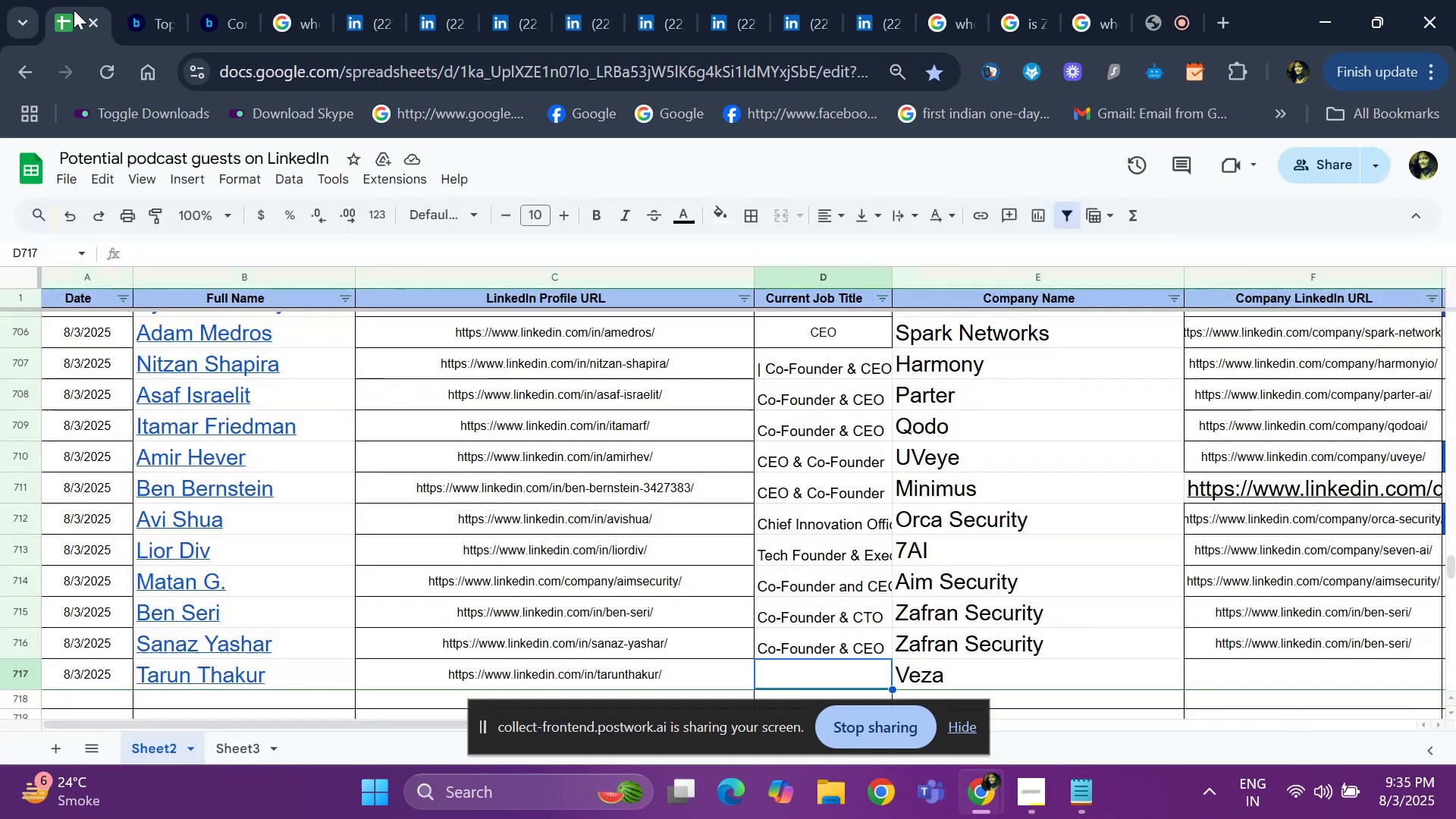 
key(Control+ControlLeft)
 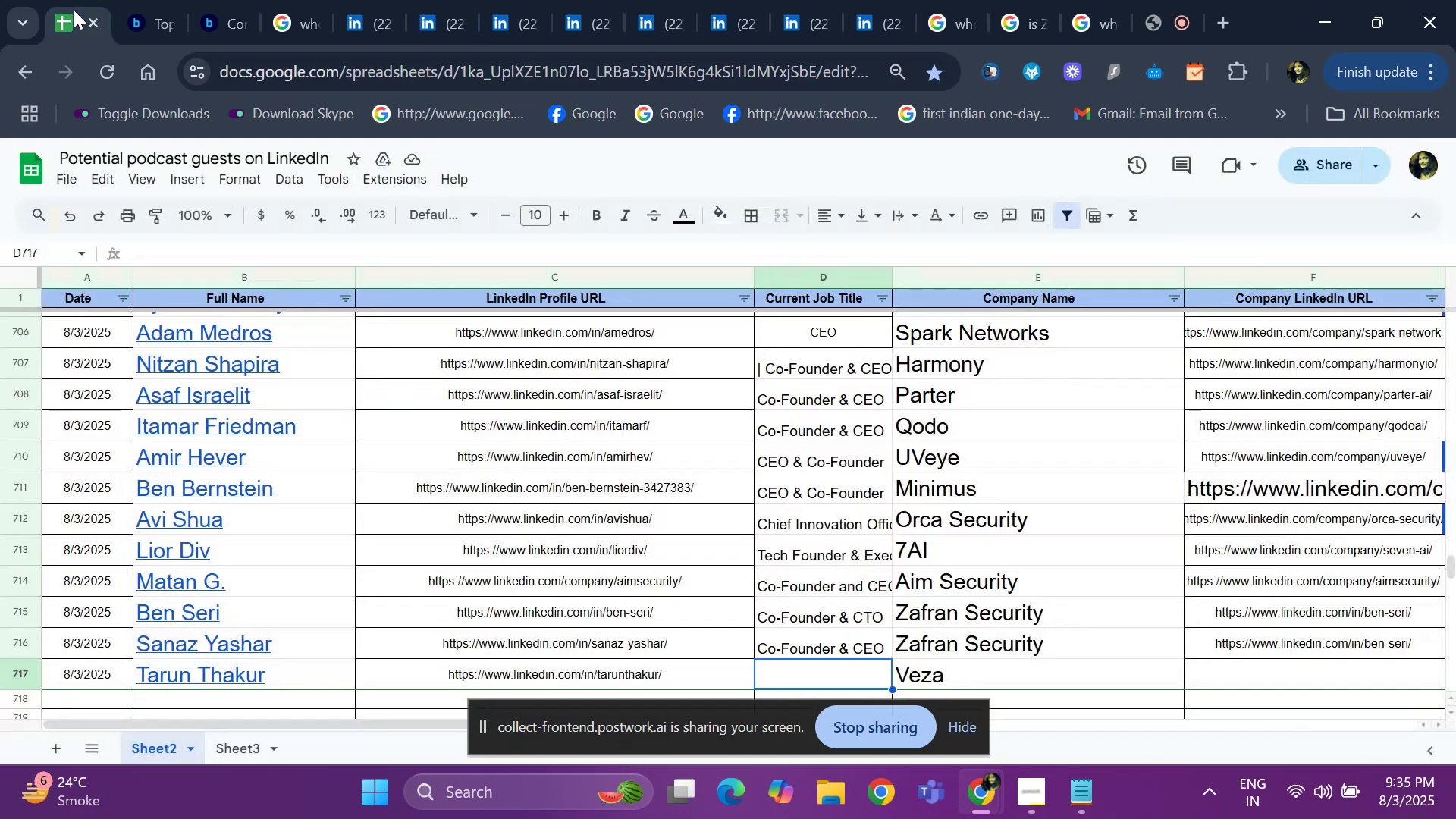 
key(Control+V)
 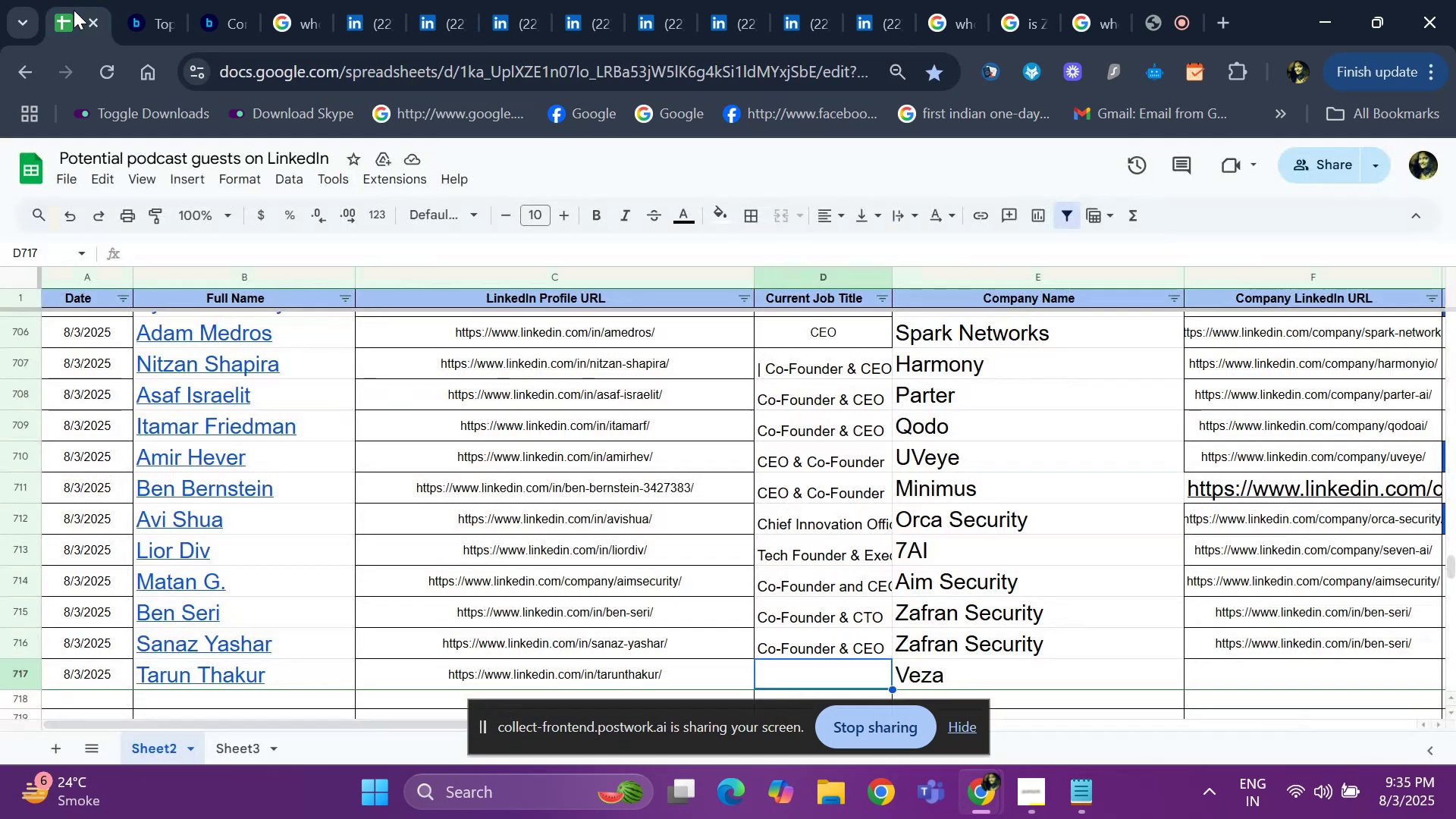 
key(ArrowRight)
 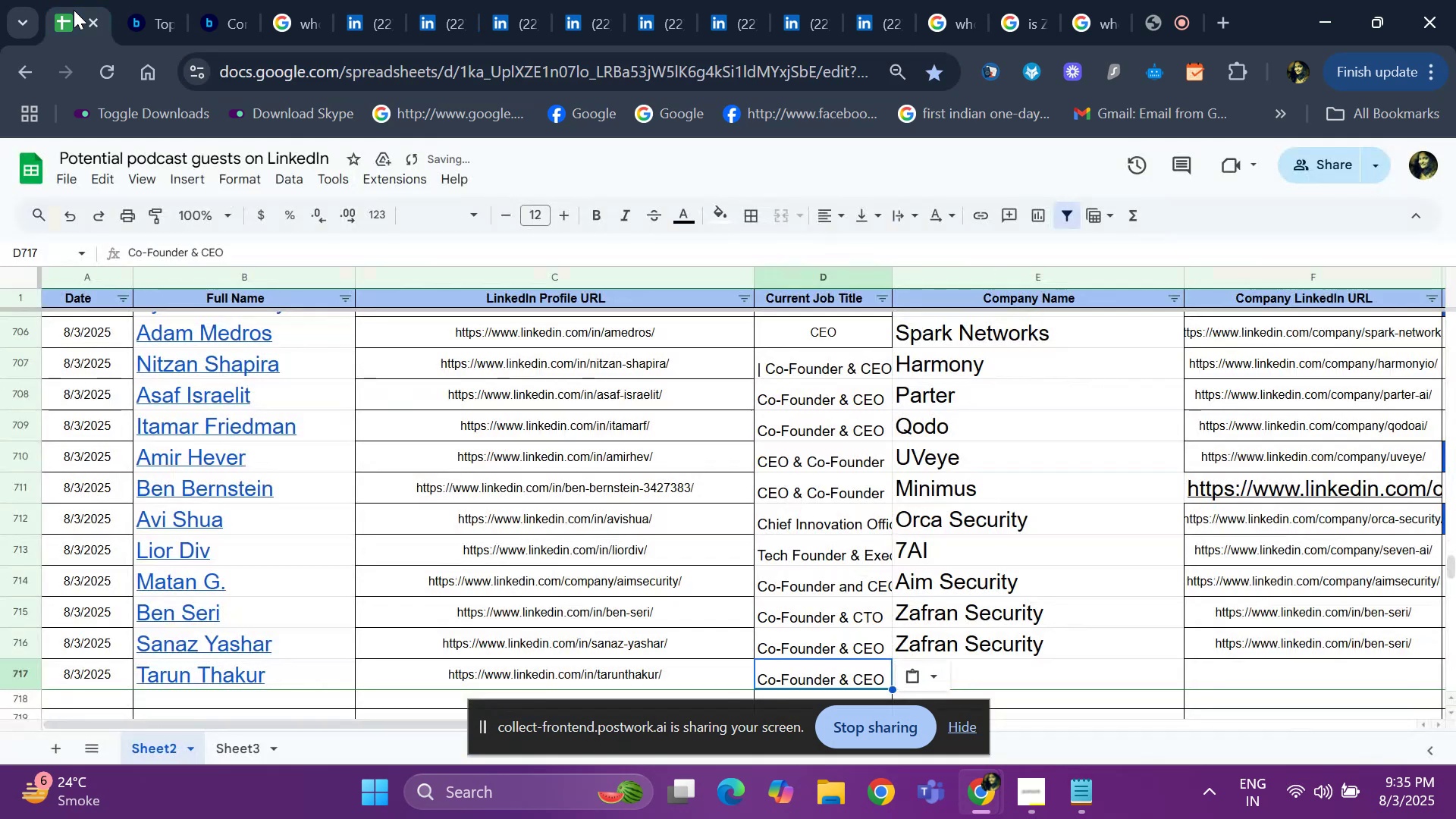 
key(ArrowRight)
 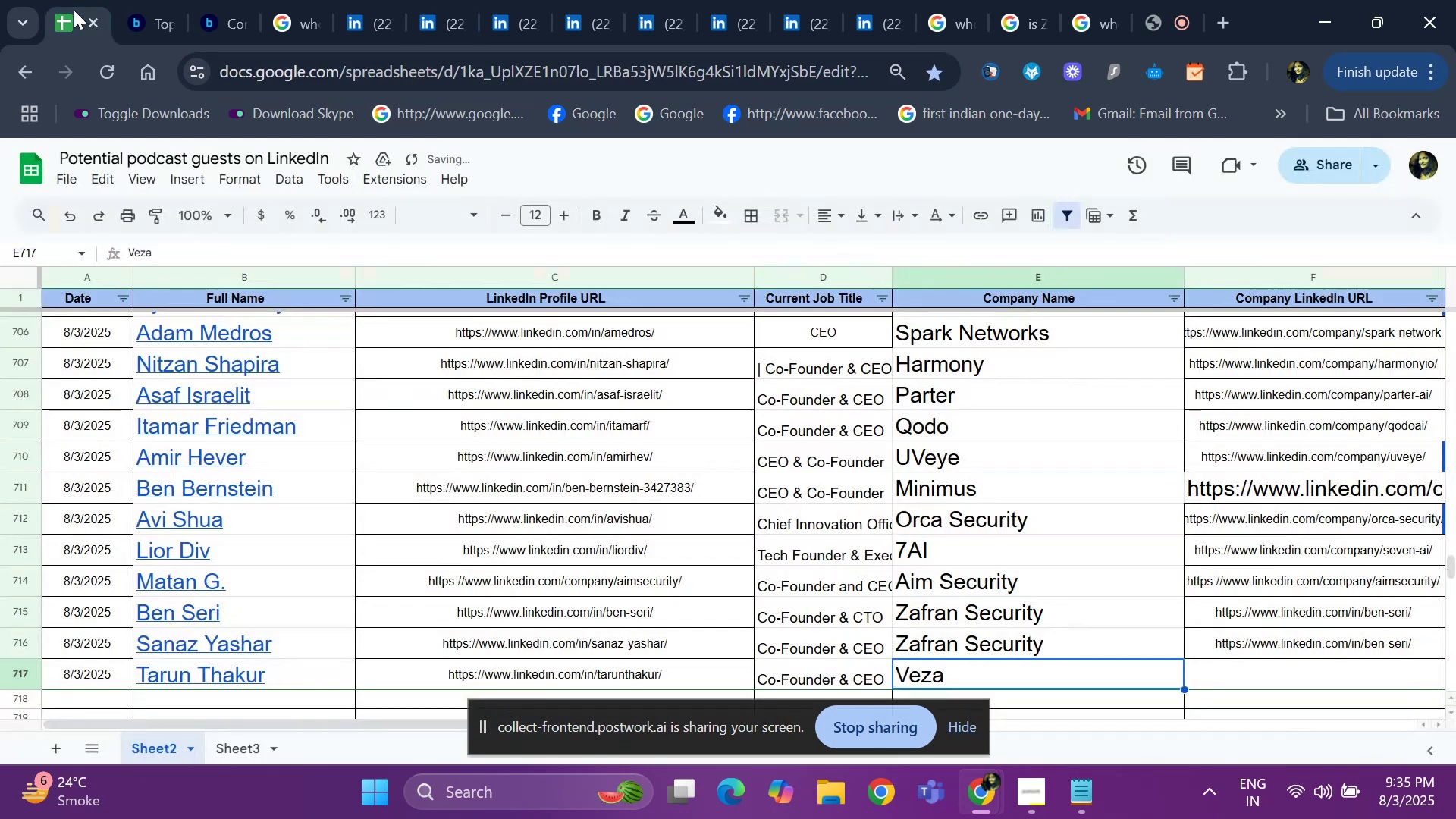 
key(ArrowRight)
 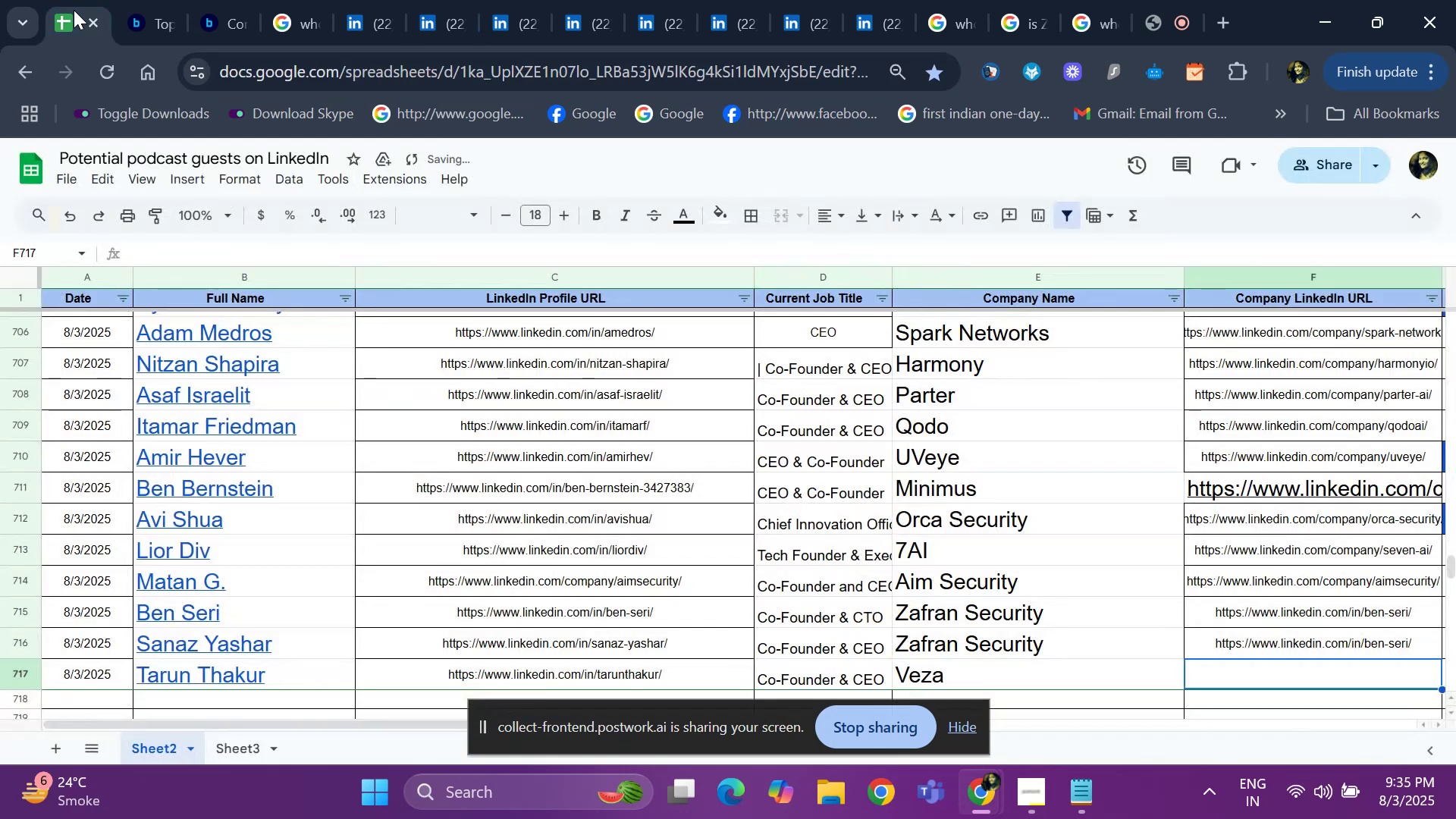 
key(ArrowRight)
 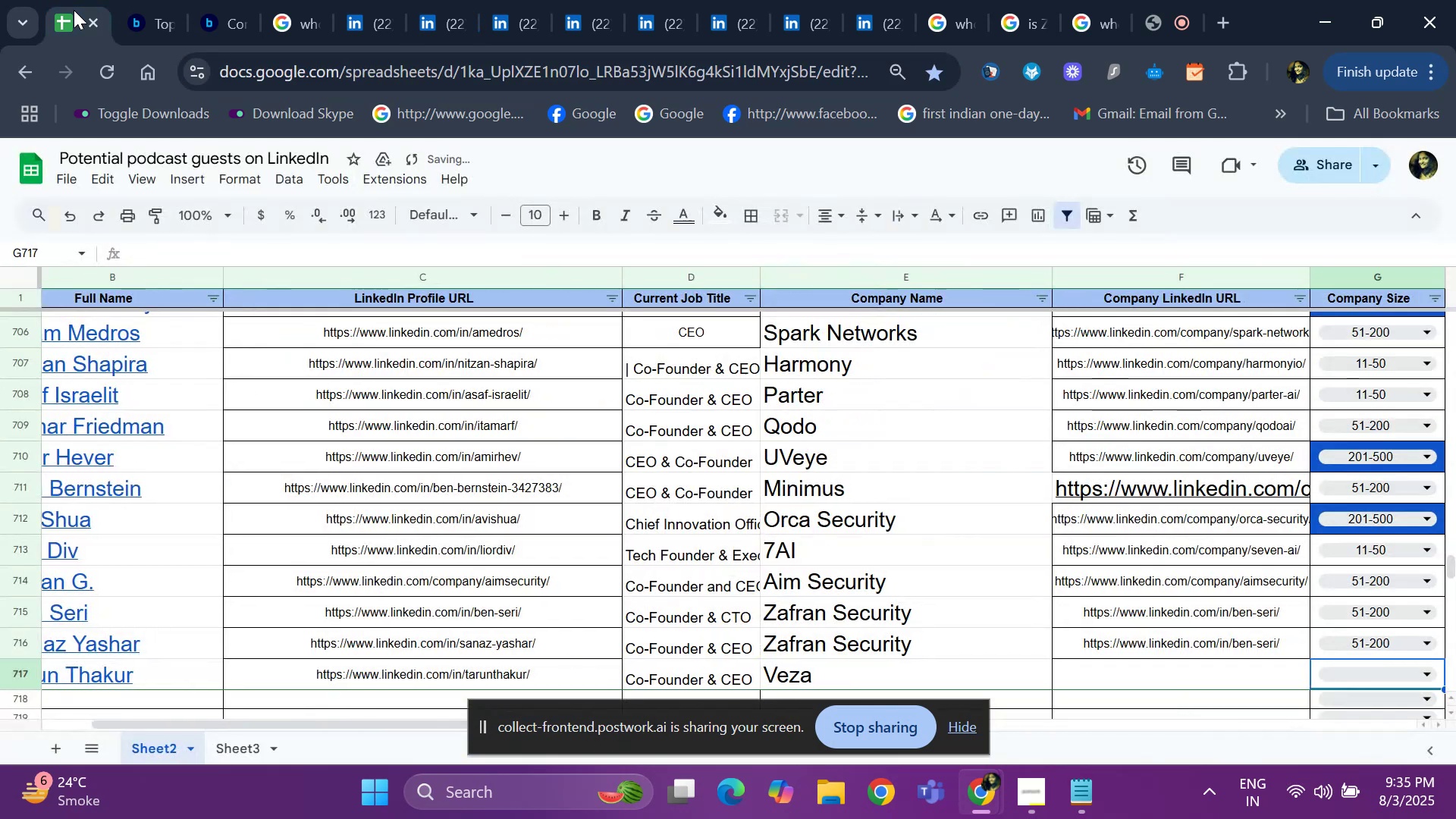 
key(ArrowLeft)
 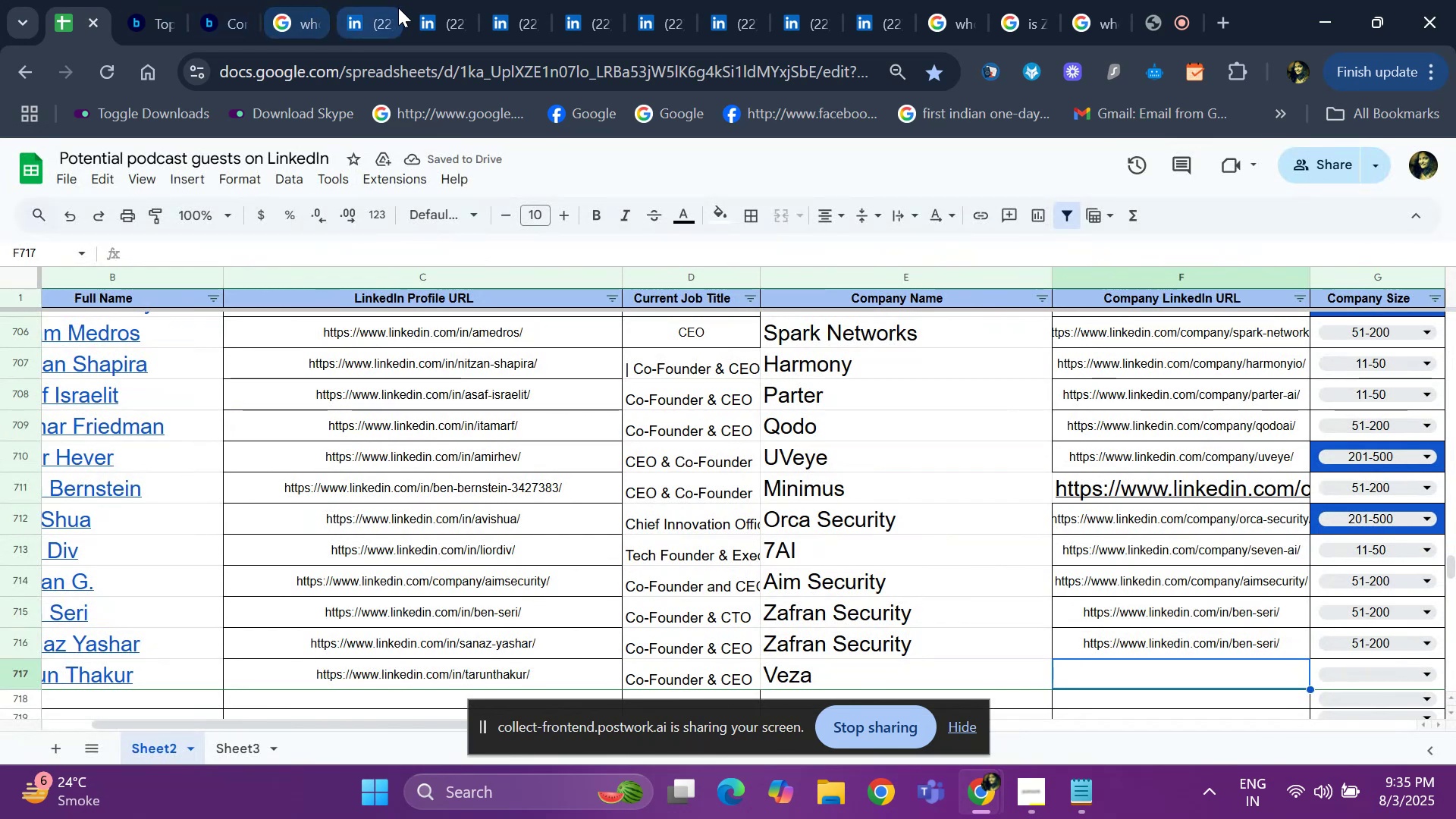 
left_click([428, 17])
 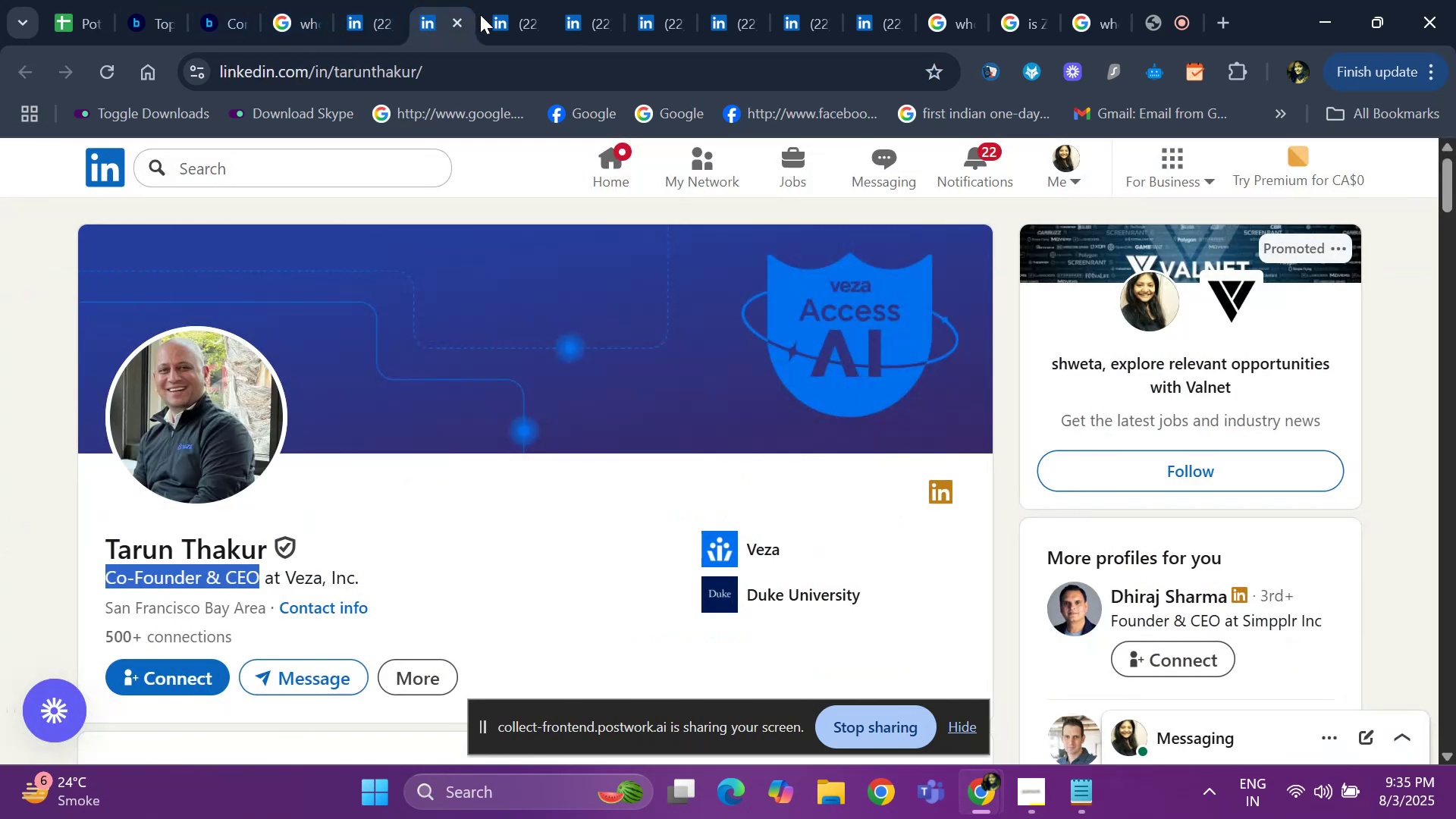 
left_click([491, 13])
 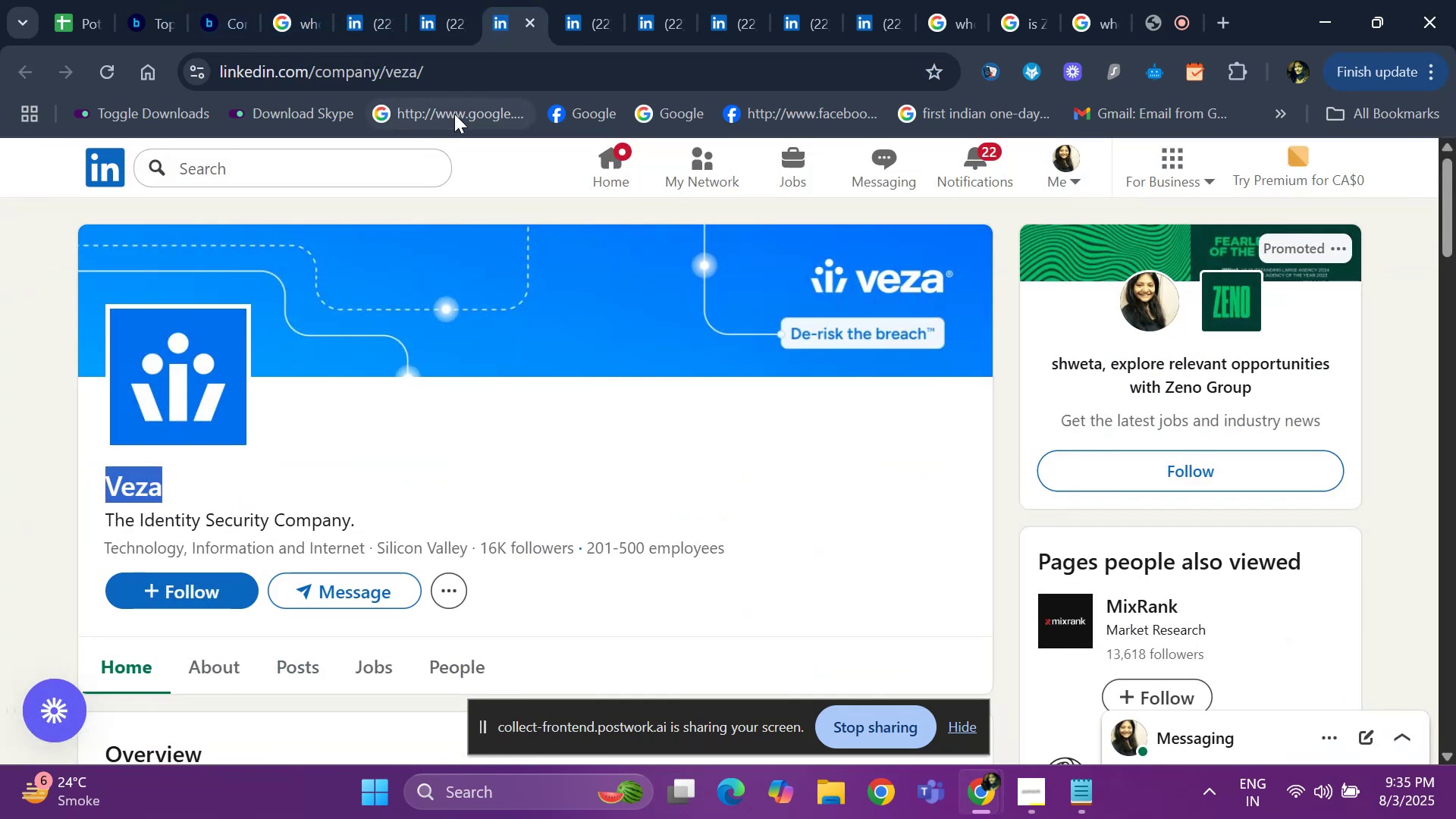 
left_click([460, 99])
 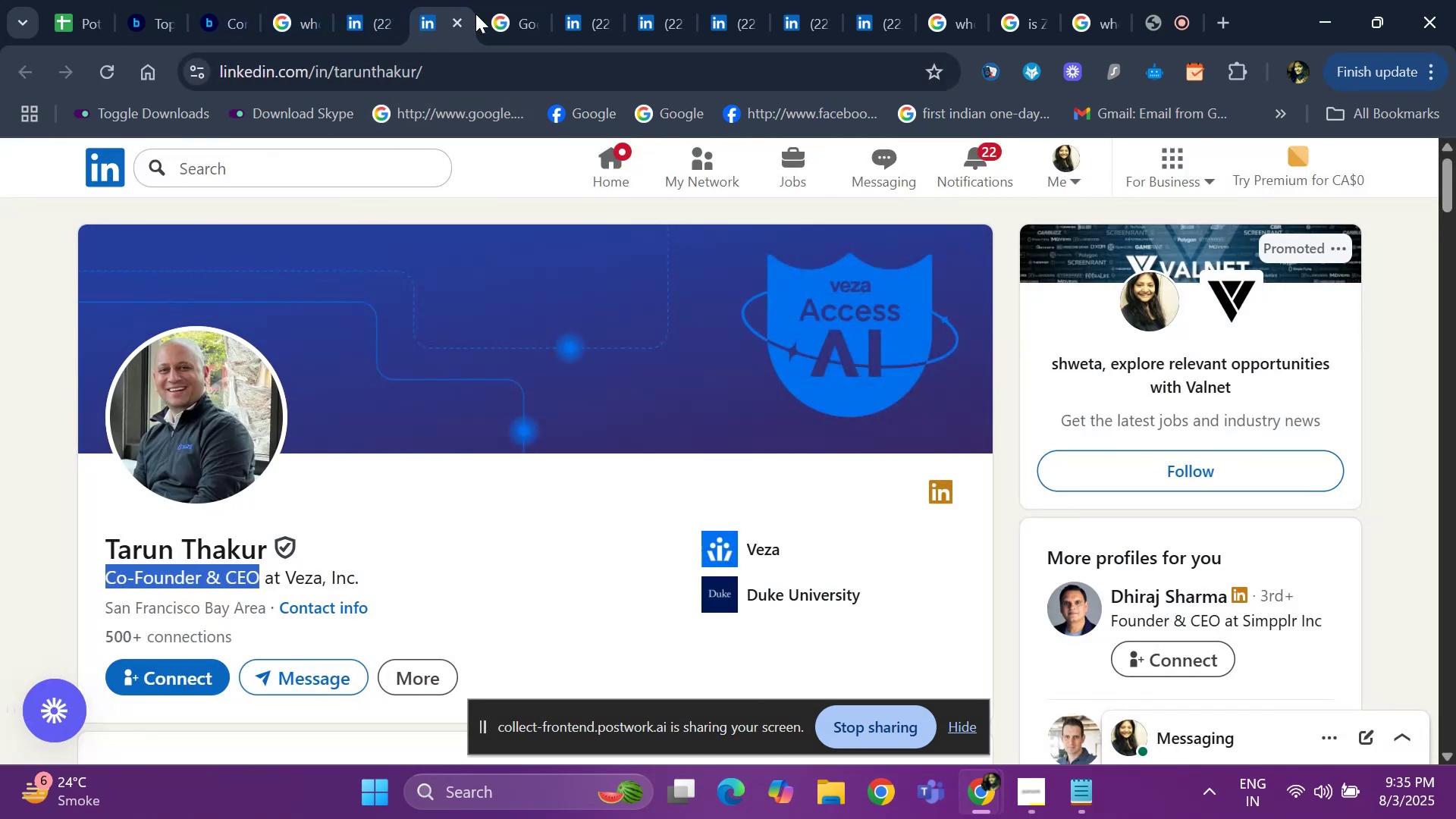 
left_click([500, 14])
 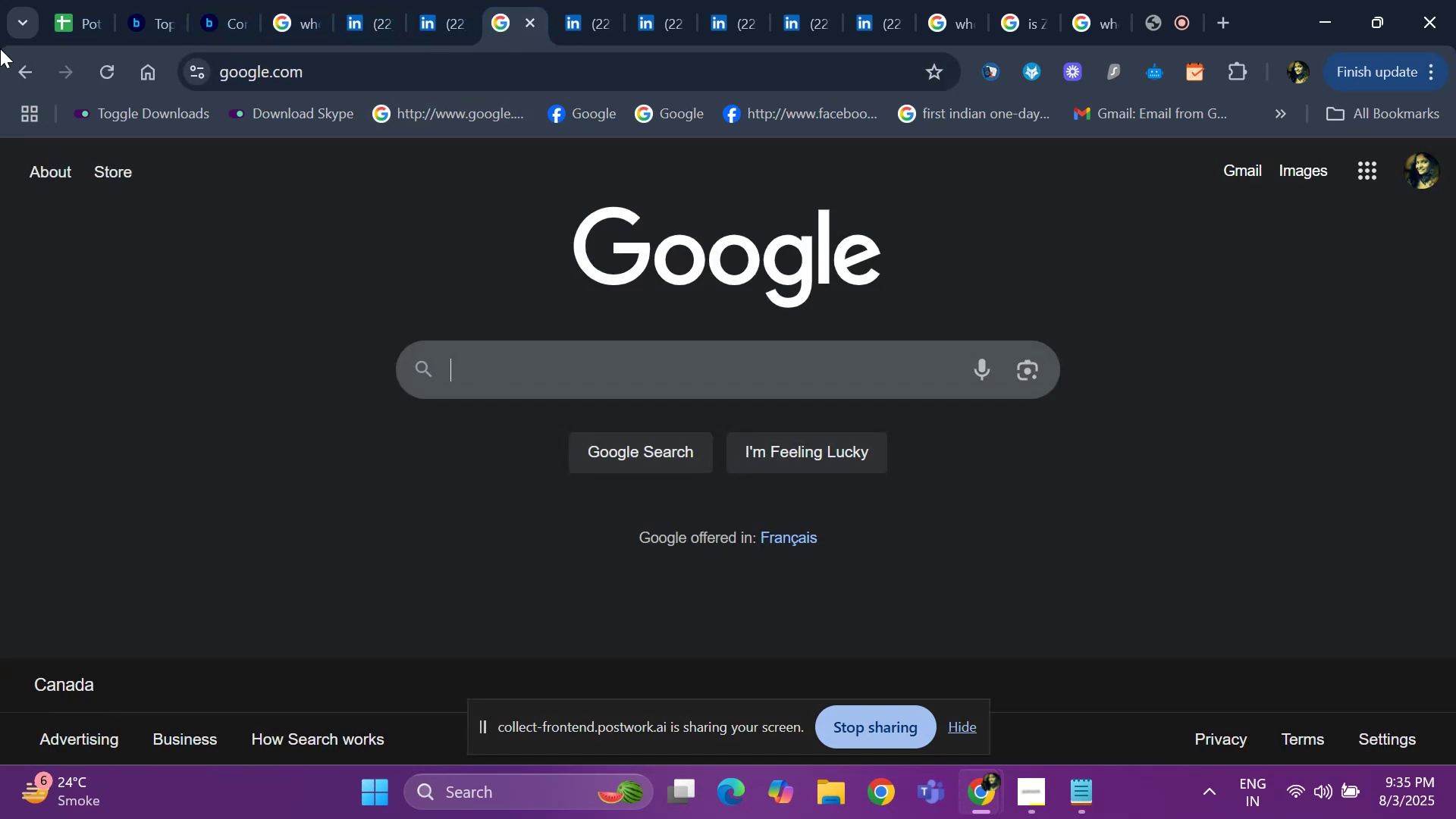 
left_click([18, 64])
 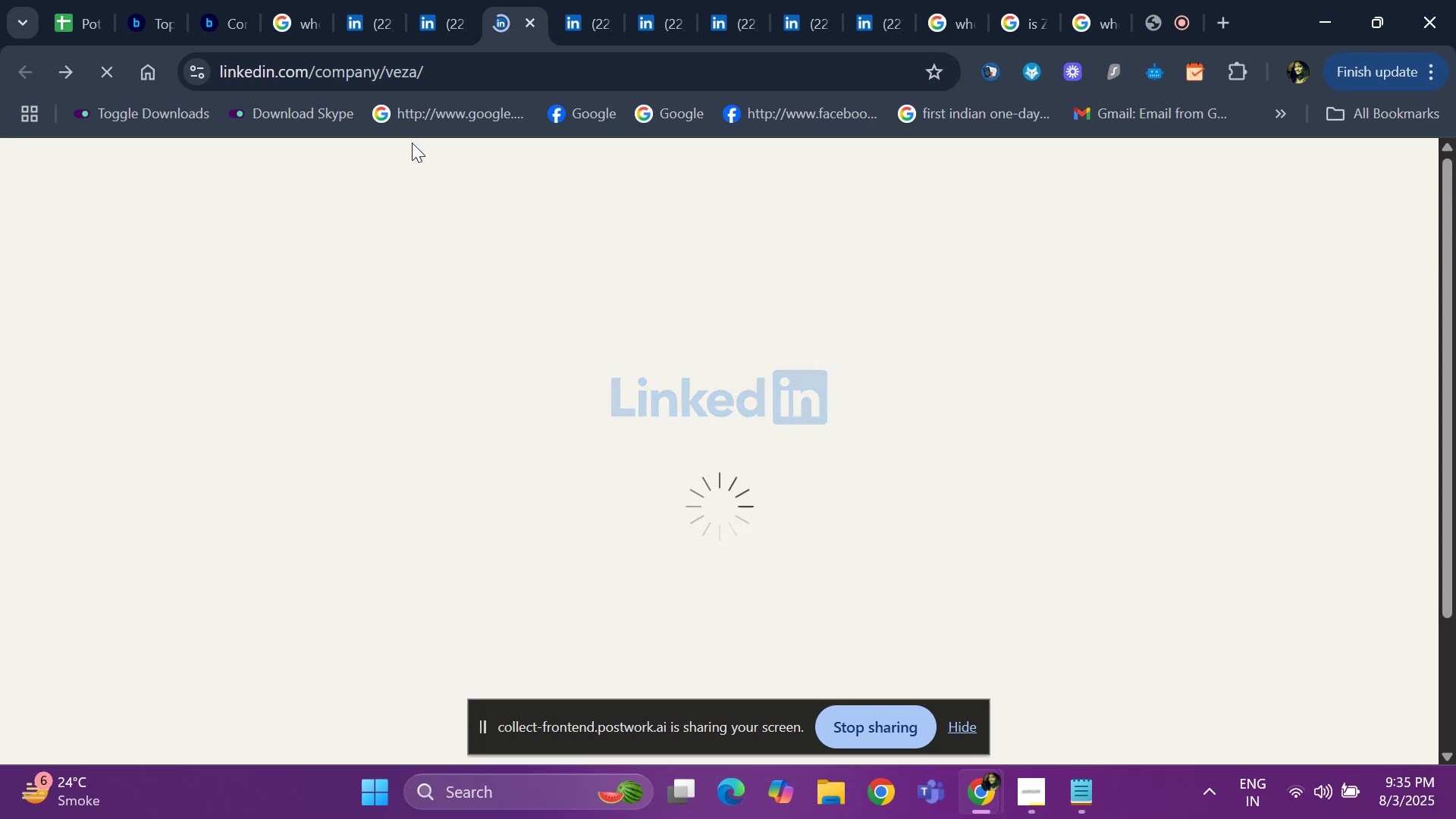 
key(Control+C)
 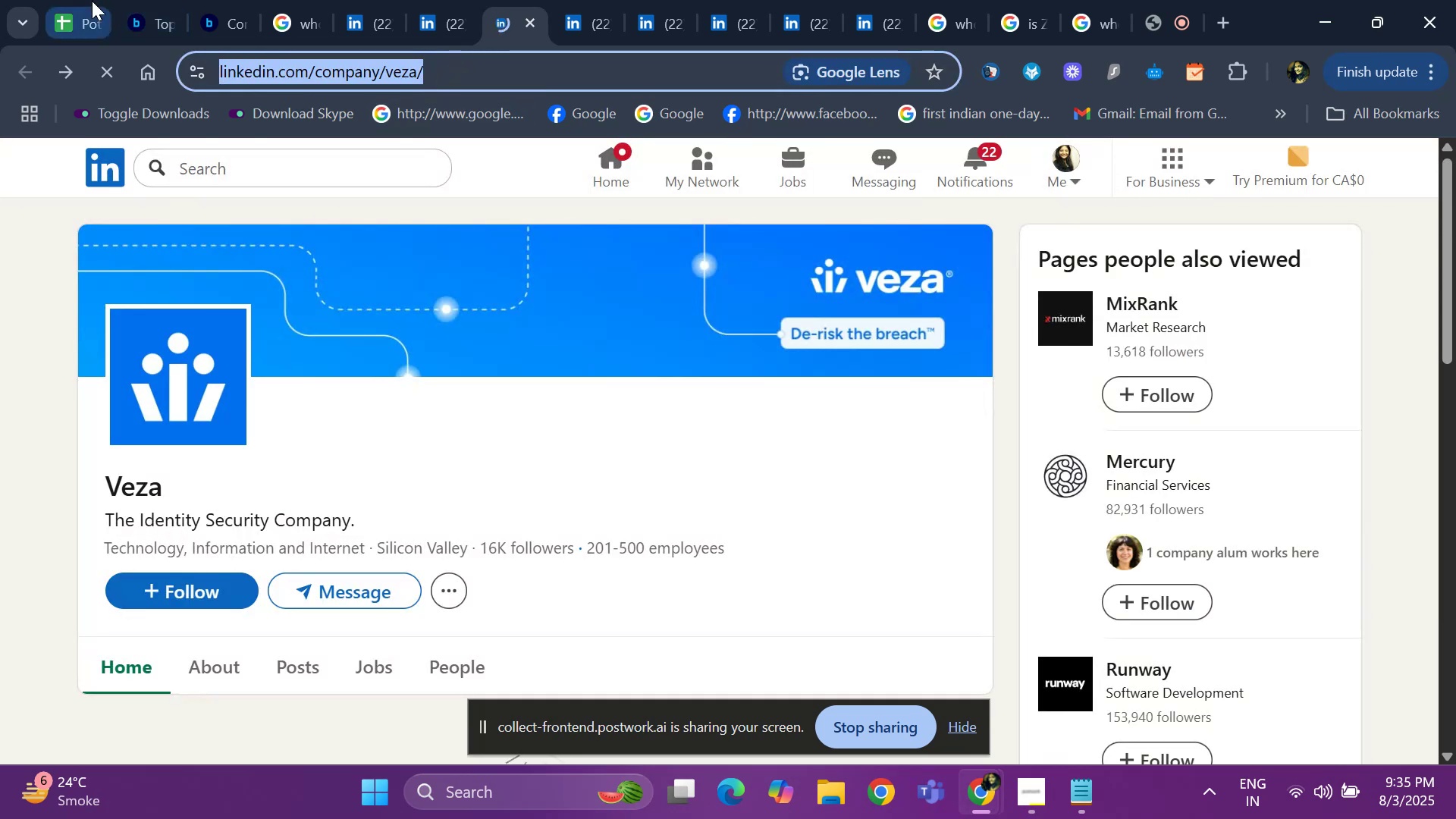 
left_click([74, 5])
 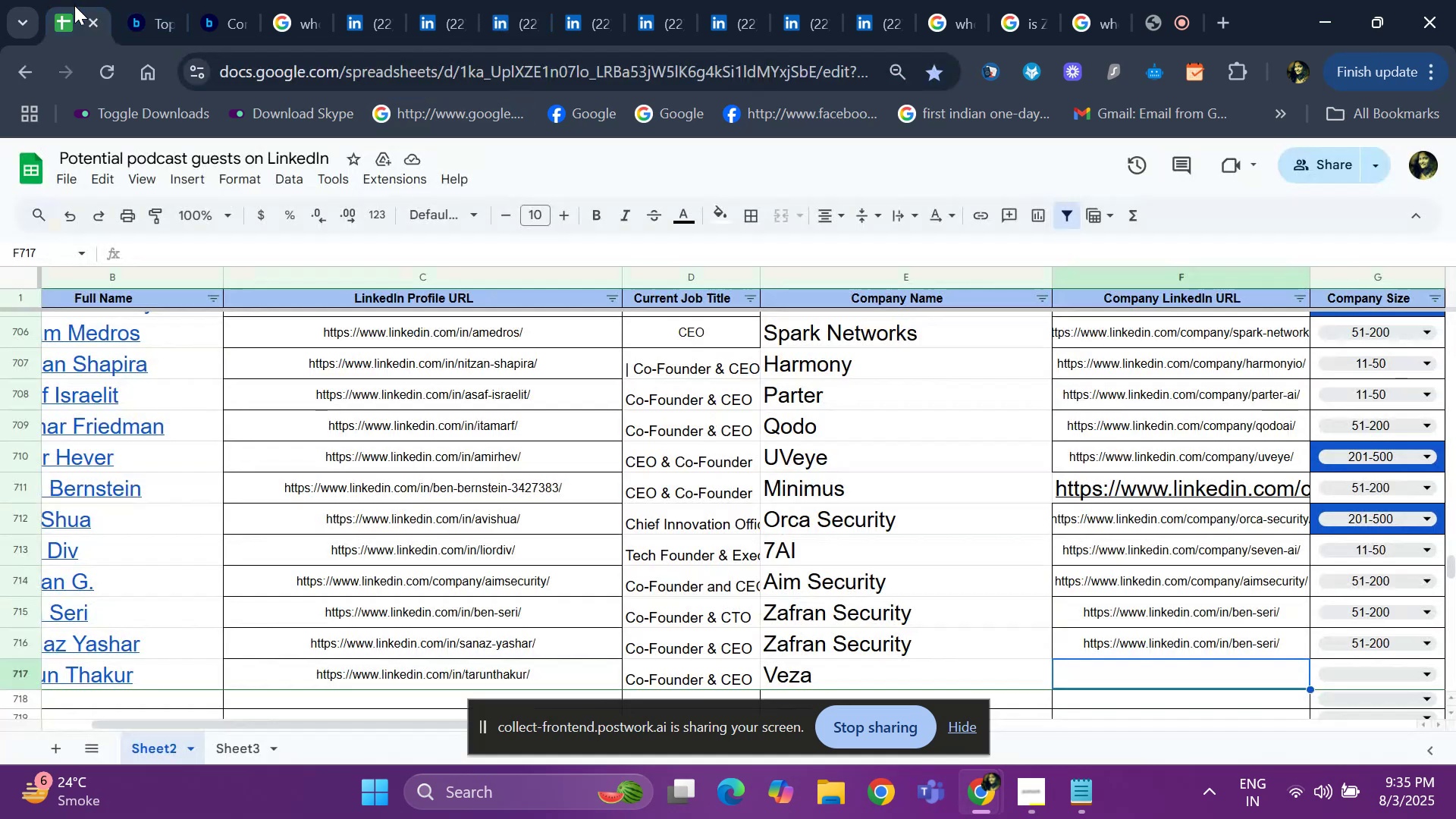 
key(Control+ControlLeft)
 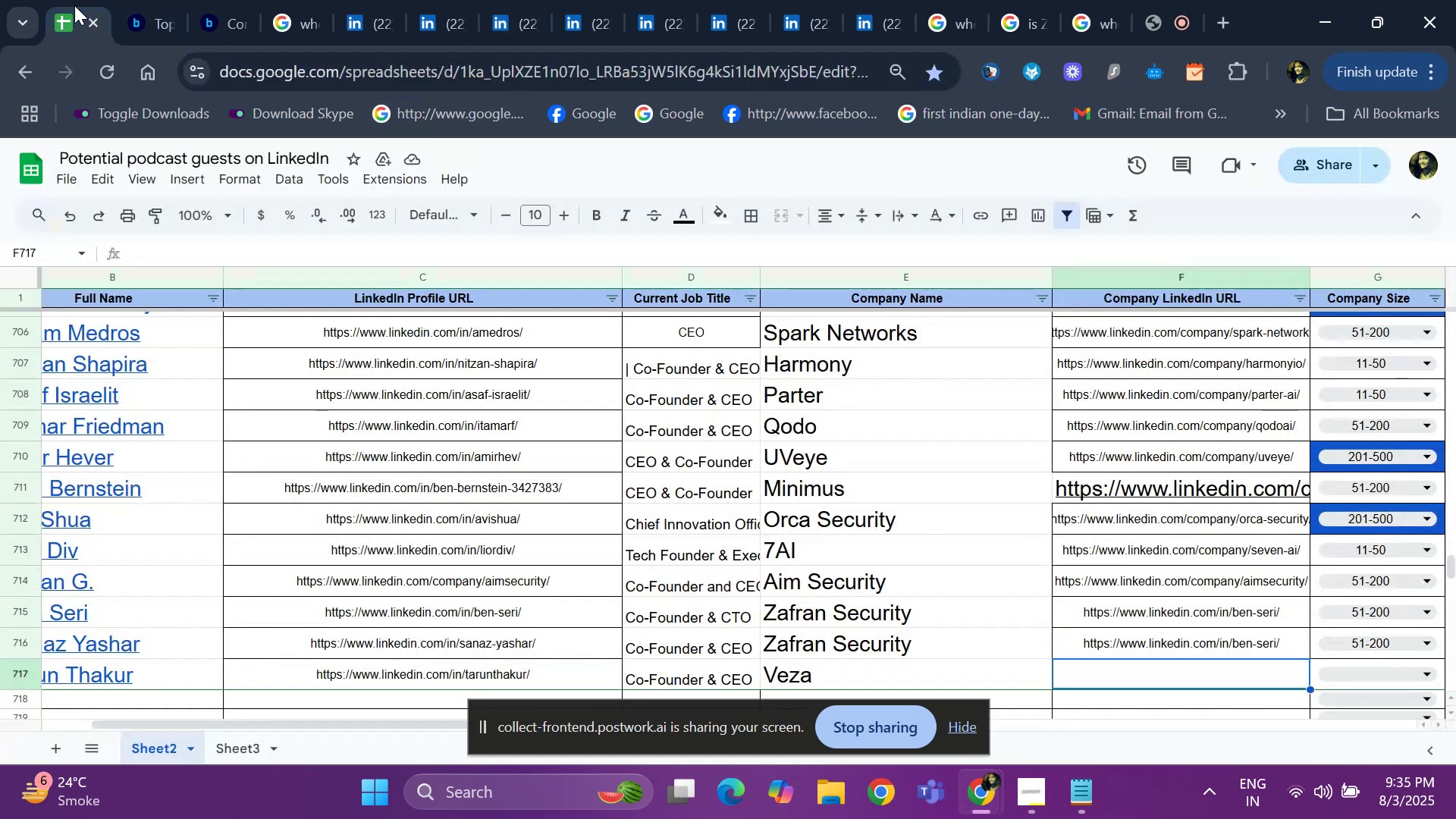 
key(Control+V)
 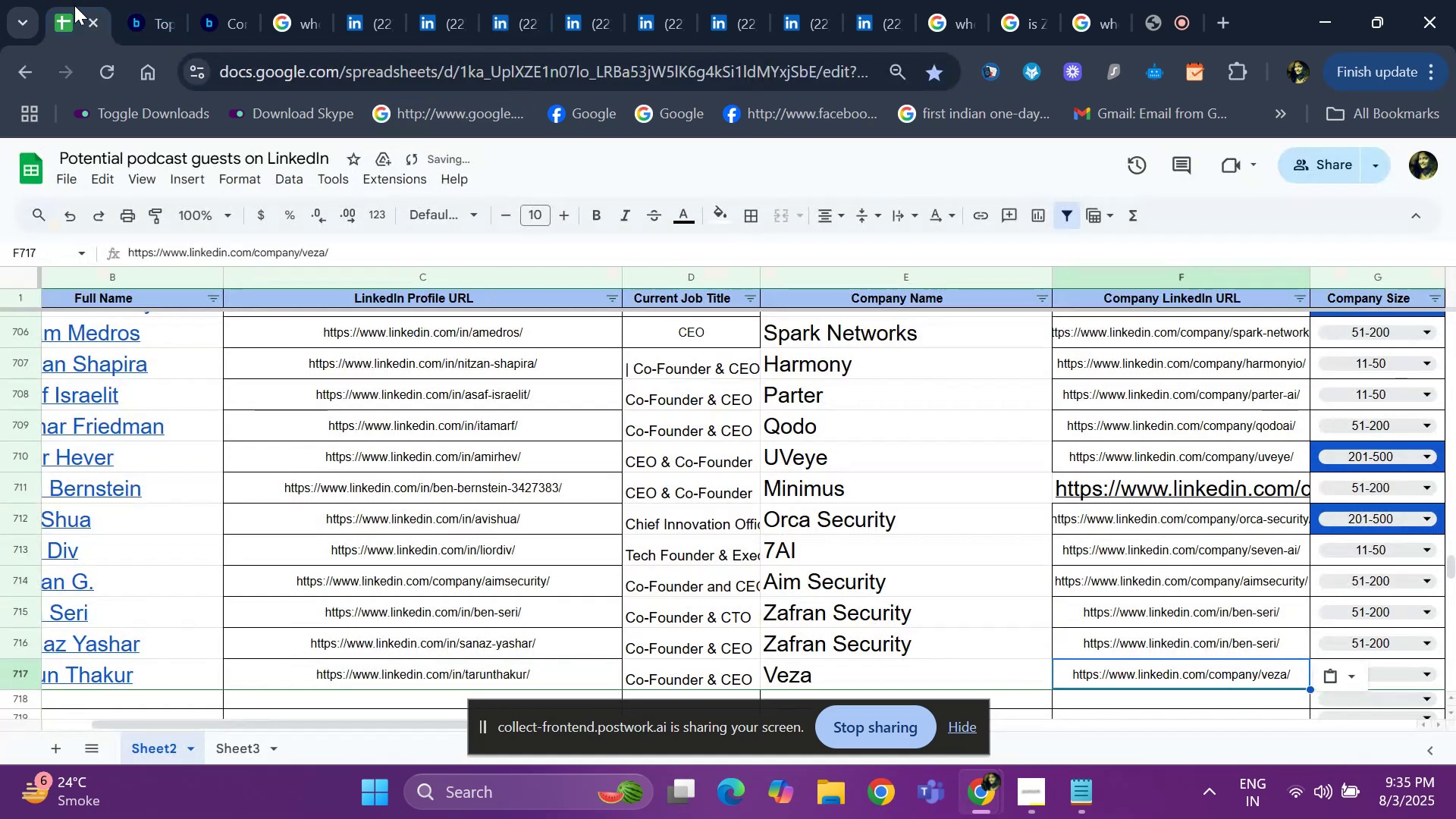 
key(ArrowRight)
 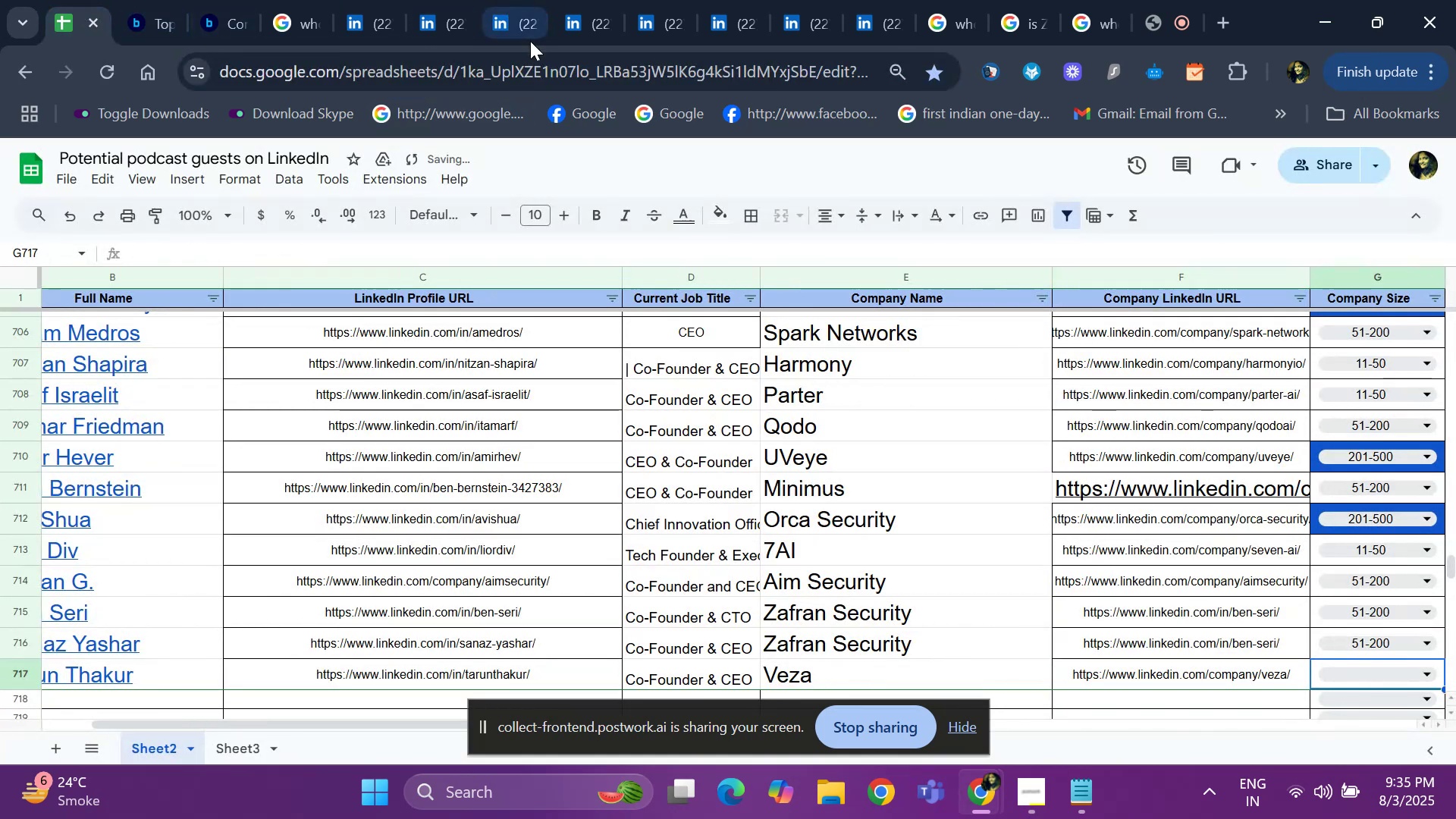 
left_click([526, 33])
 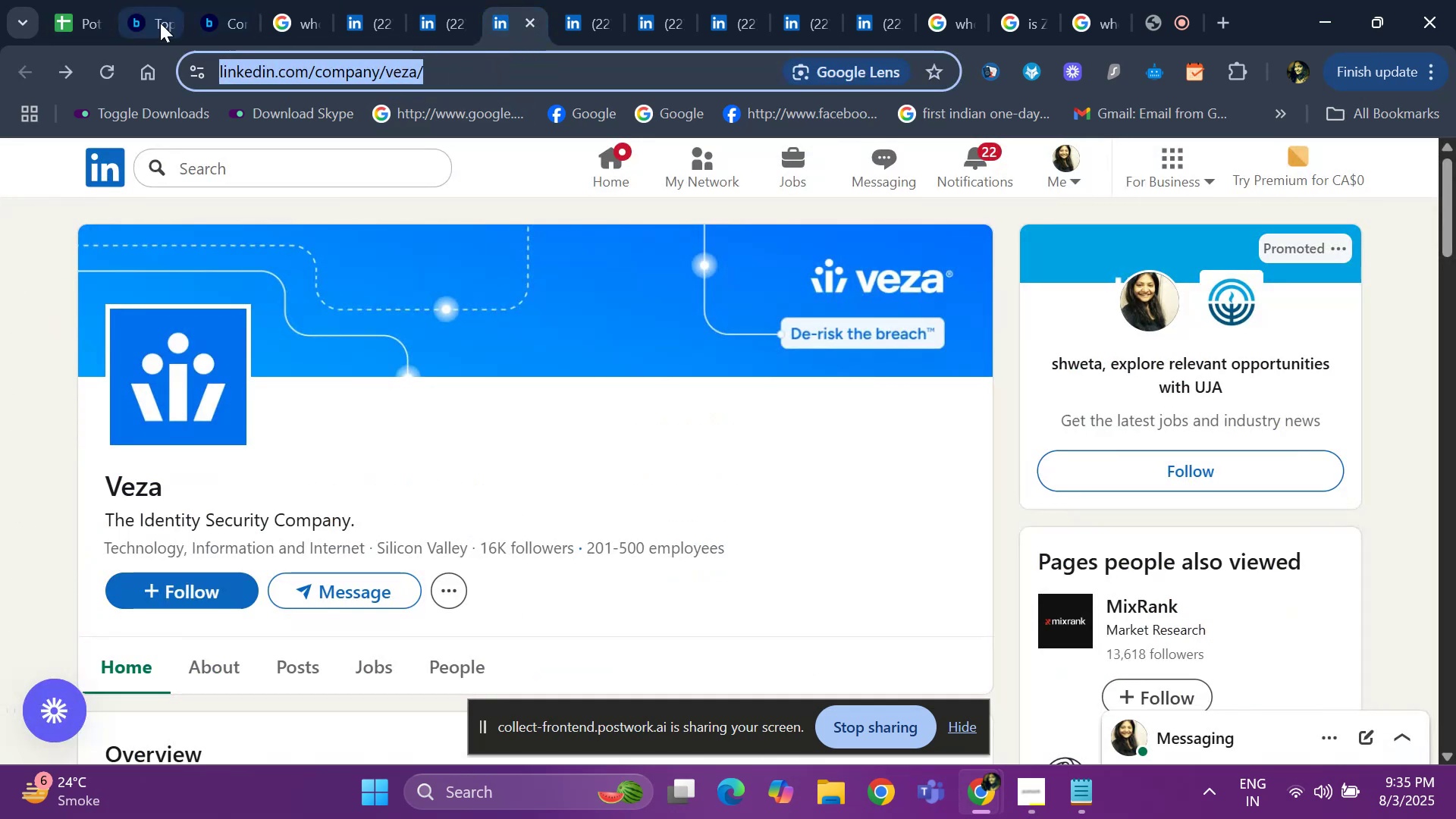 
left_click([61, 11])
 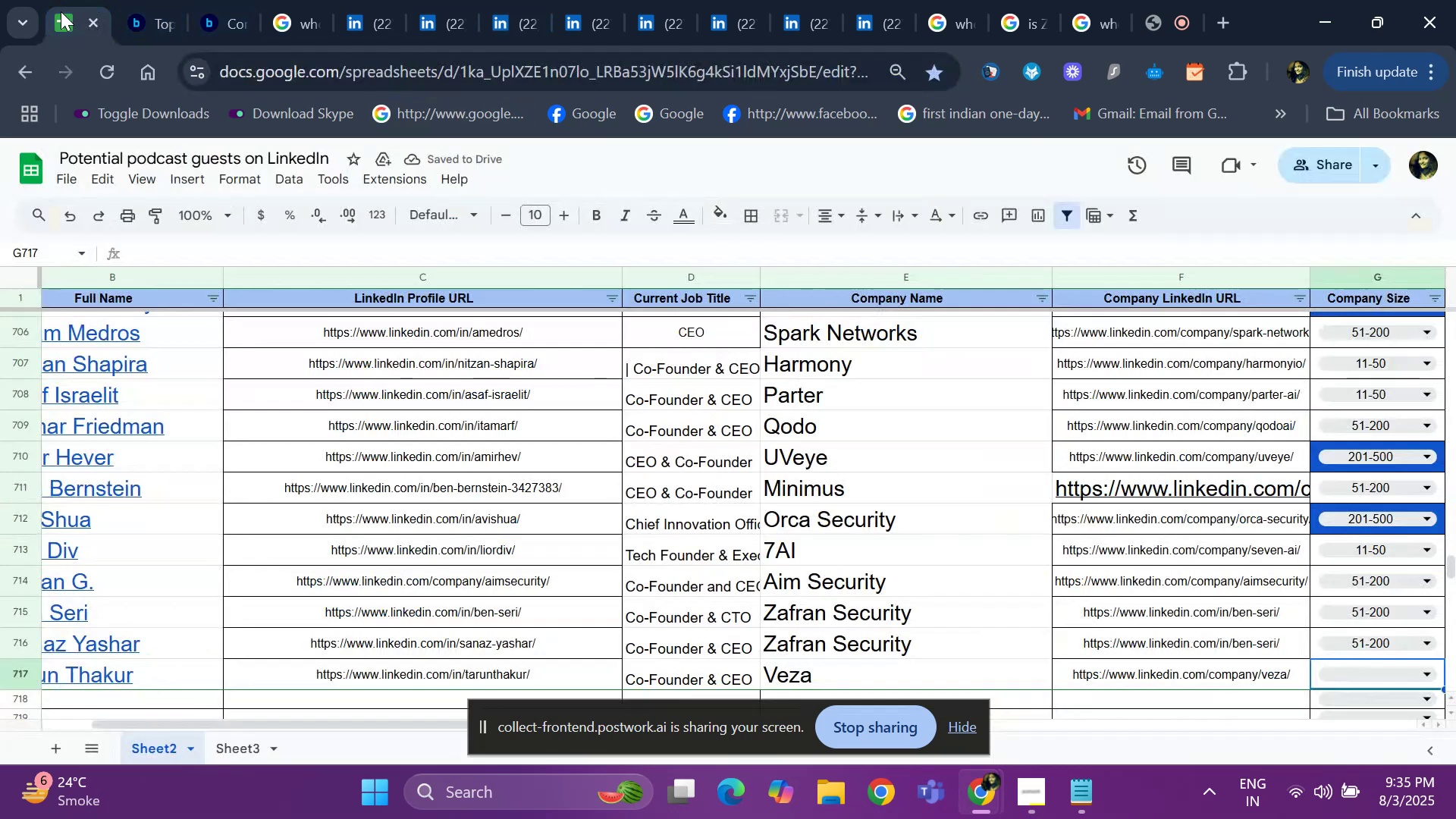 
type(201)
 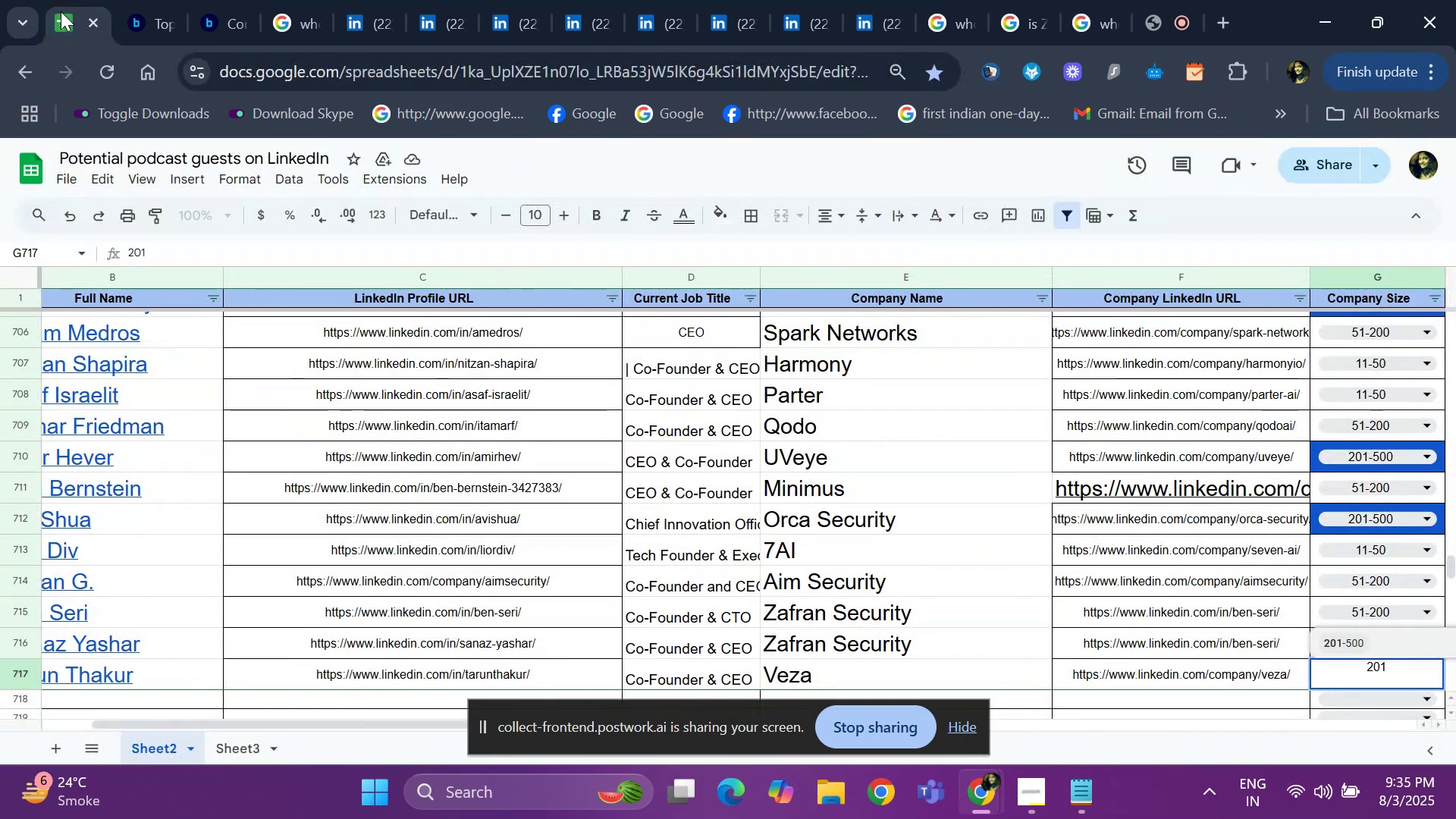 
key(ArrowDown)
 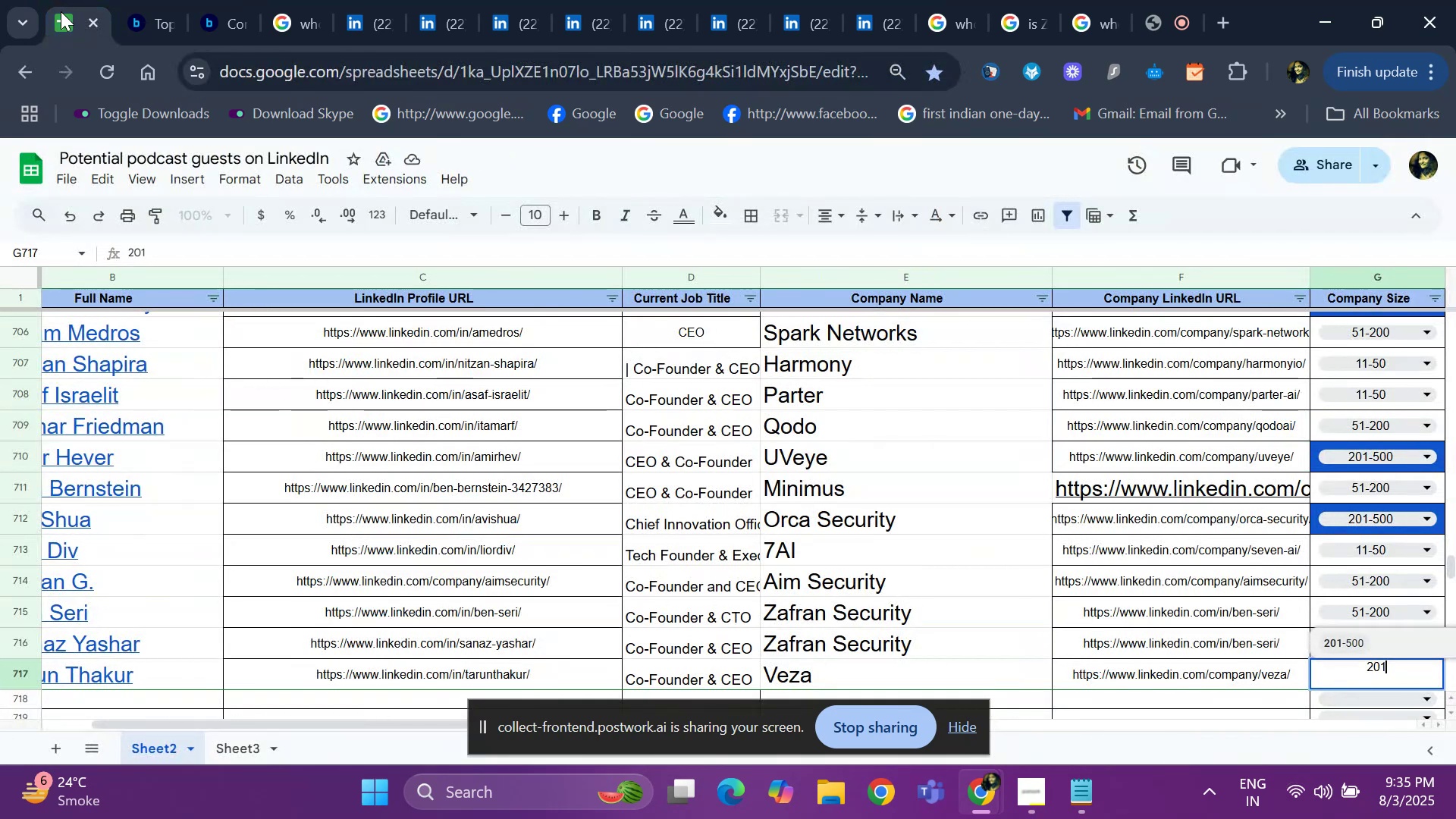 
key(ArrowDown)
 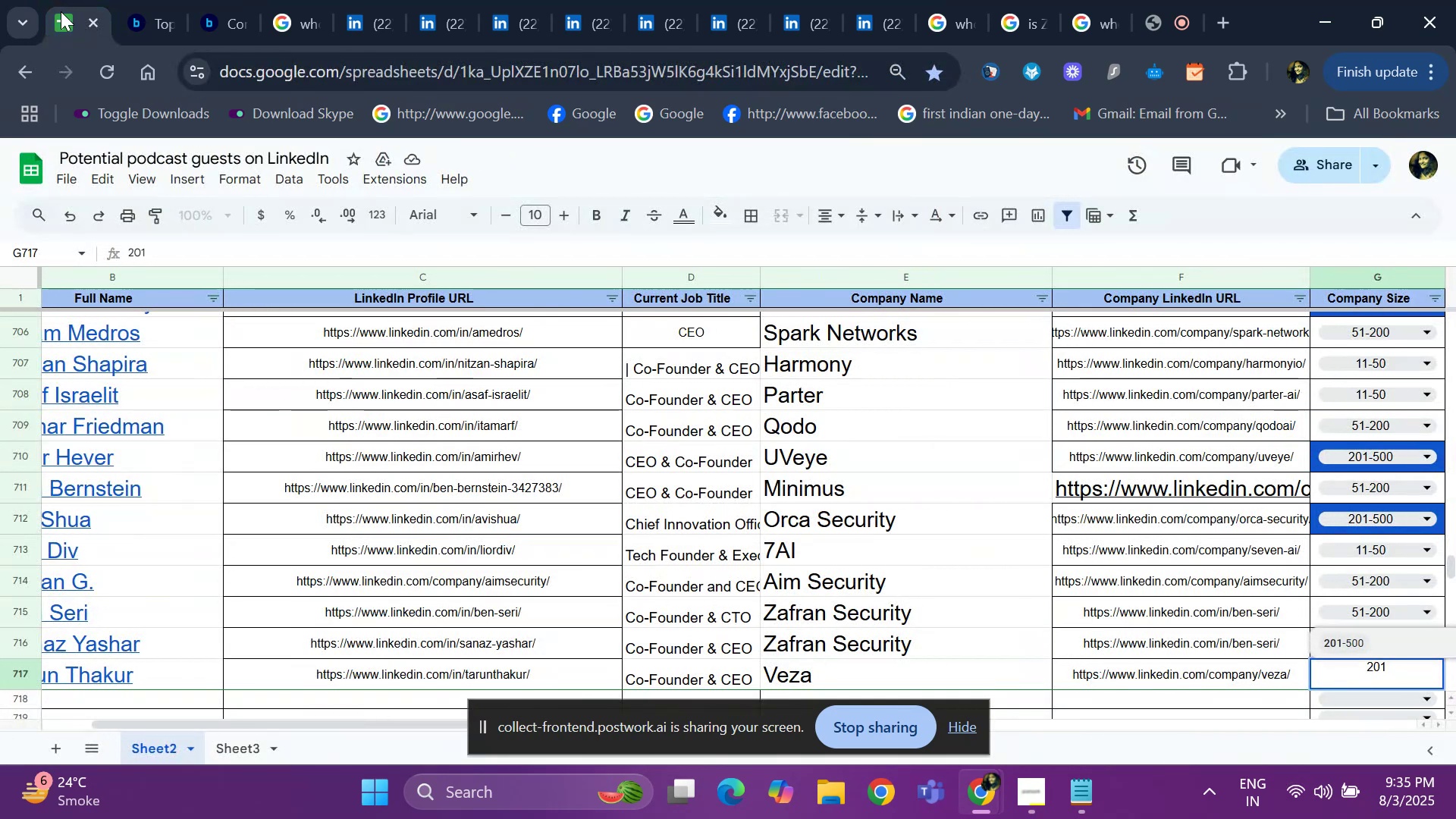 
key(ArrowDown)
 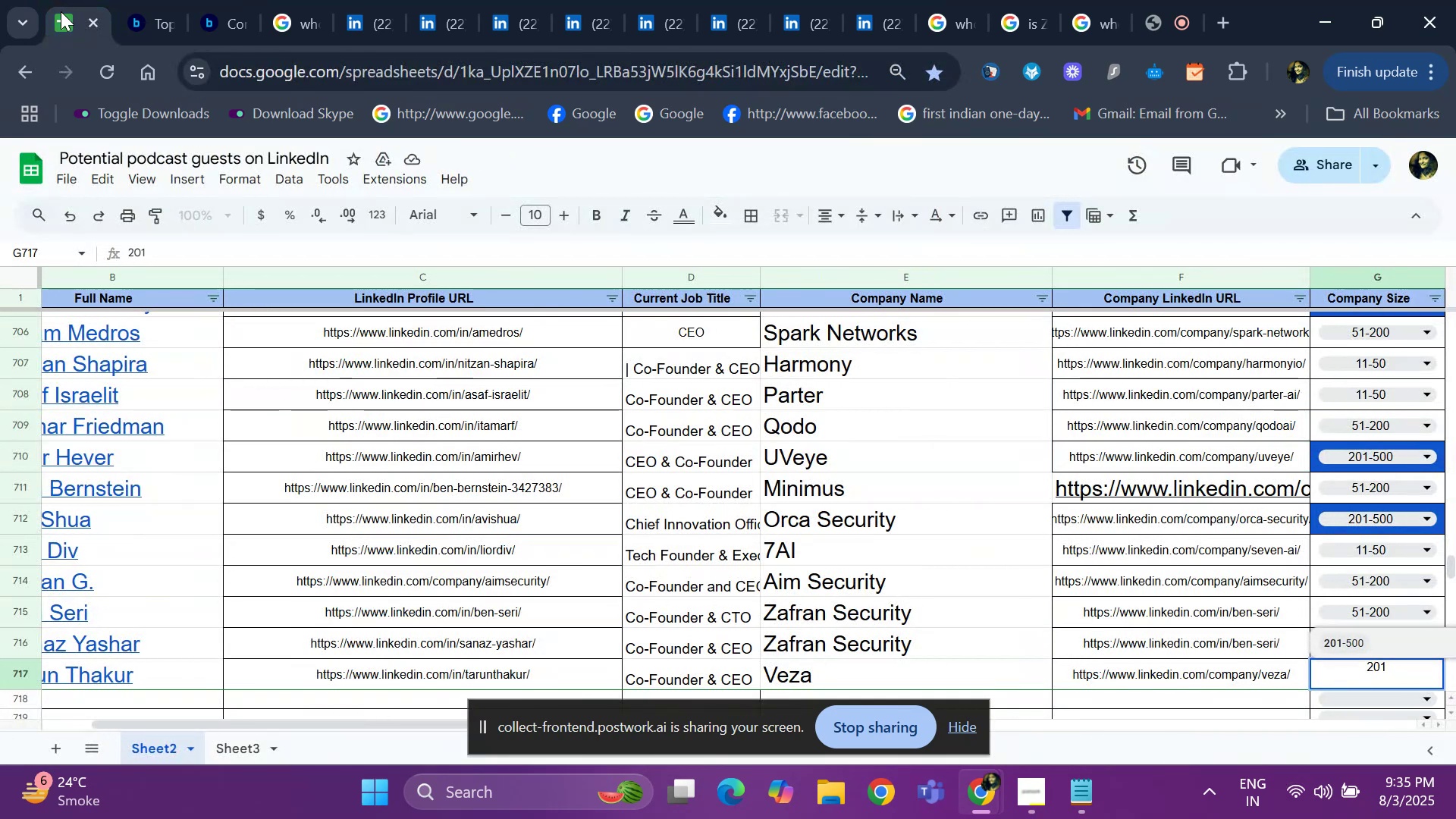 
key(ArrowUp)
 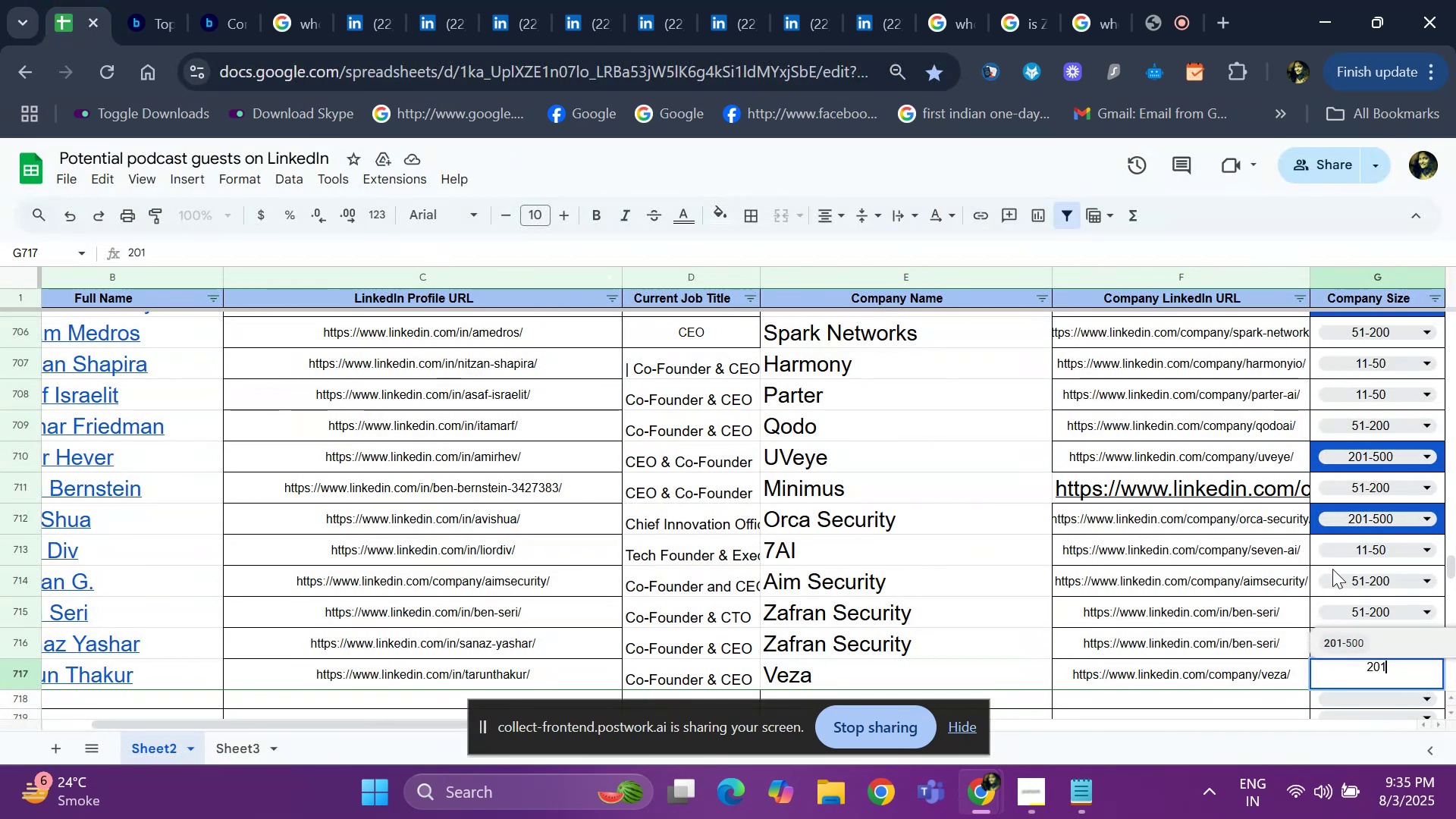 
left_click([1327, 642])
 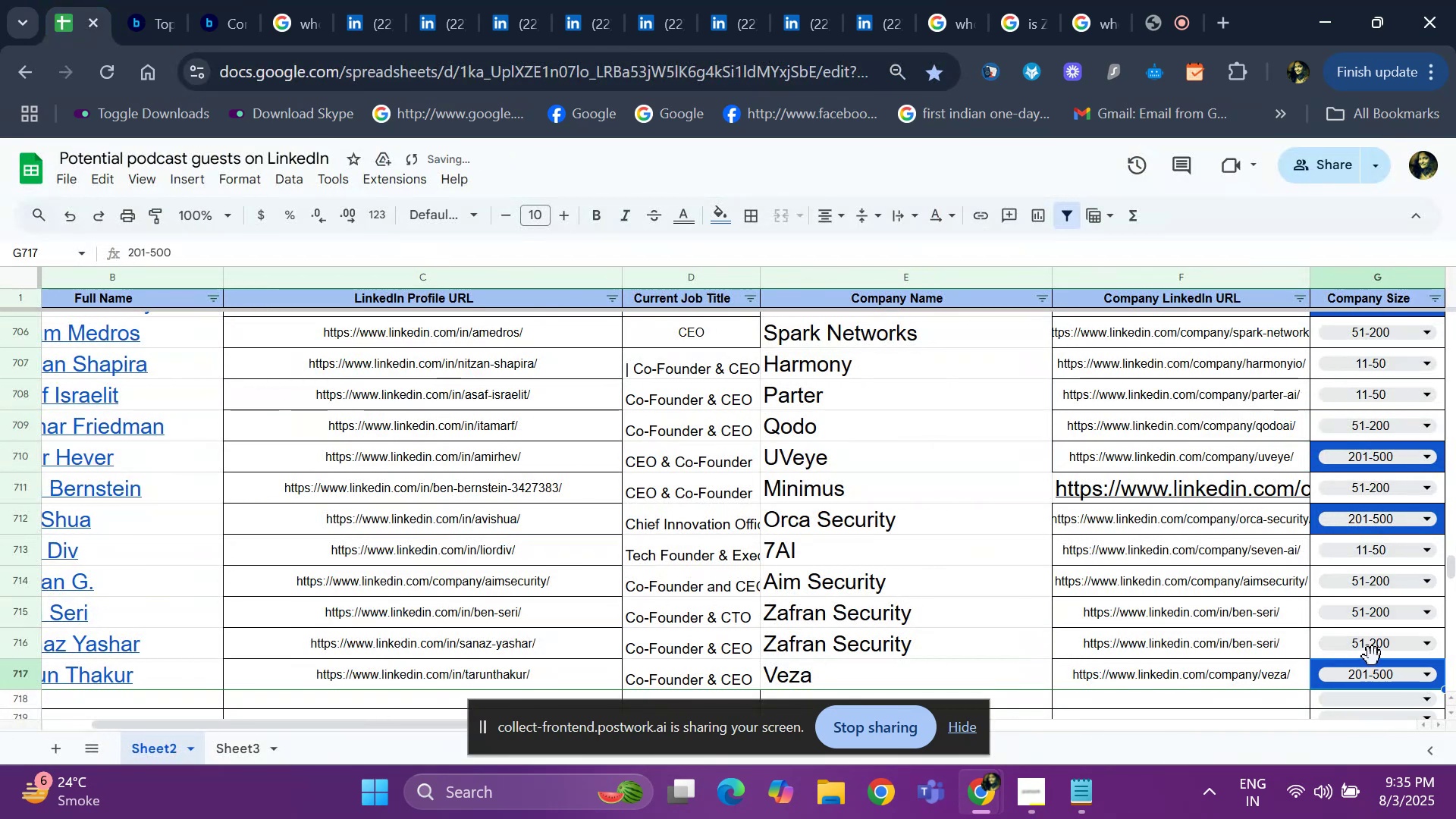 
key(ArrowRight)
 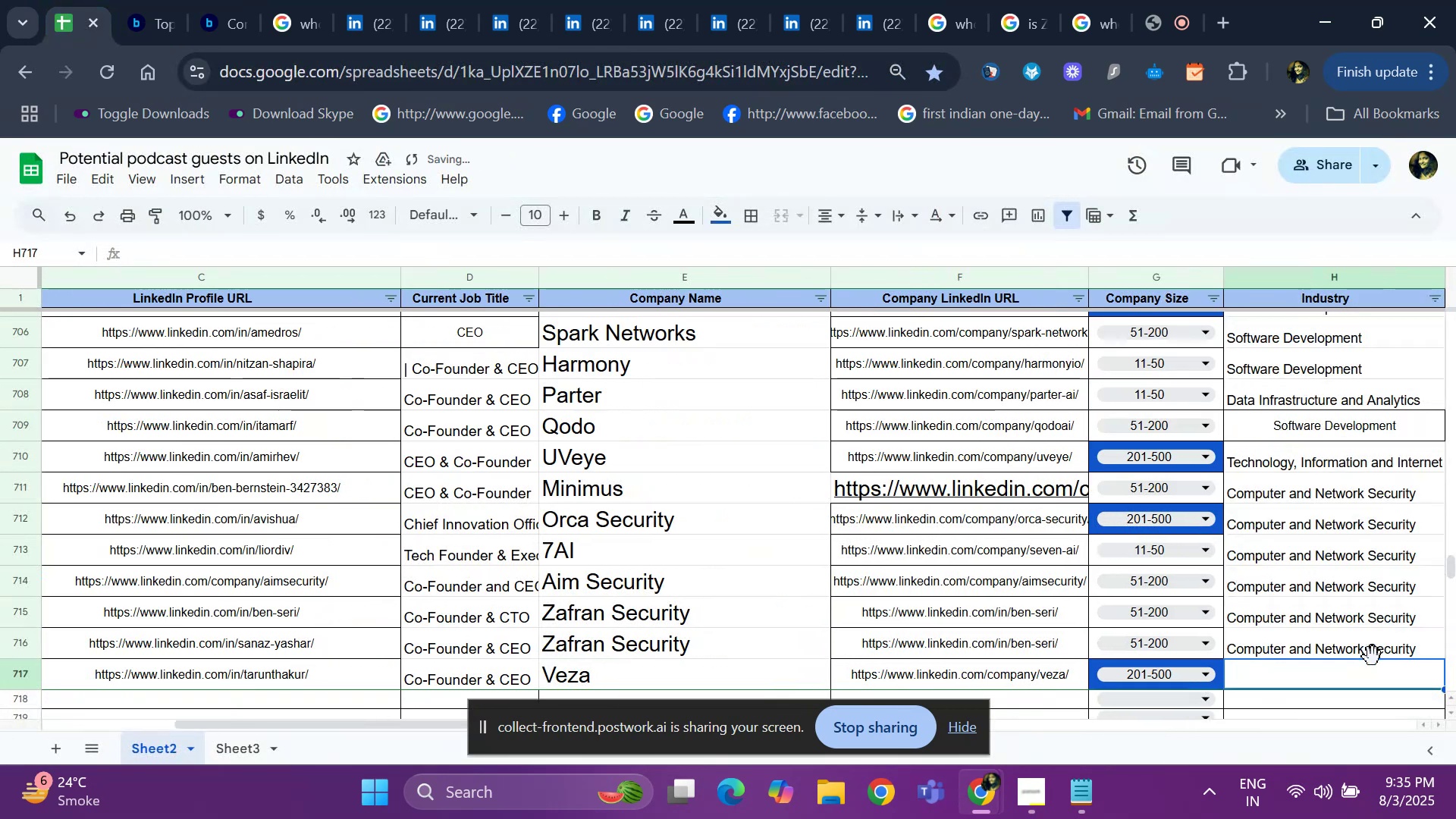 
key(ArrowRight)
 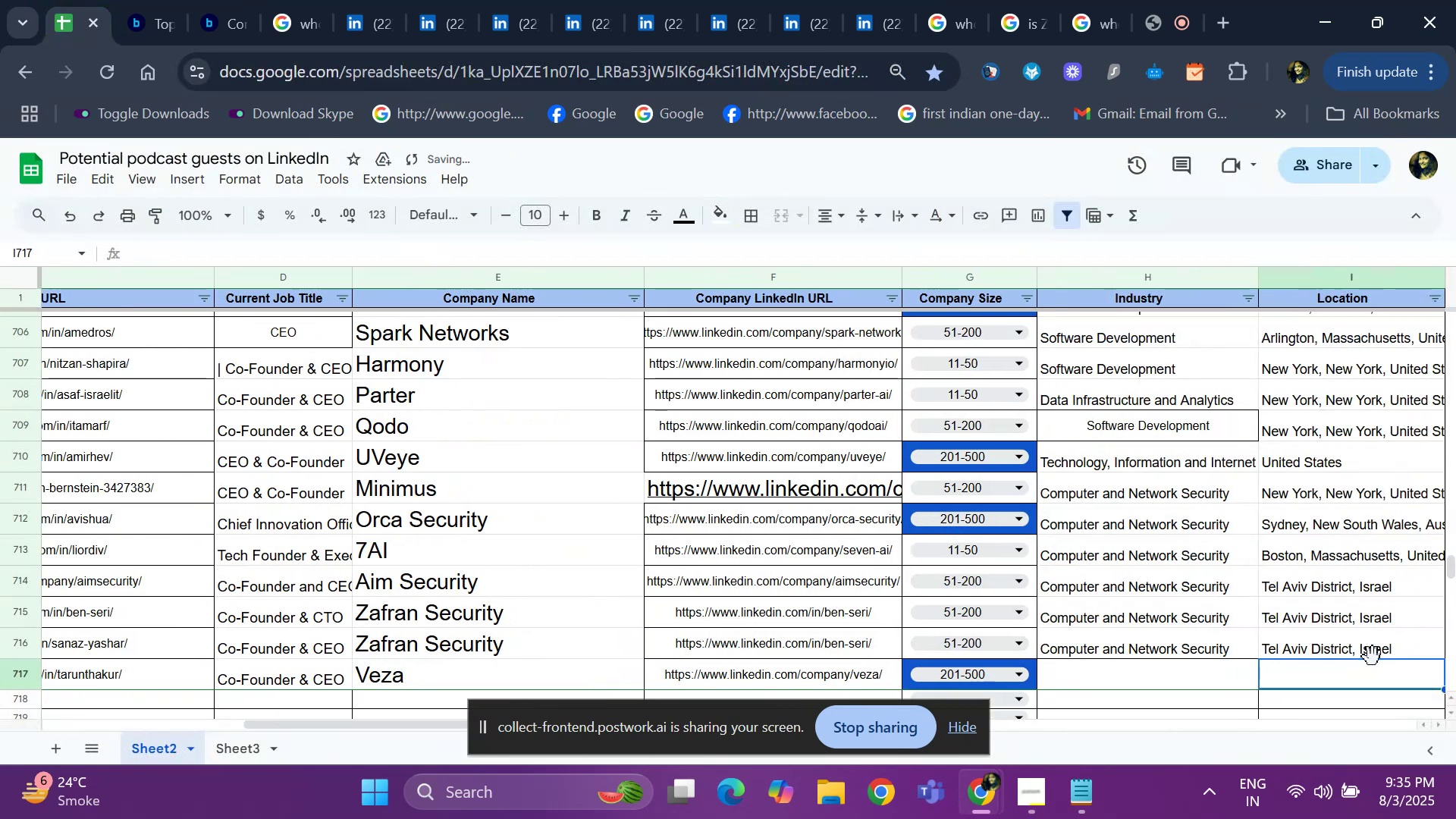 
key(ArrowRight)
 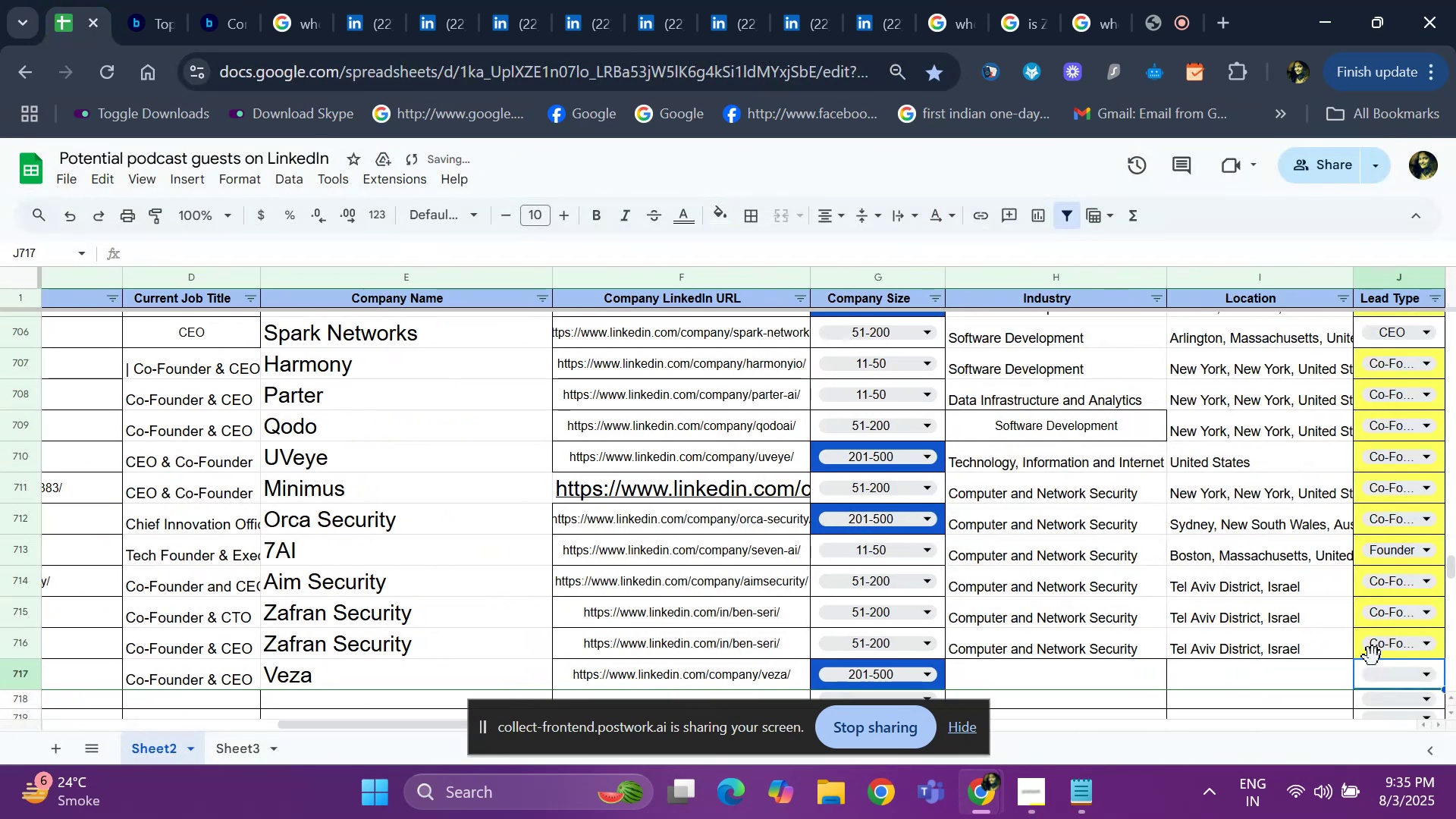 
key(ArrowLeft)
 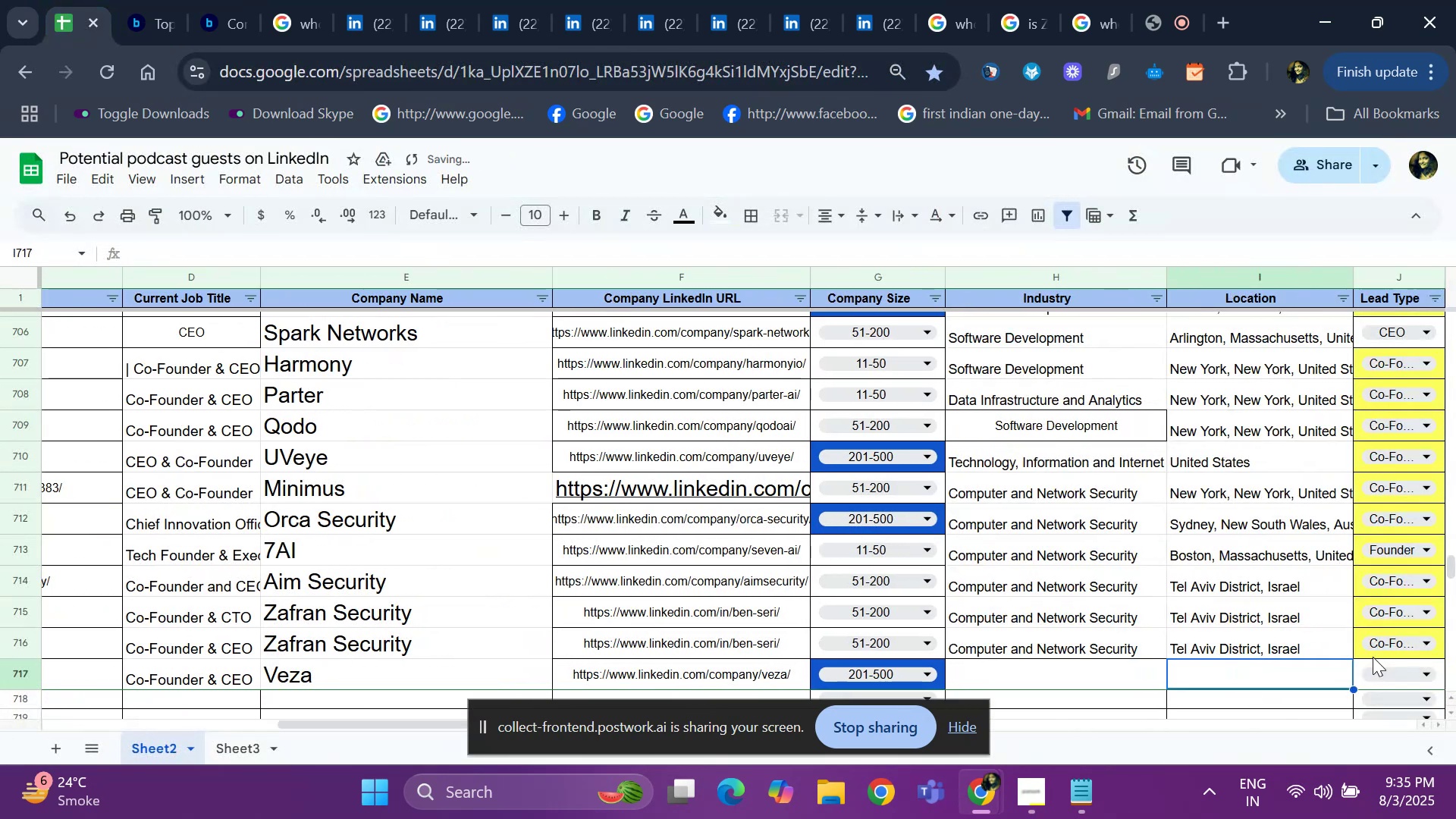 
key(ArrowLeft)
 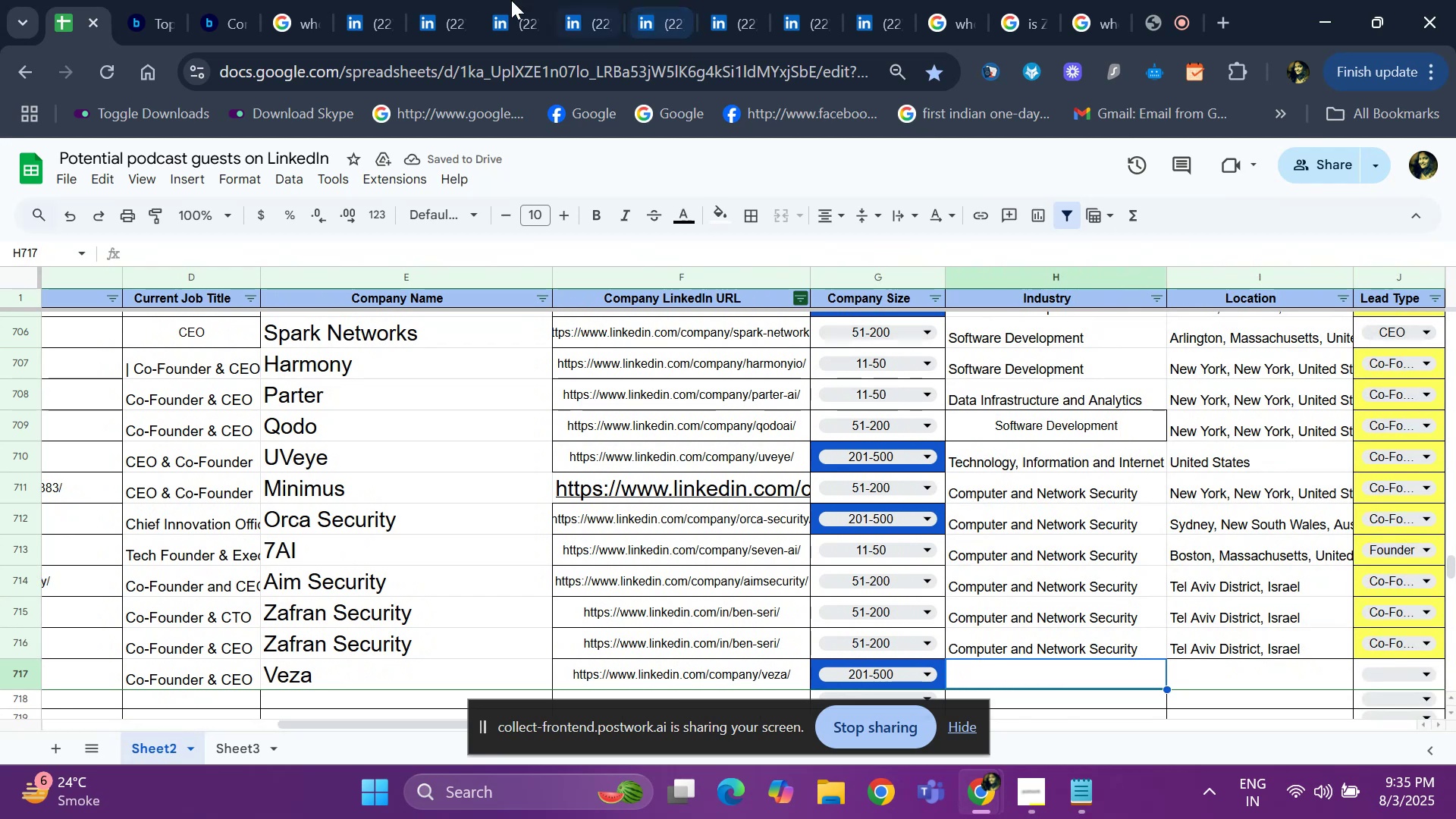 
left_click([362, 9])
 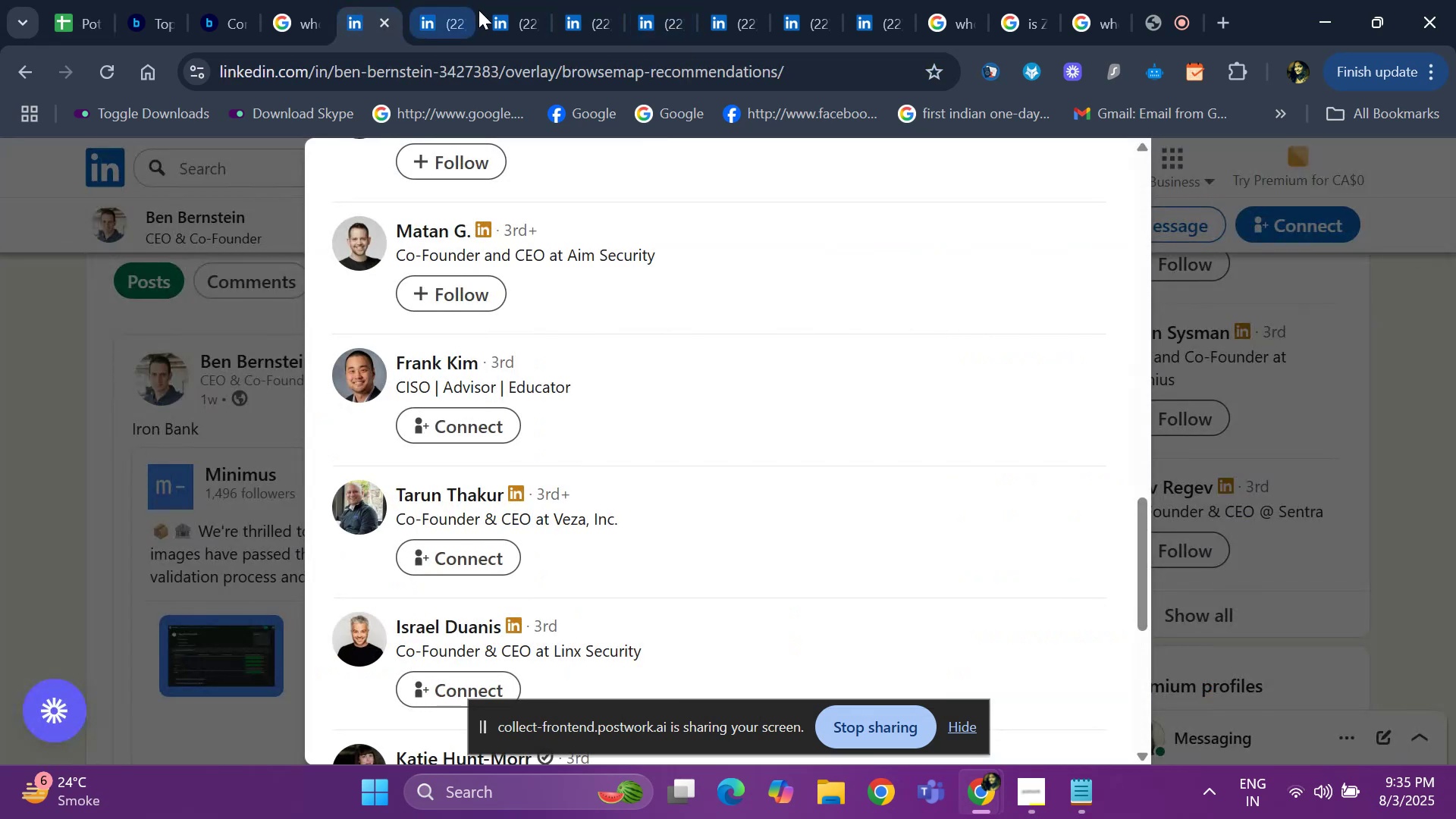 
left_click([447, 14])
 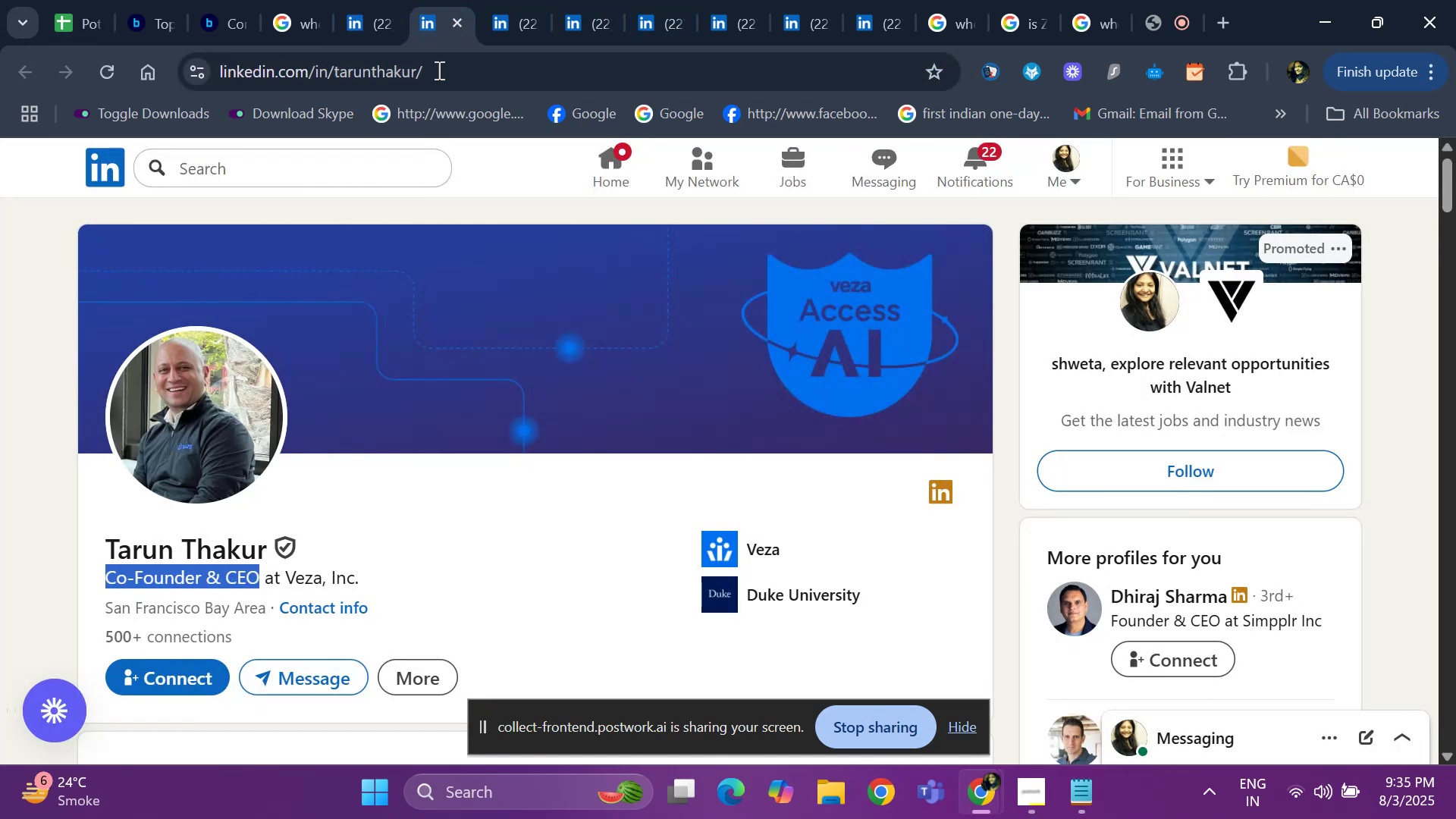 
left_click([501, 16])
 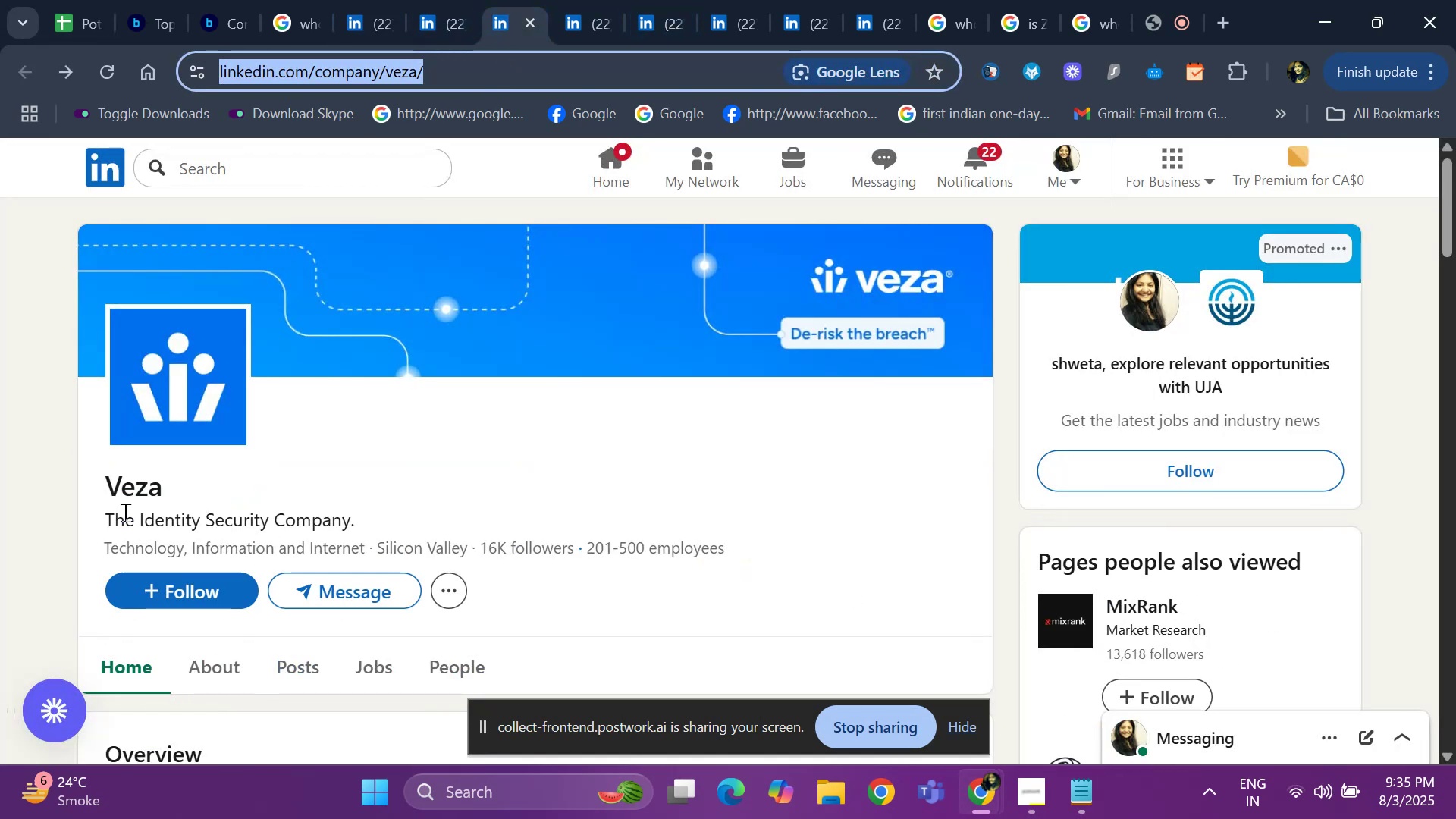 
left_click_drag(start_coordinate=[80, 541], to_coordinate=[366, 553])
 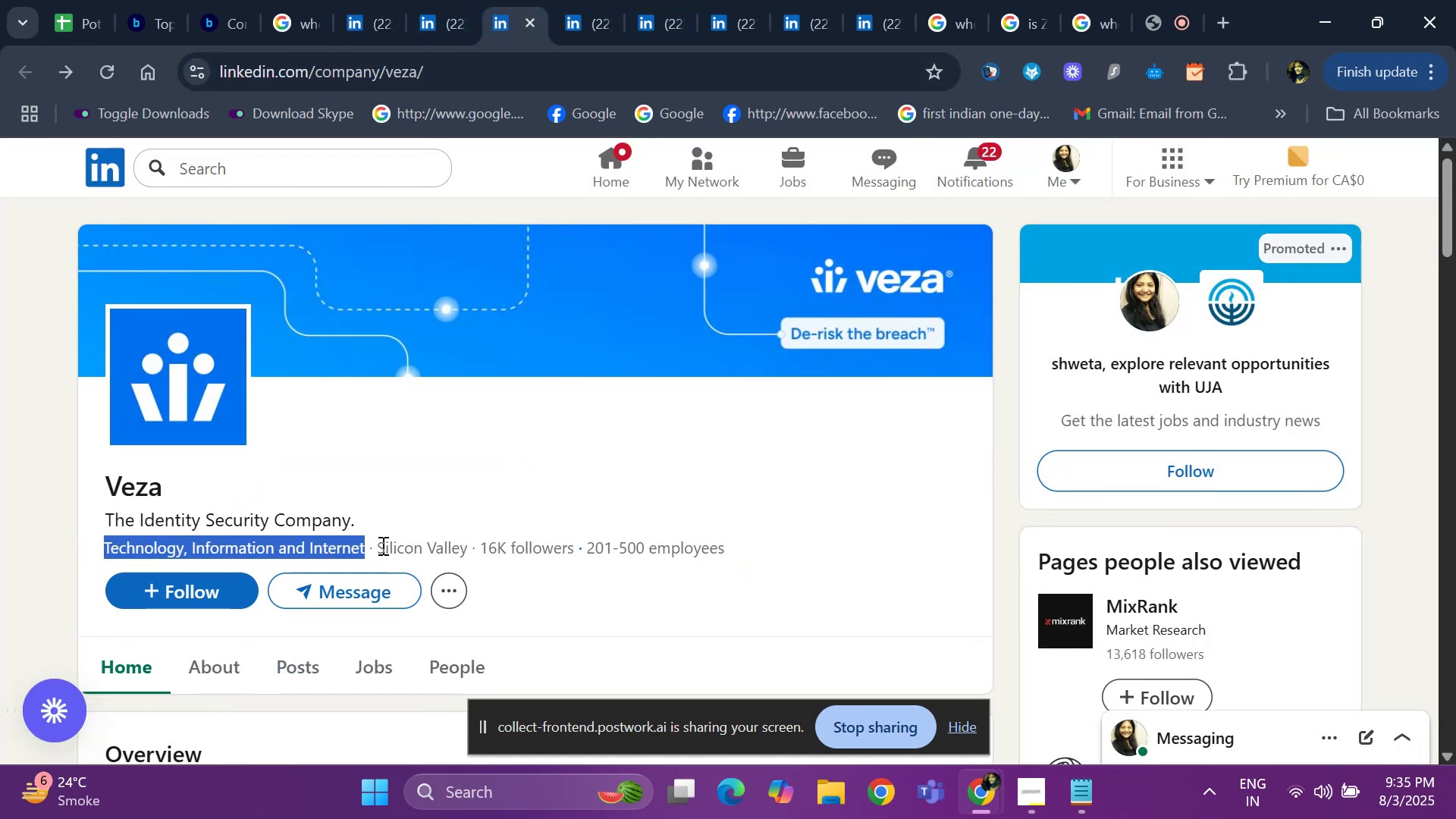 
key(Control+C)
 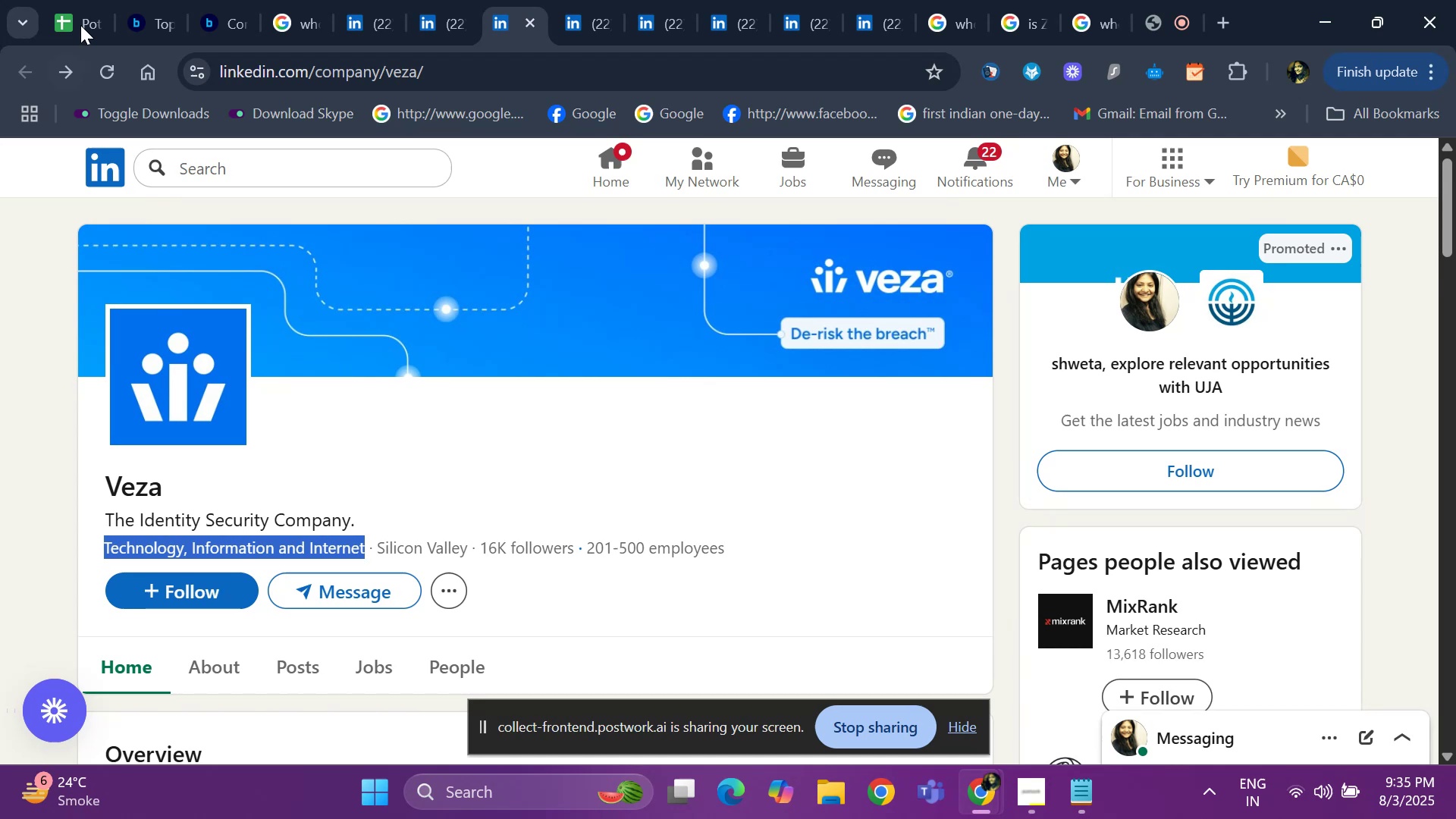 
left_click([77, 0])
 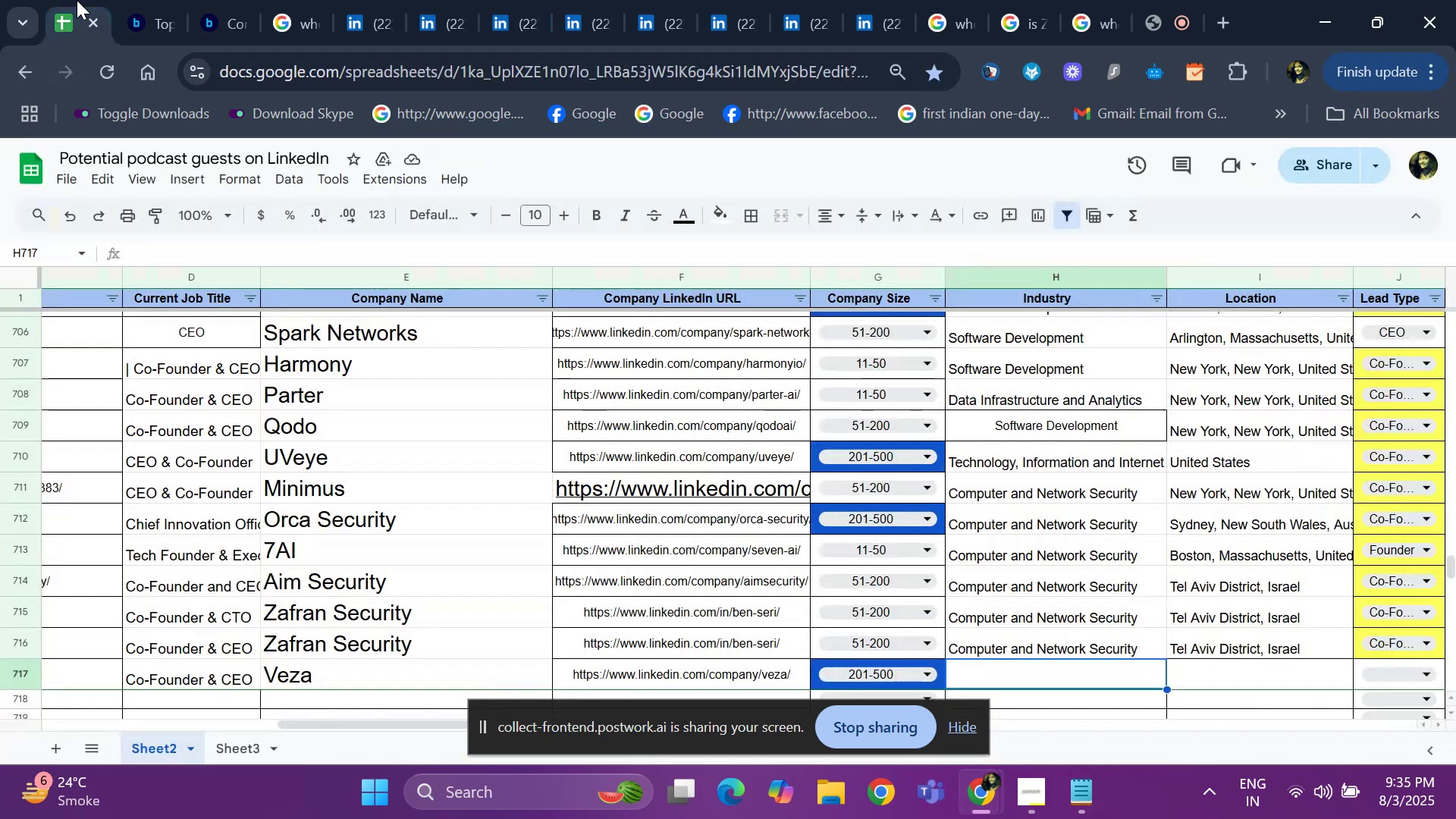 
key(Control+V)
 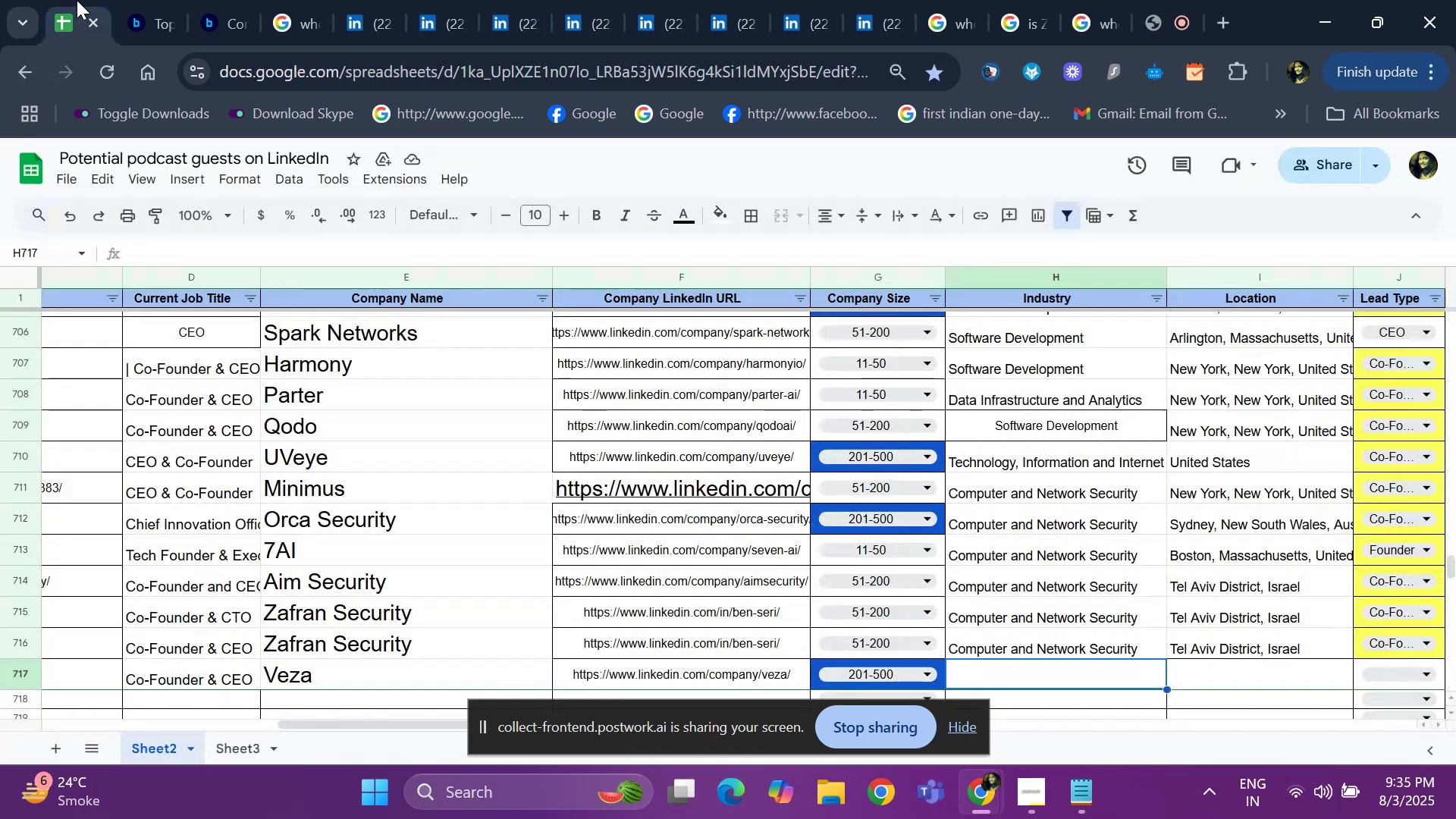 
key(ArrowRight)
 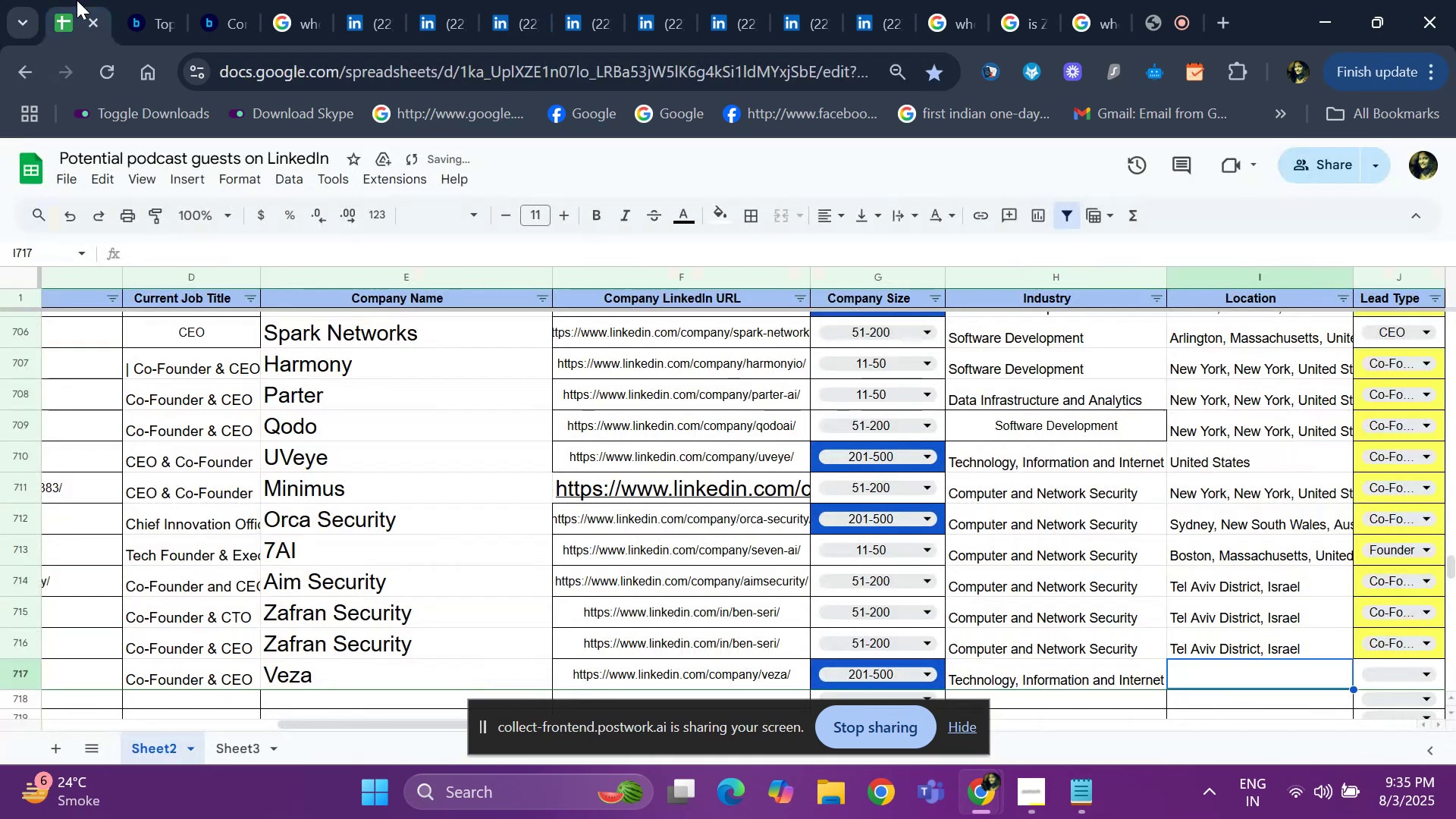 
key(ArrowRight)
 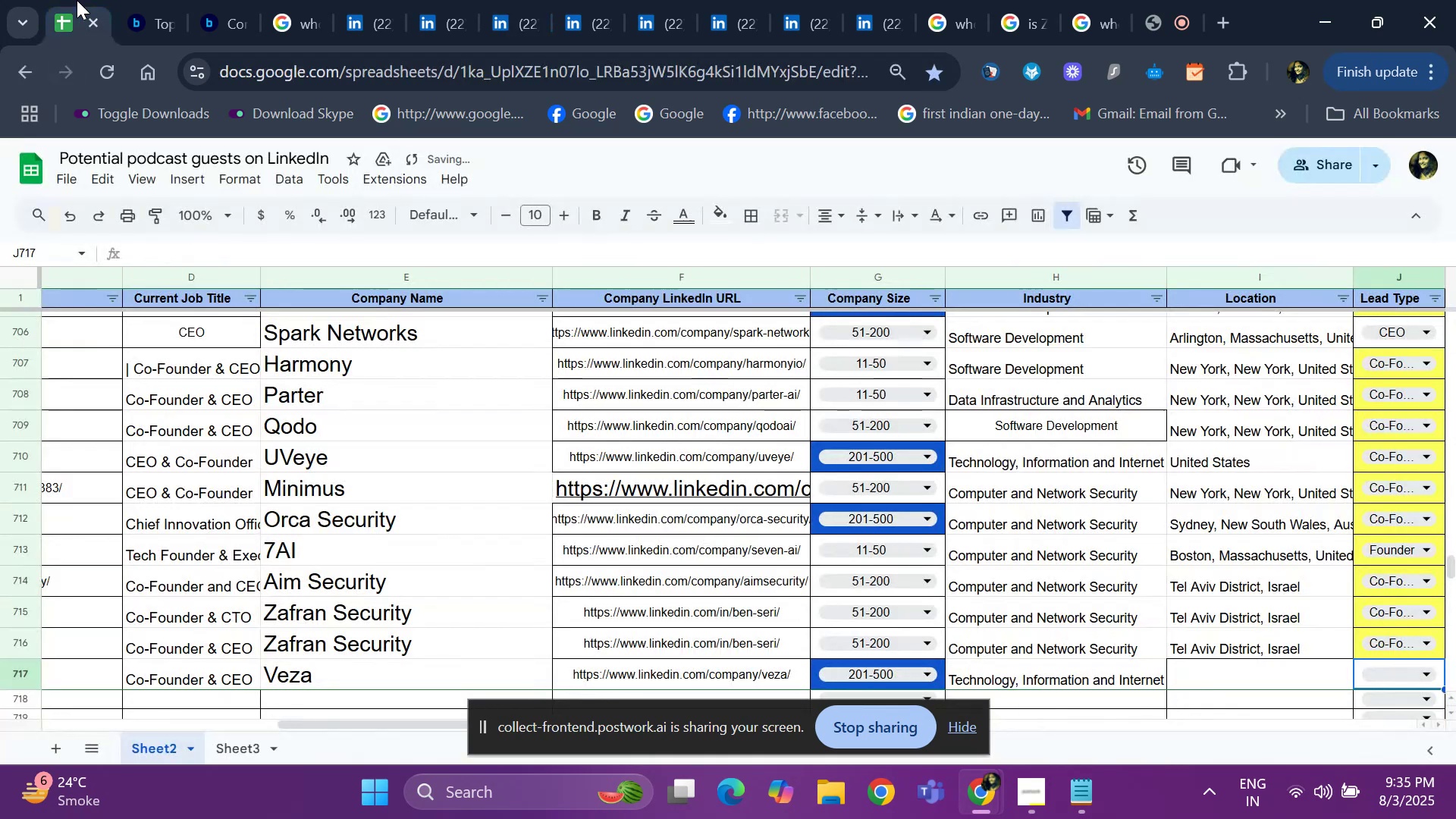 
key(ArrowLeft)
 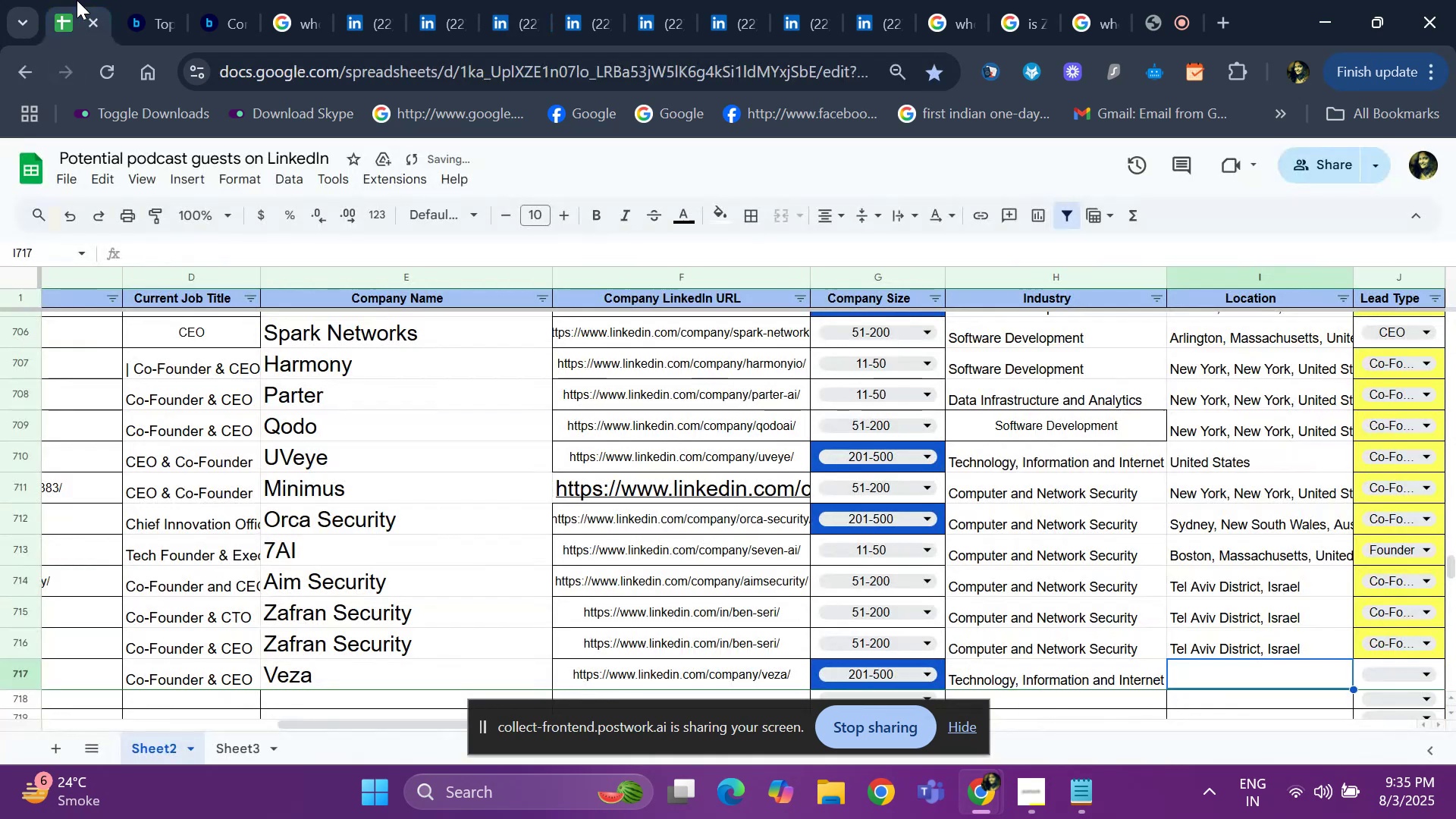 
key(ArrowLeft)
 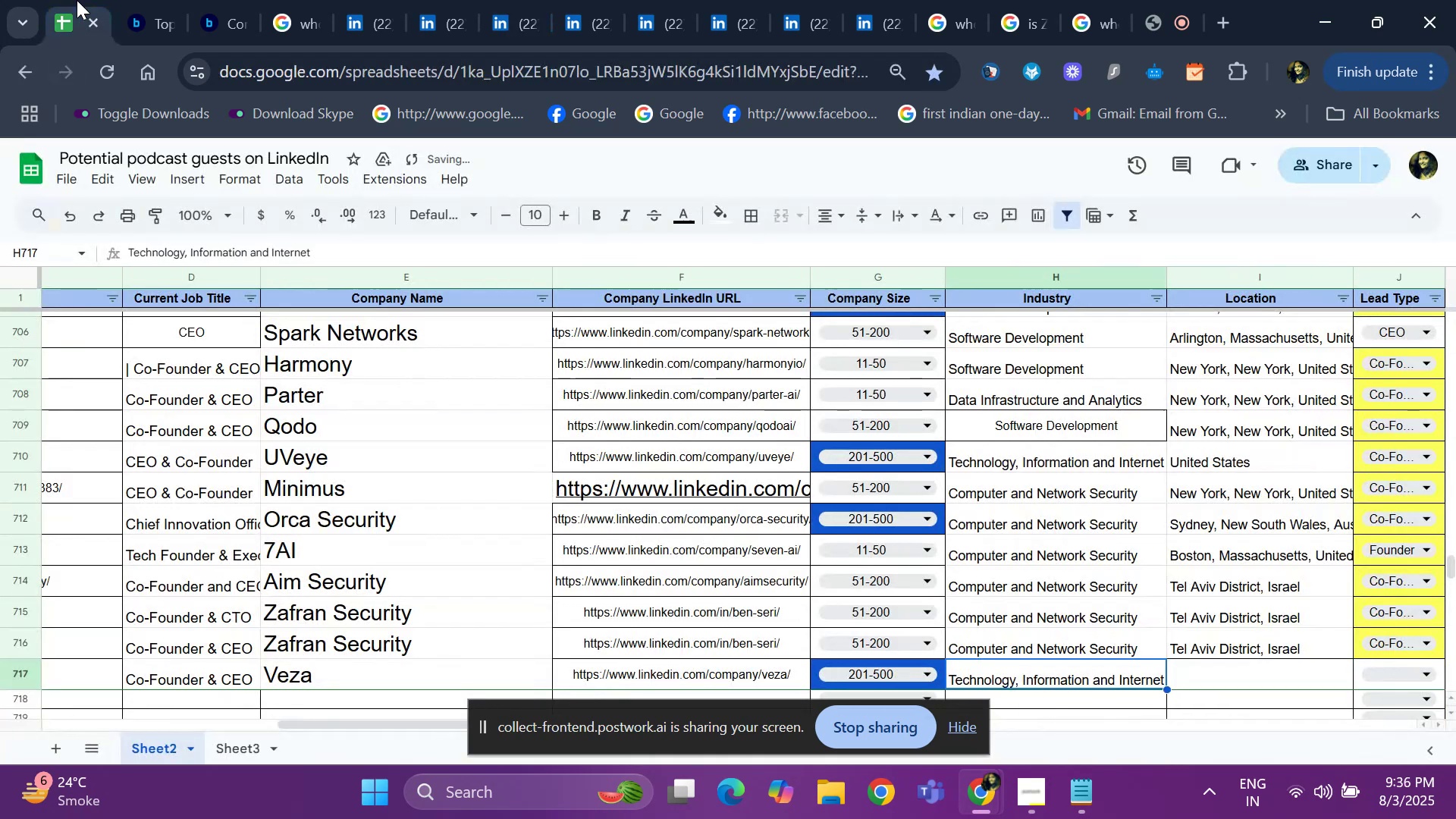 
key(ArrowLeft)
 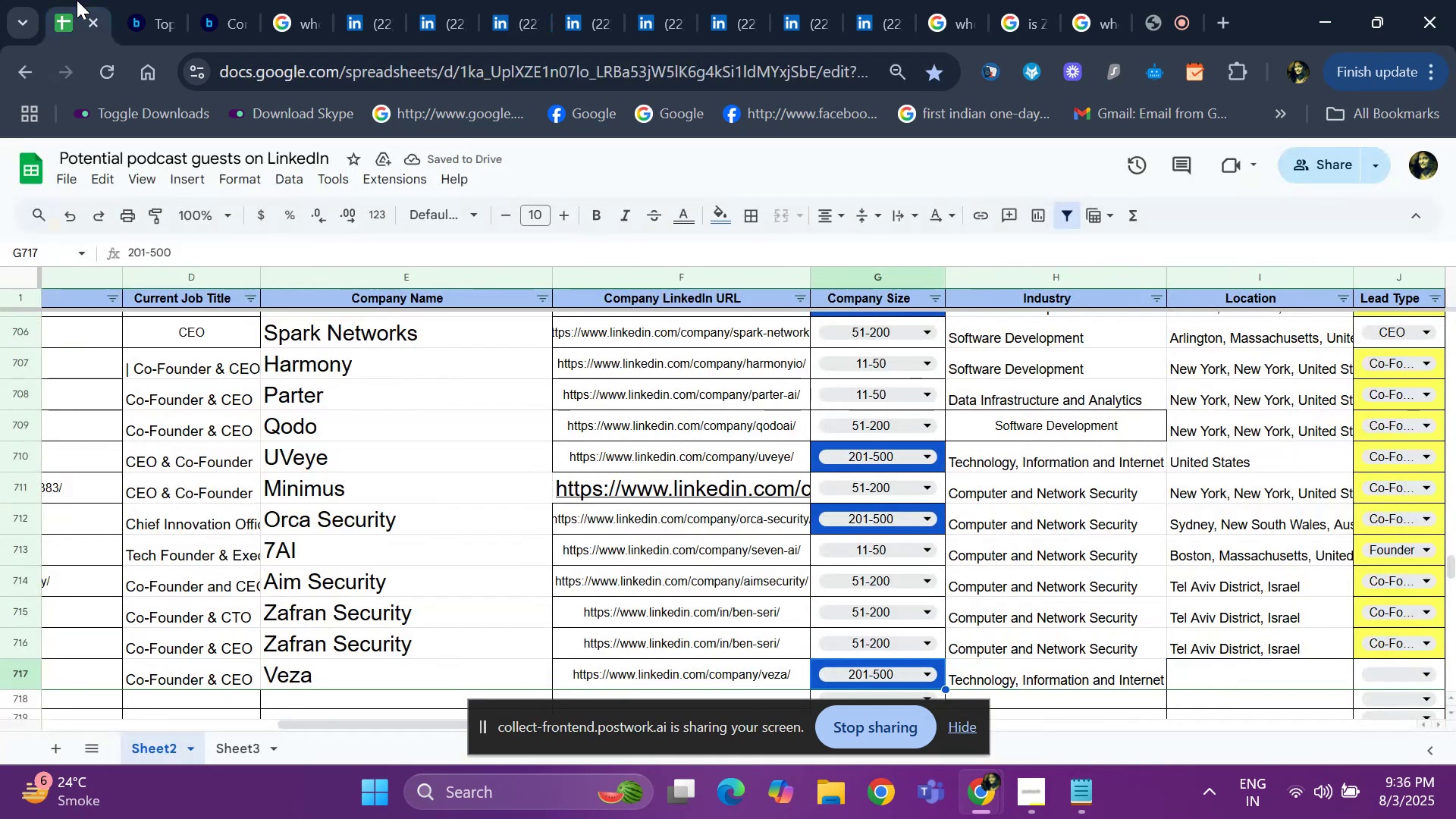 
key(ArrowLeft)
 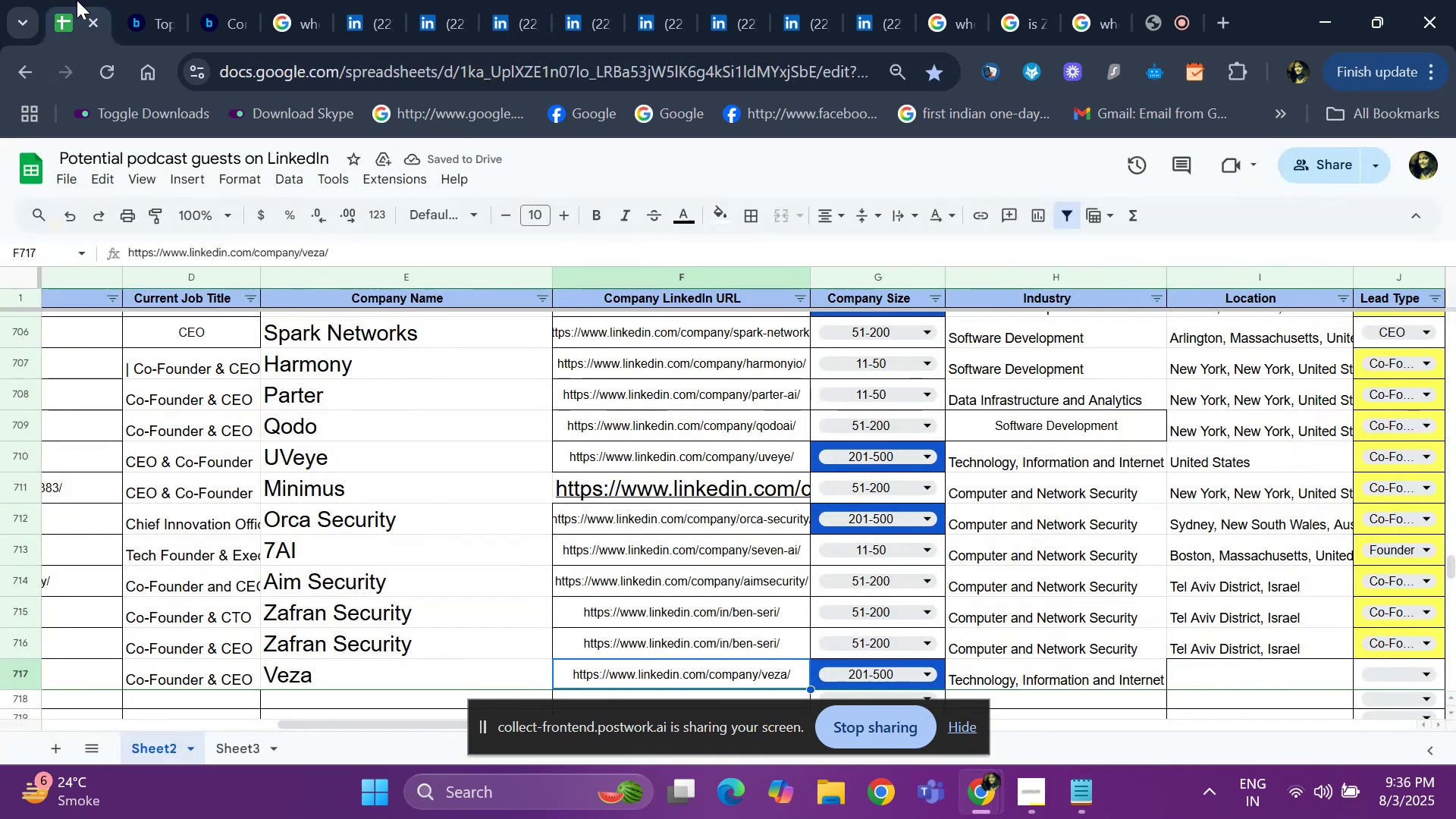 
key(ArrowLeft)
 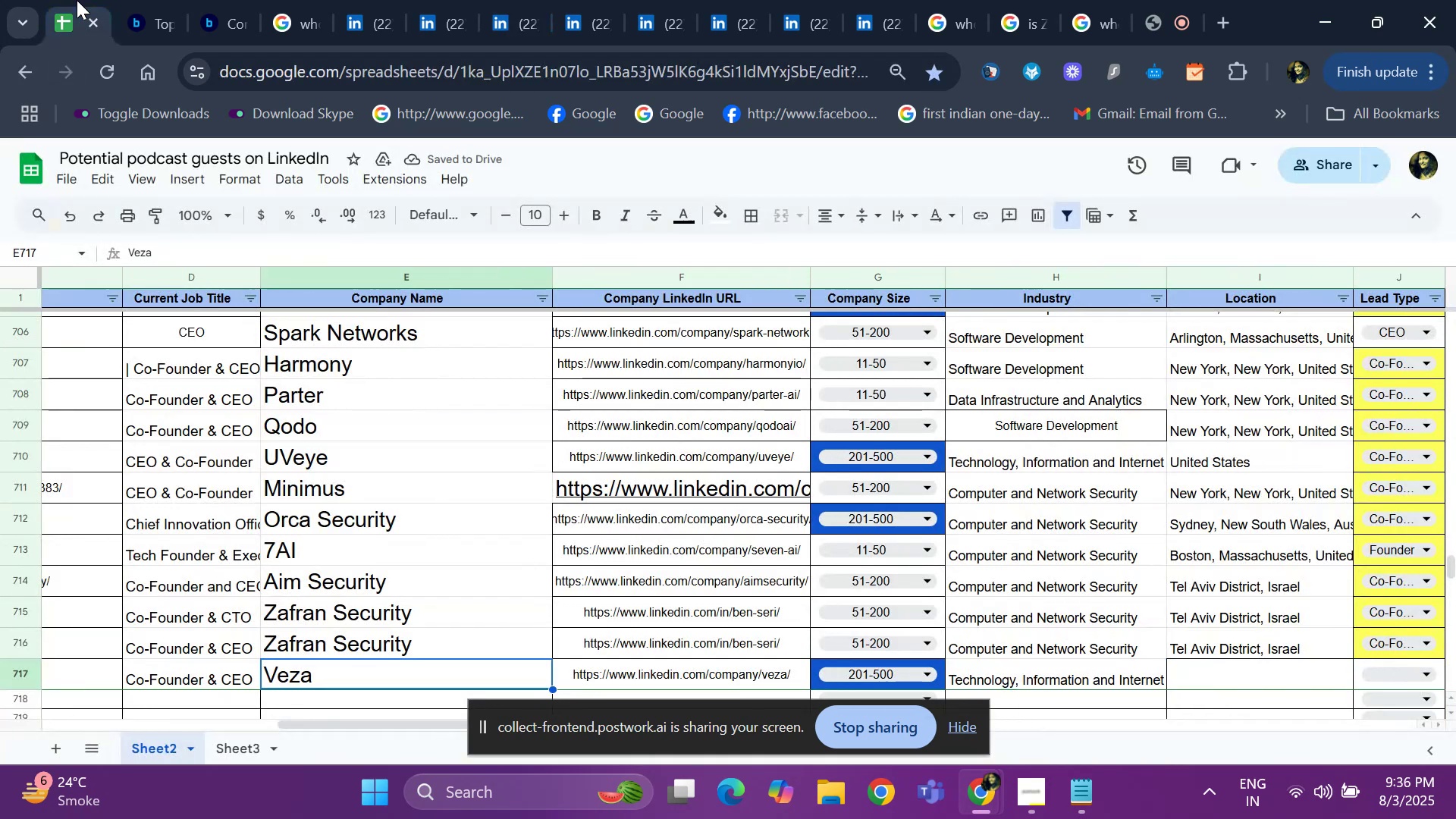 
key(ArrowLeft)
 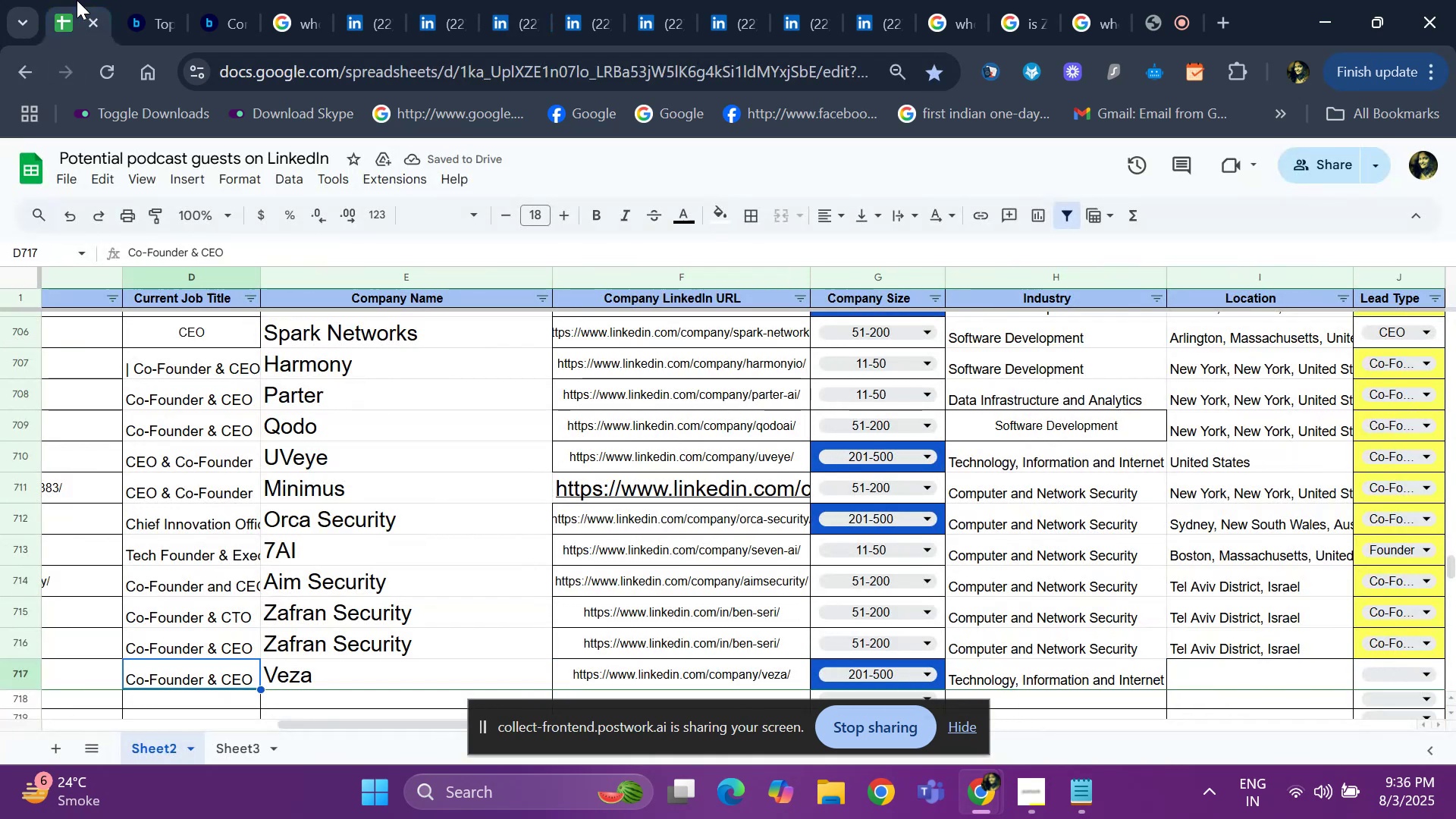 
key(ArrowLeft)
 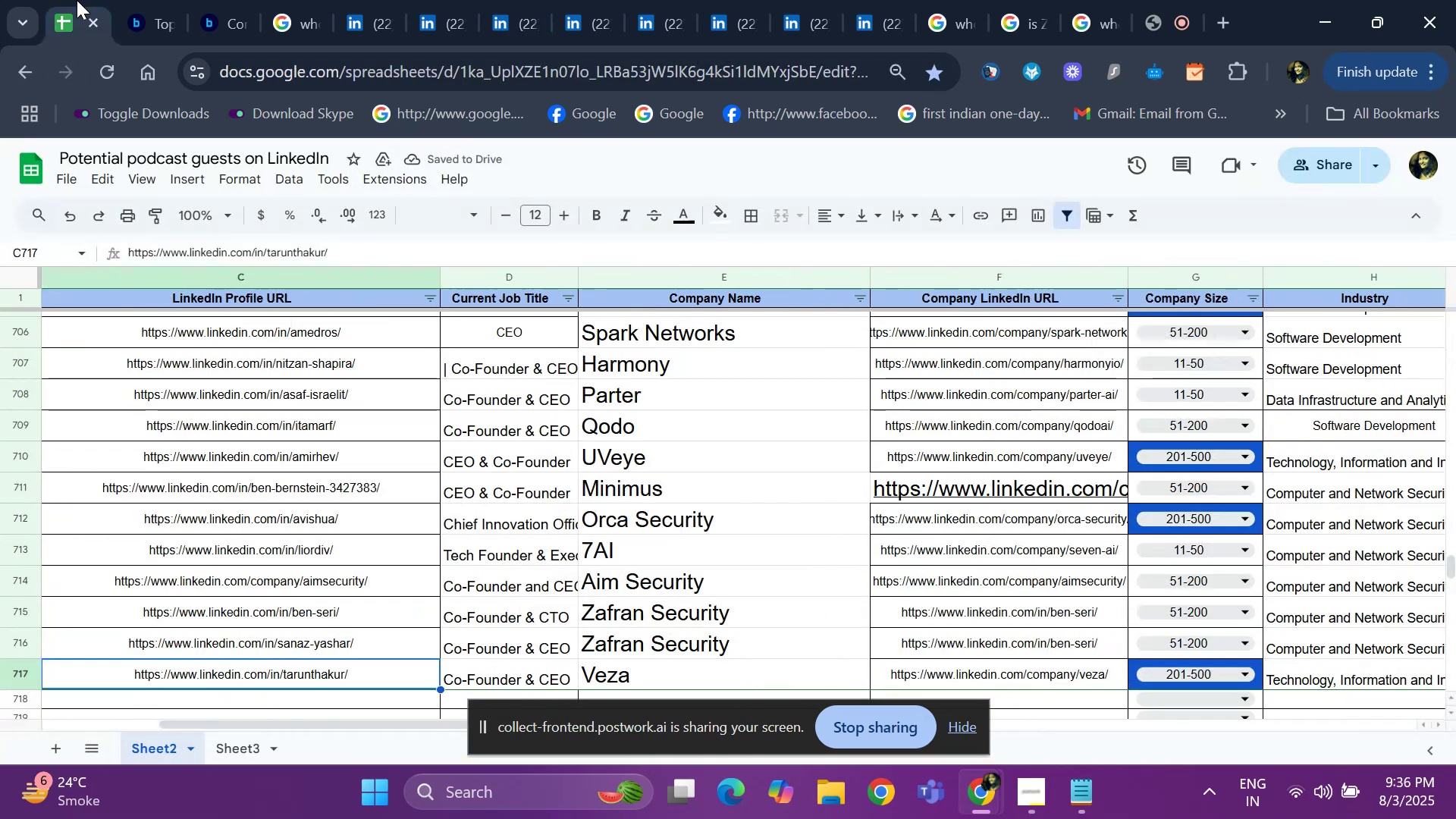 
key(ArrowLeft)
 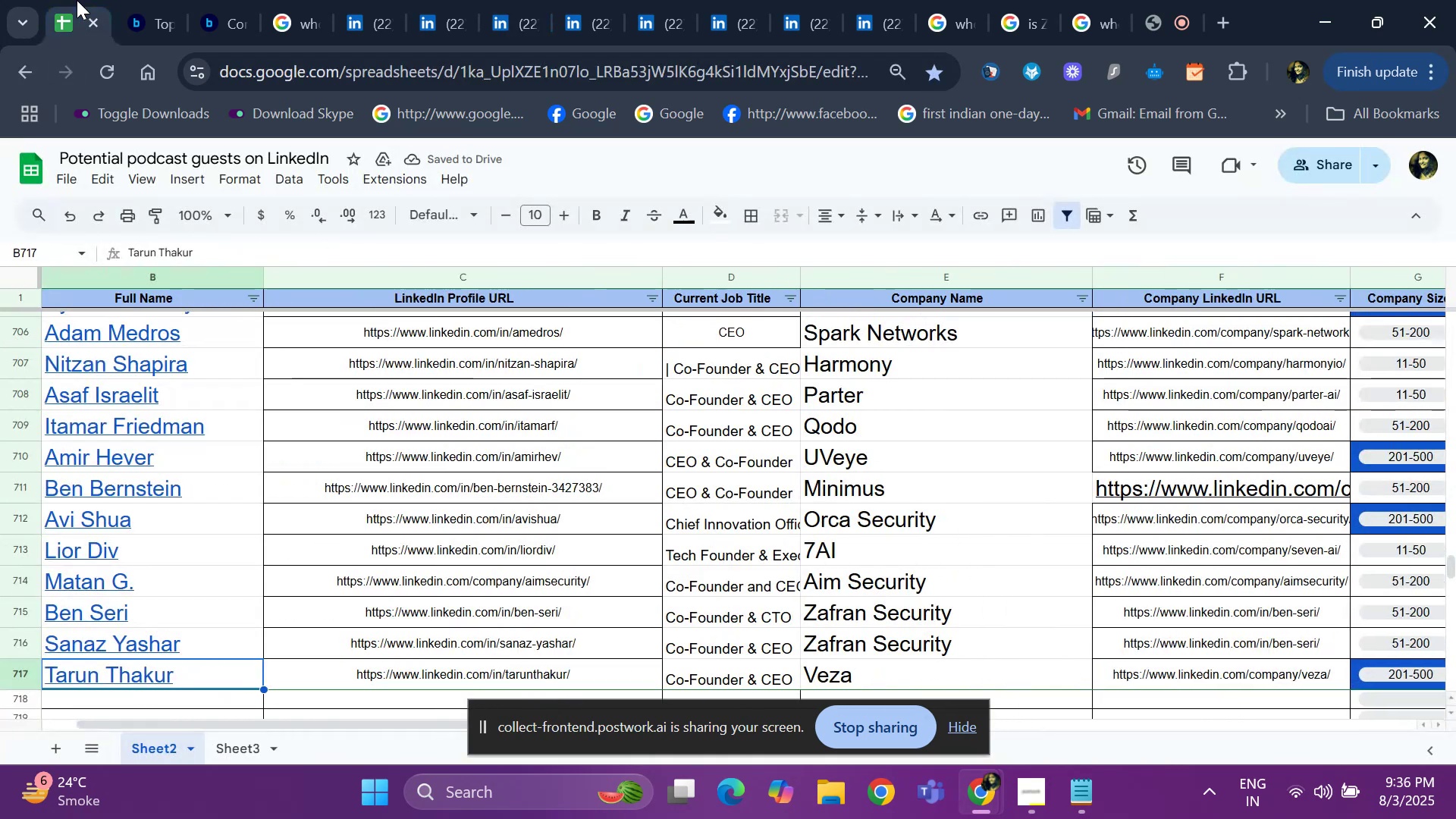 
key(ArrowLeft)
 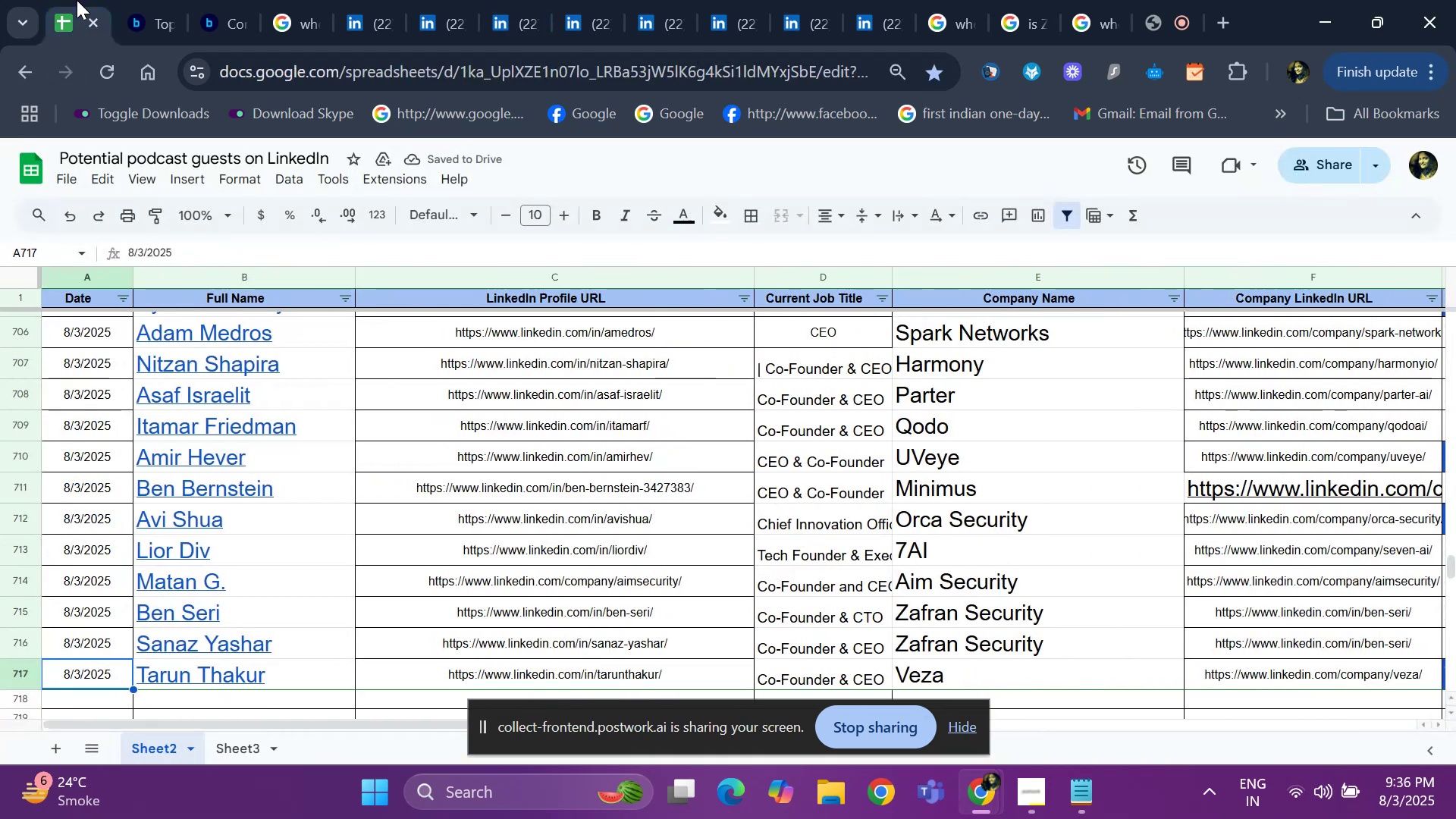 
key(ArrowLeft)
 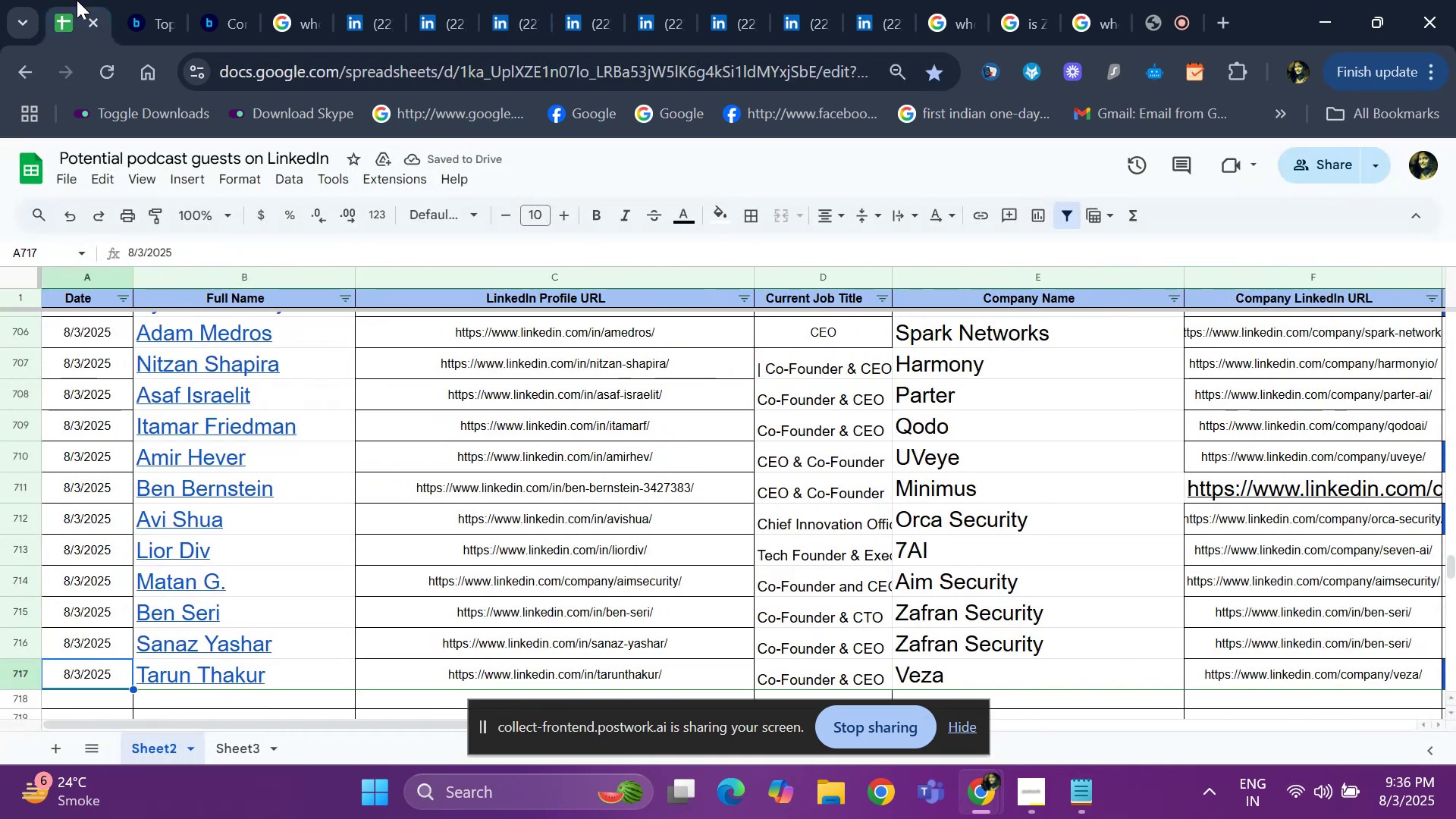 
key(ArrowRight)
 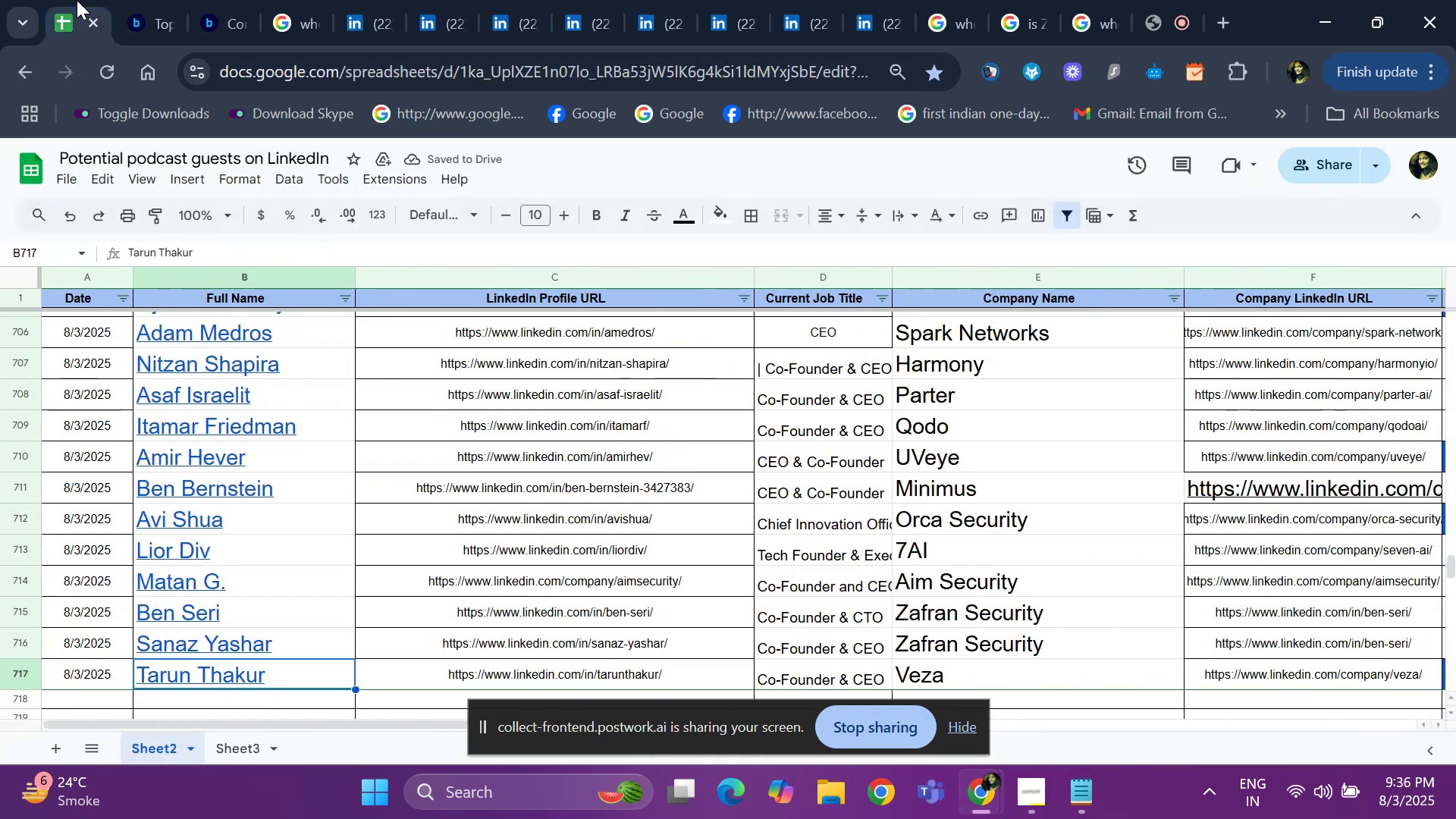 
key(ArrowRight)
 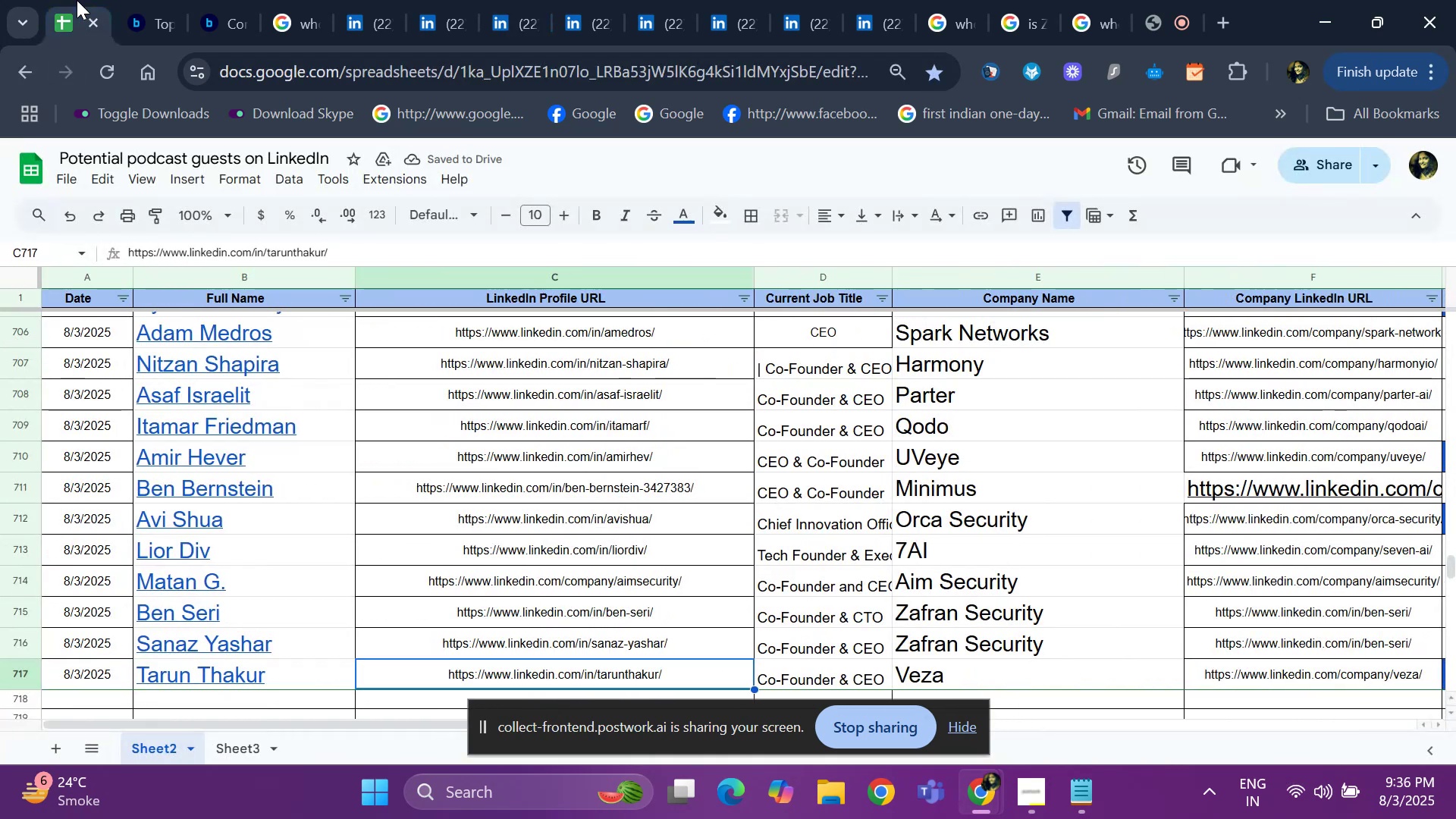 
key(ArrowRight)
 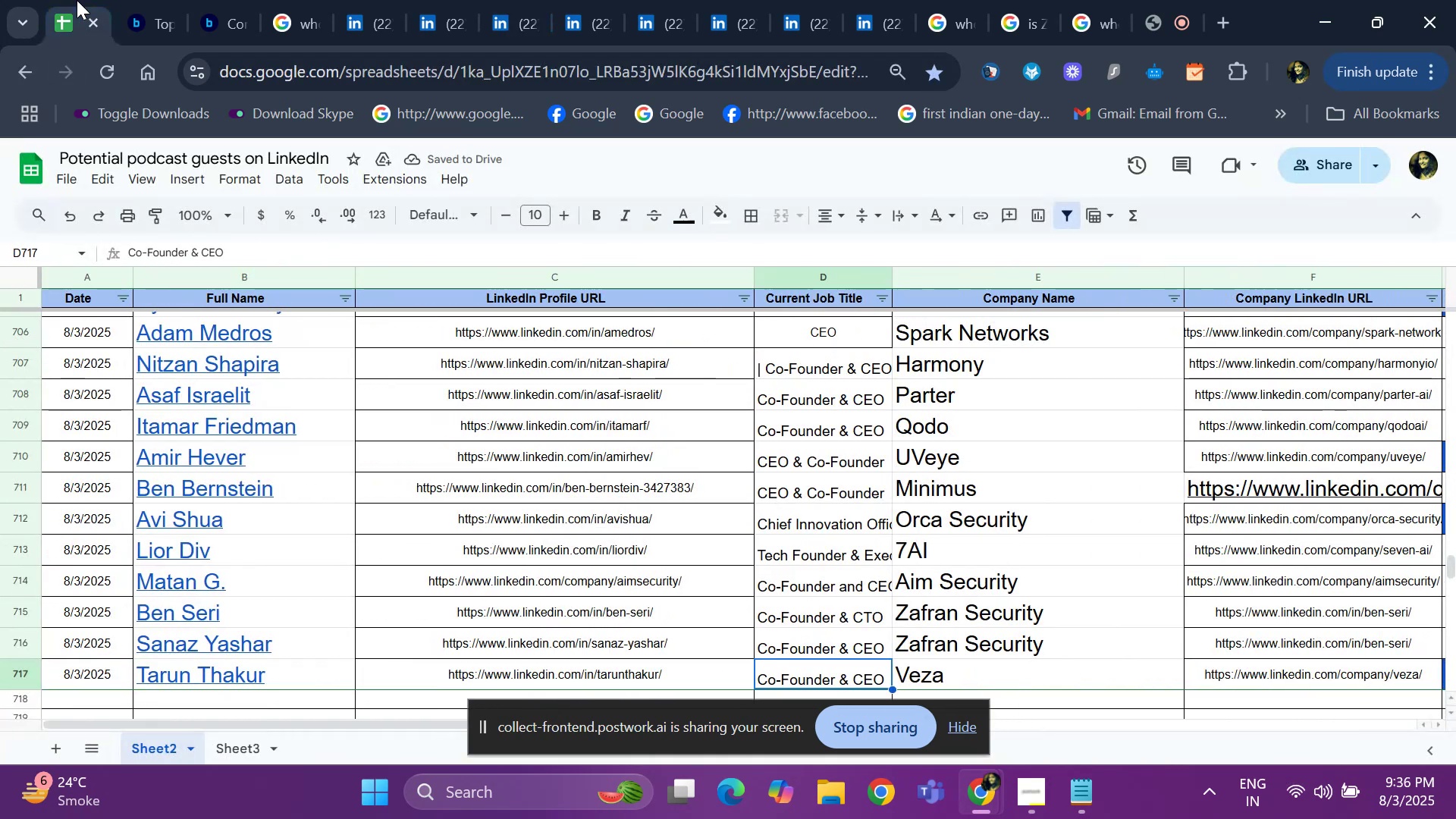 
key(ArrowRight)
 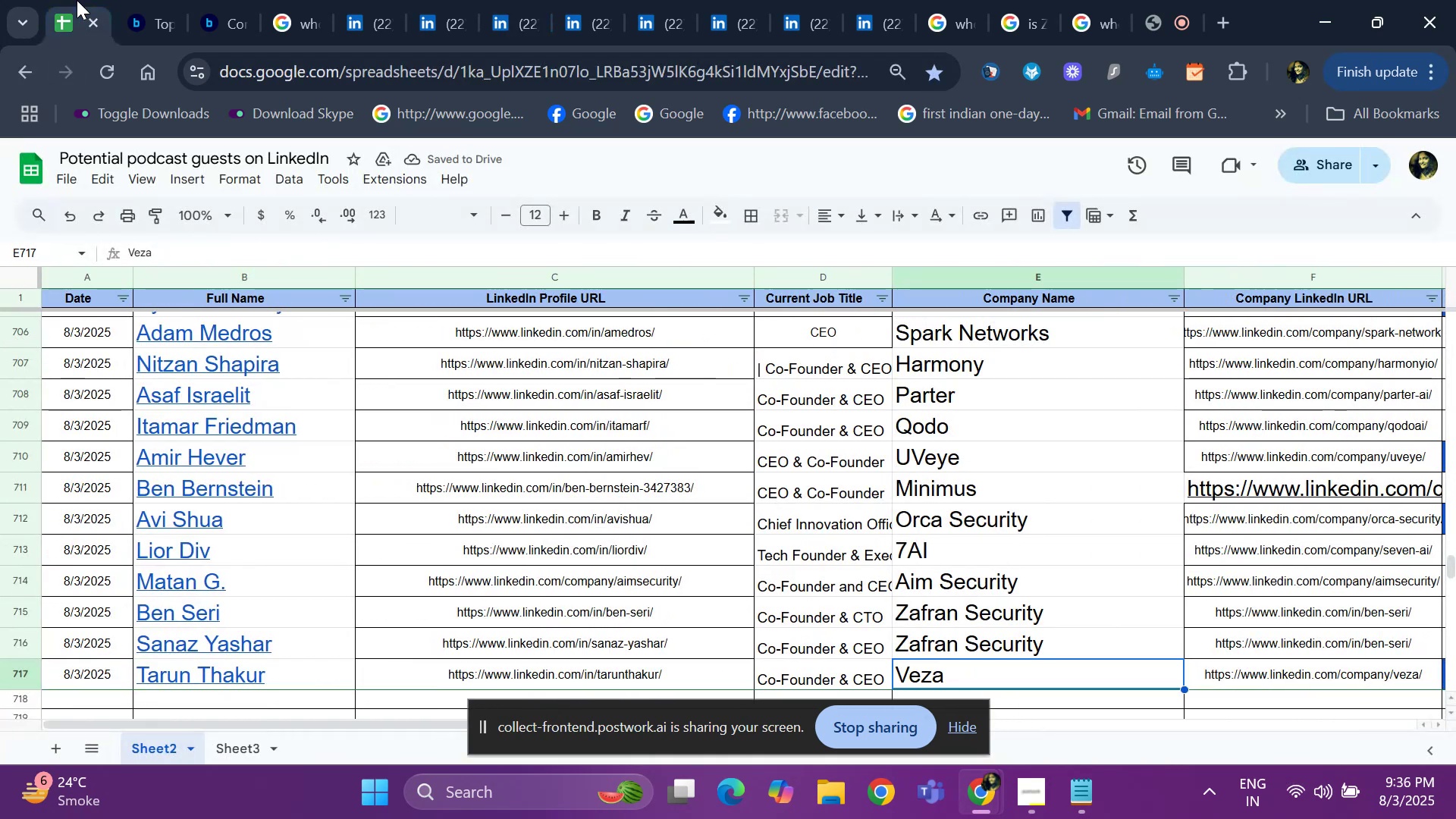 
key(ArrowRight)
 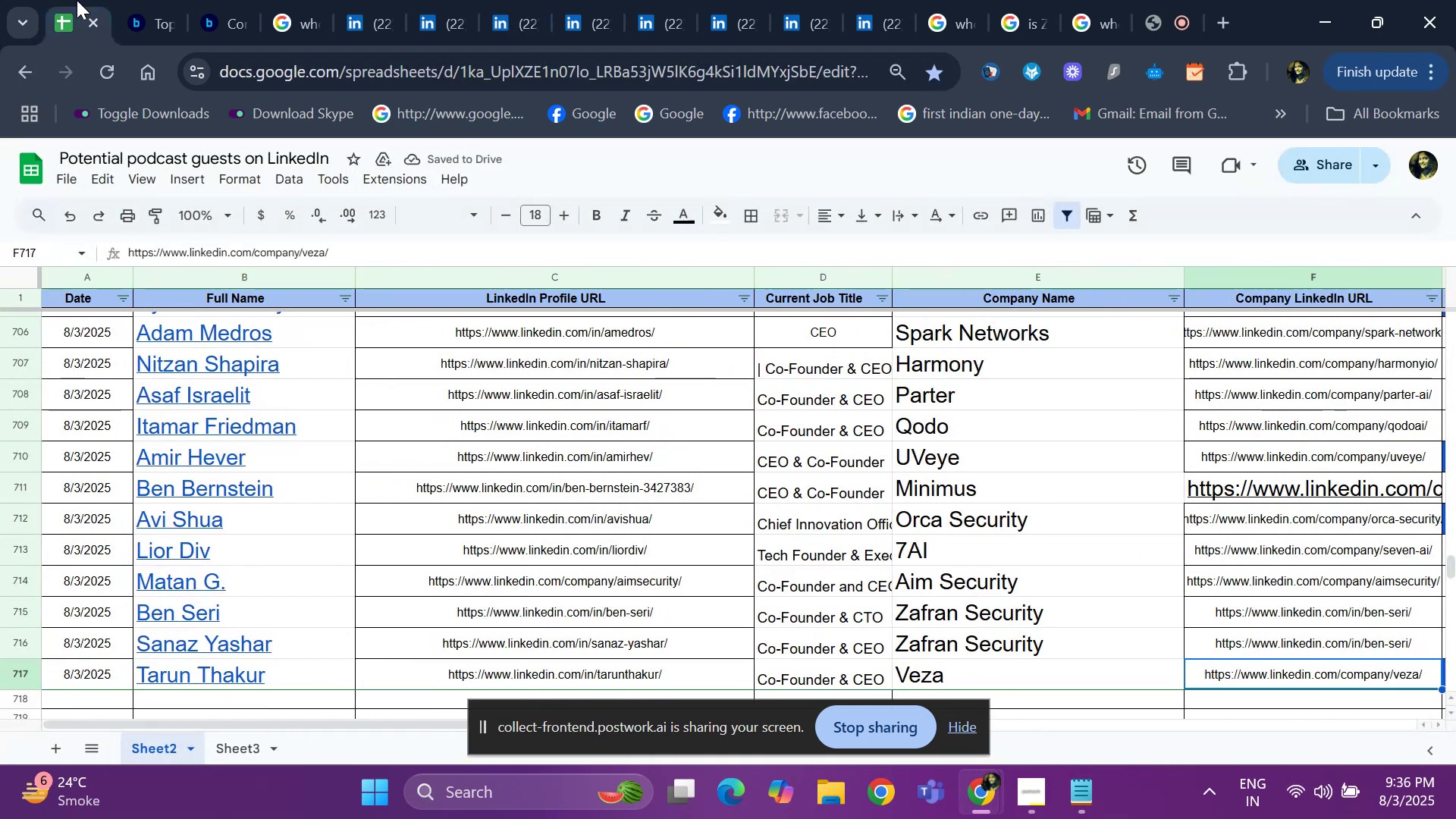 
key(ArrowRight)
 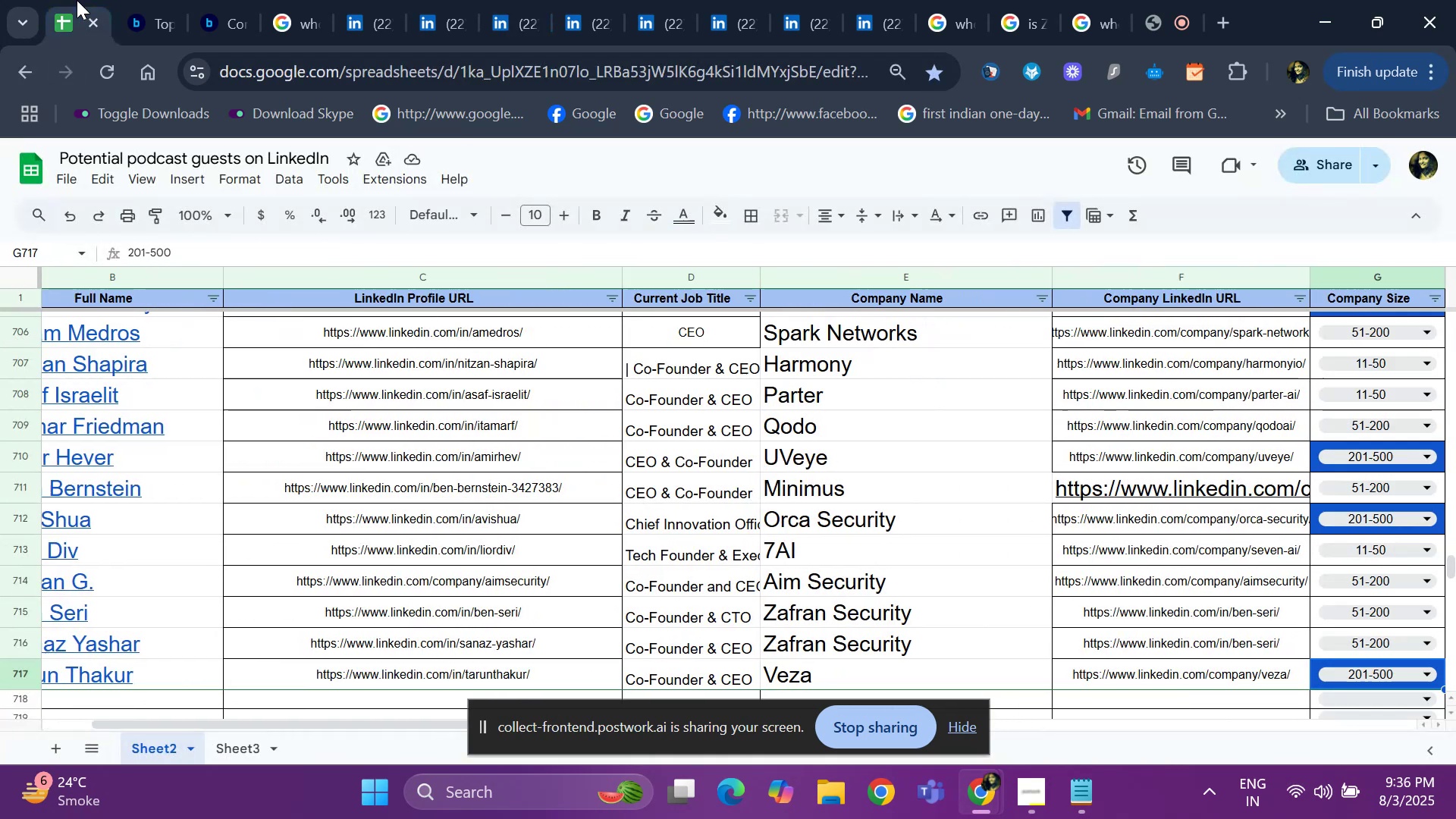 
key(ArrowRight)
 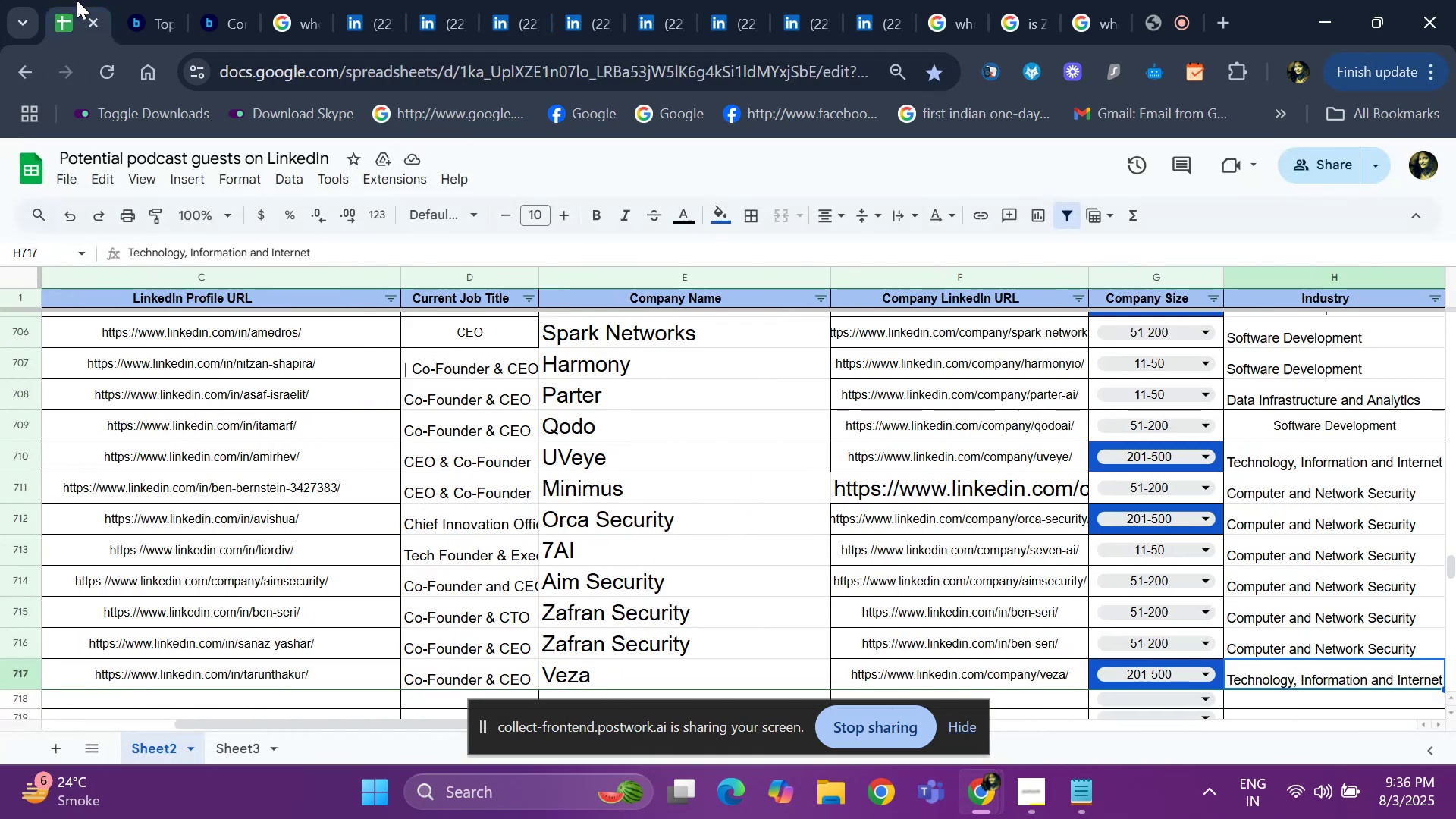 
key(ArrowRight)
 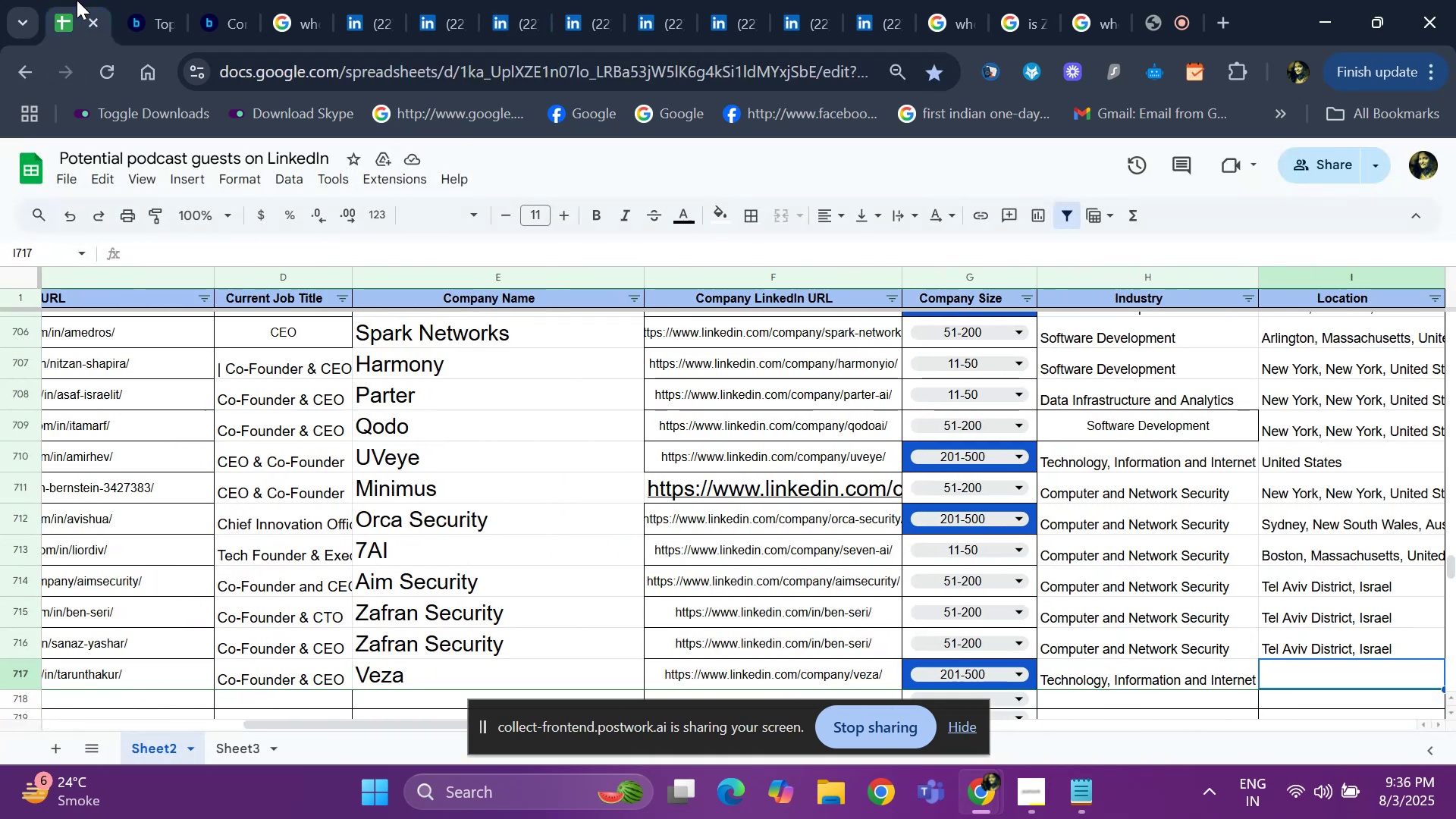 
key(ArrowRight)
 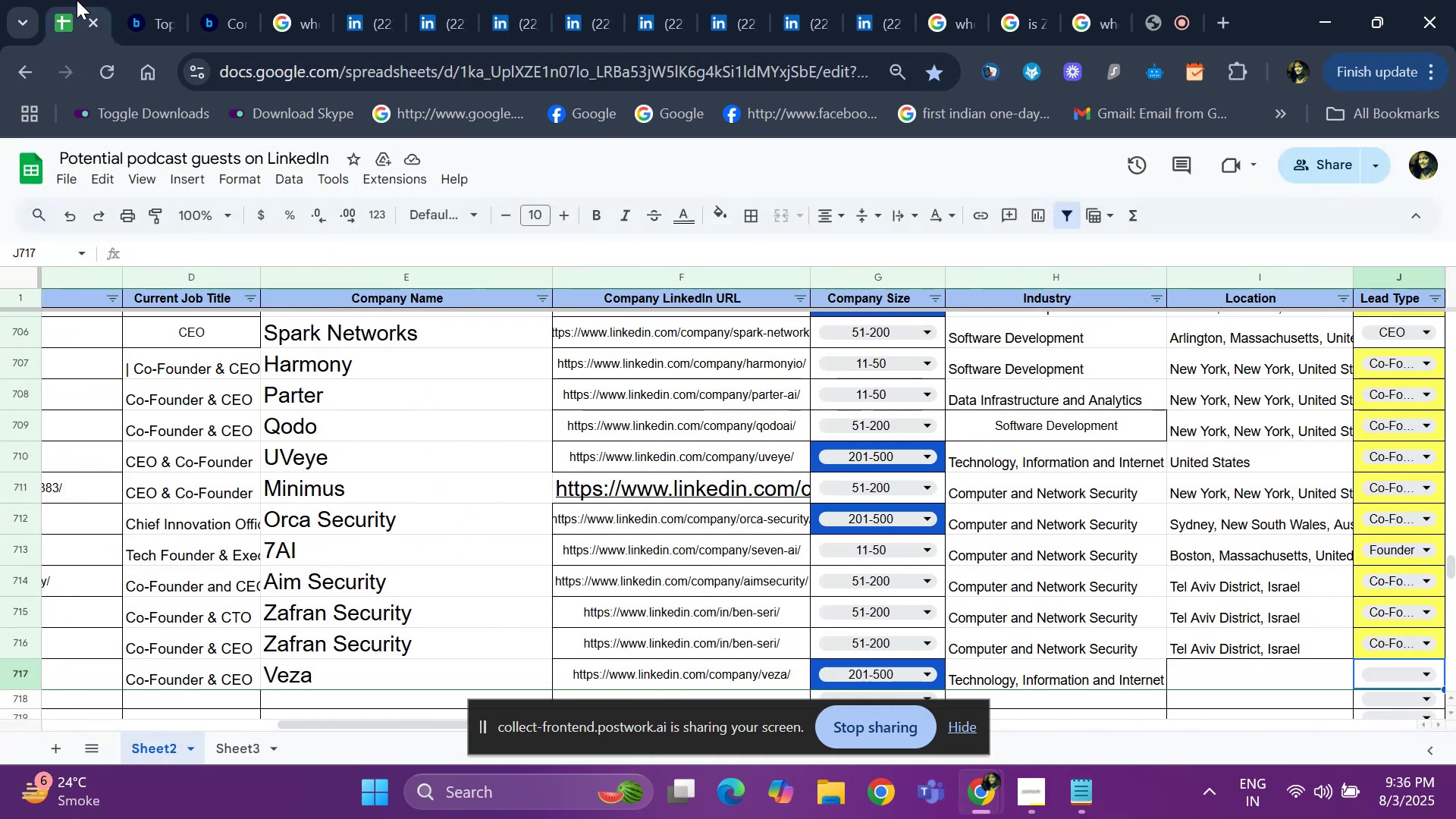 
key(ArrowRight)
 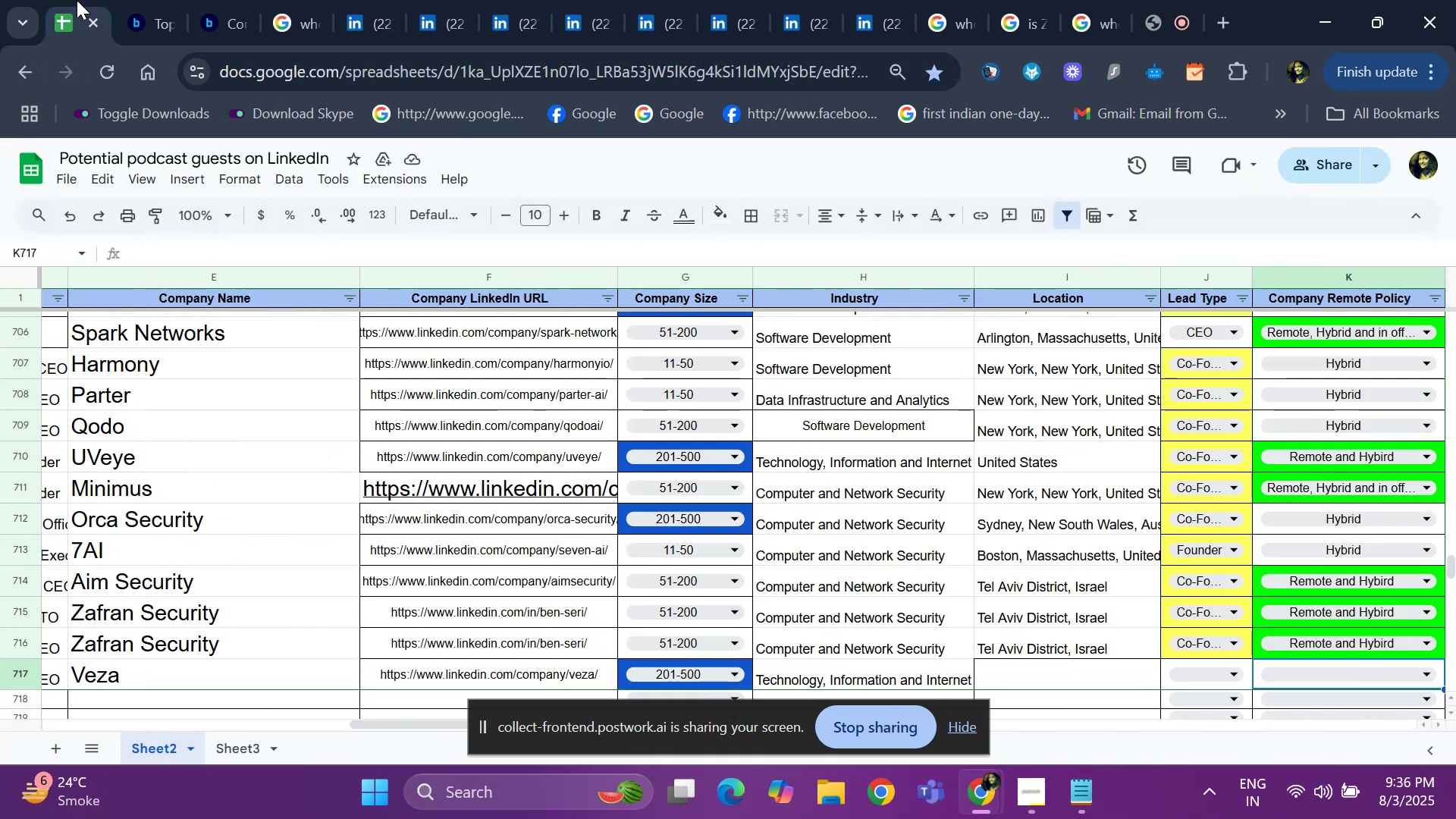 
key(ArrowLeft)
 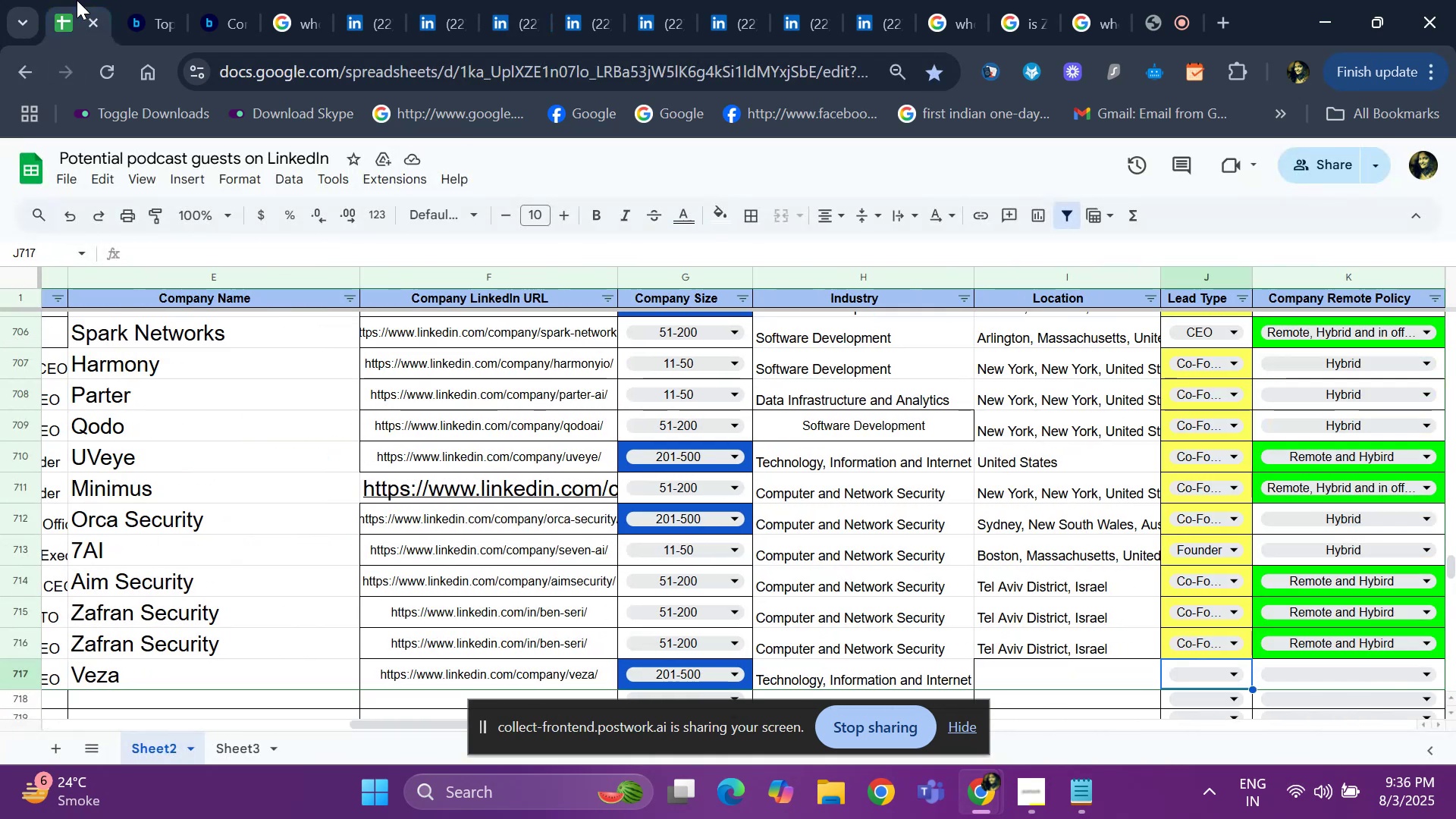 
key(ArrowLeft)
 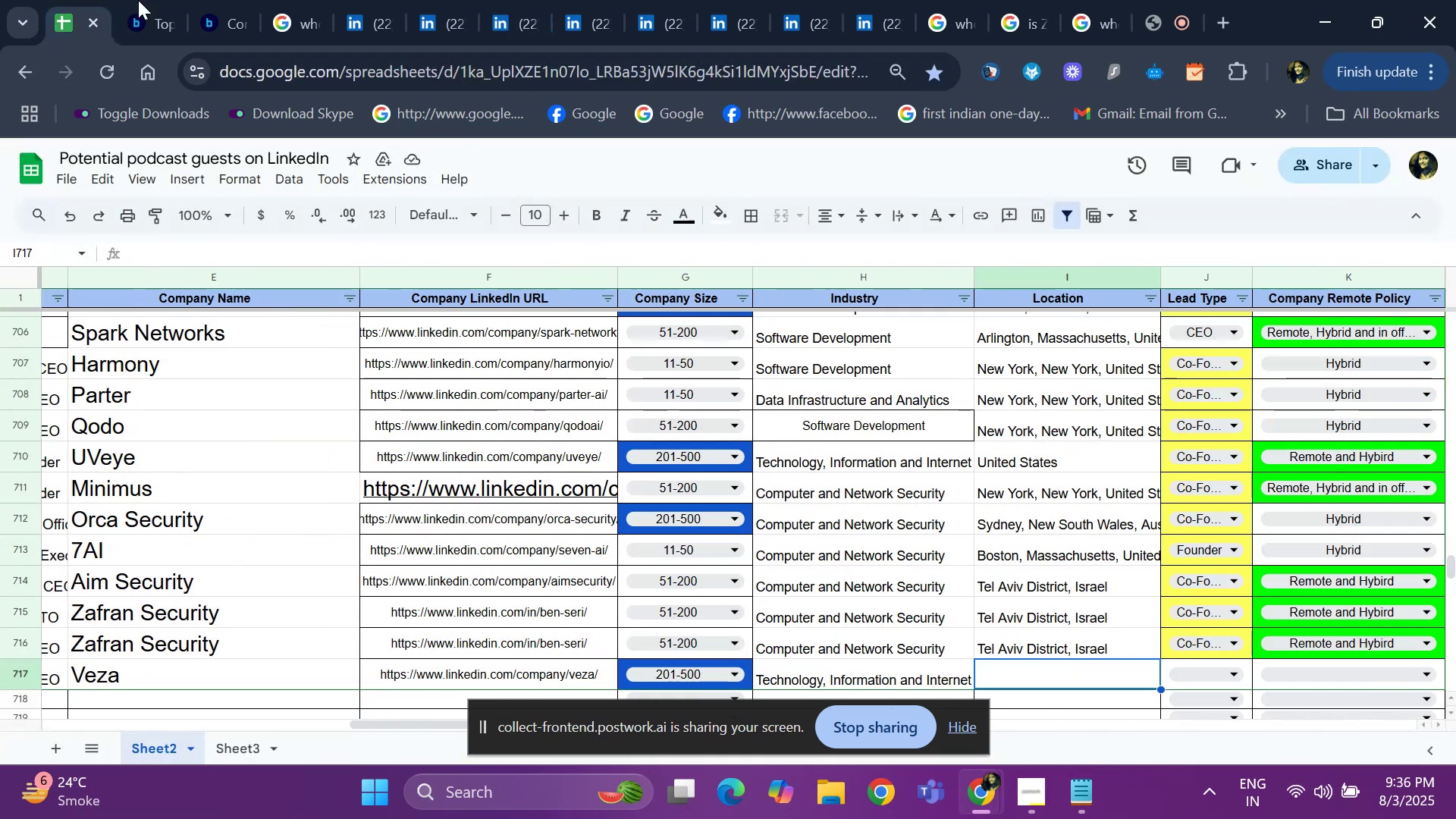 
mouse_move([498, 22])
 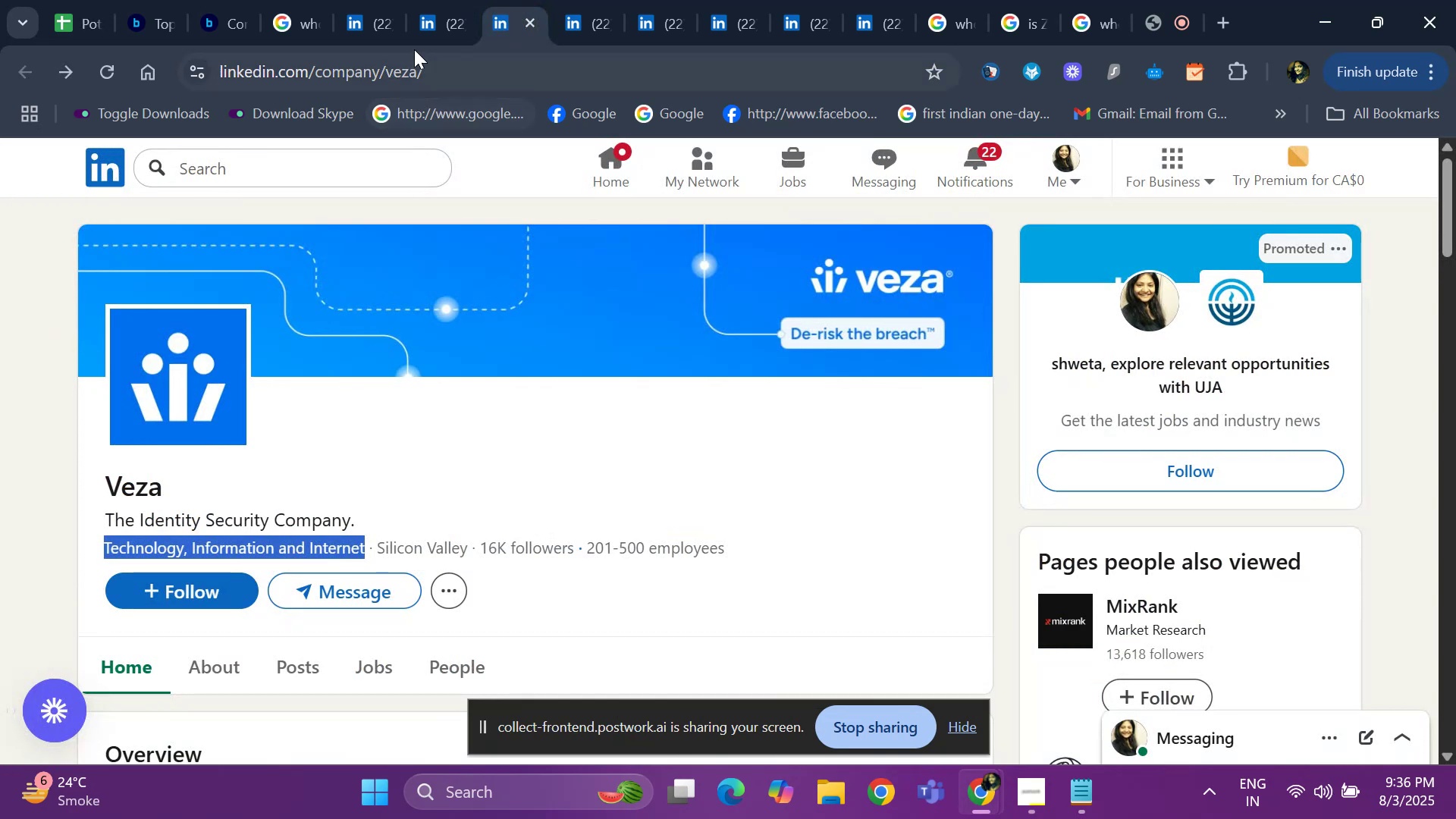 
left_click([432, 17])
 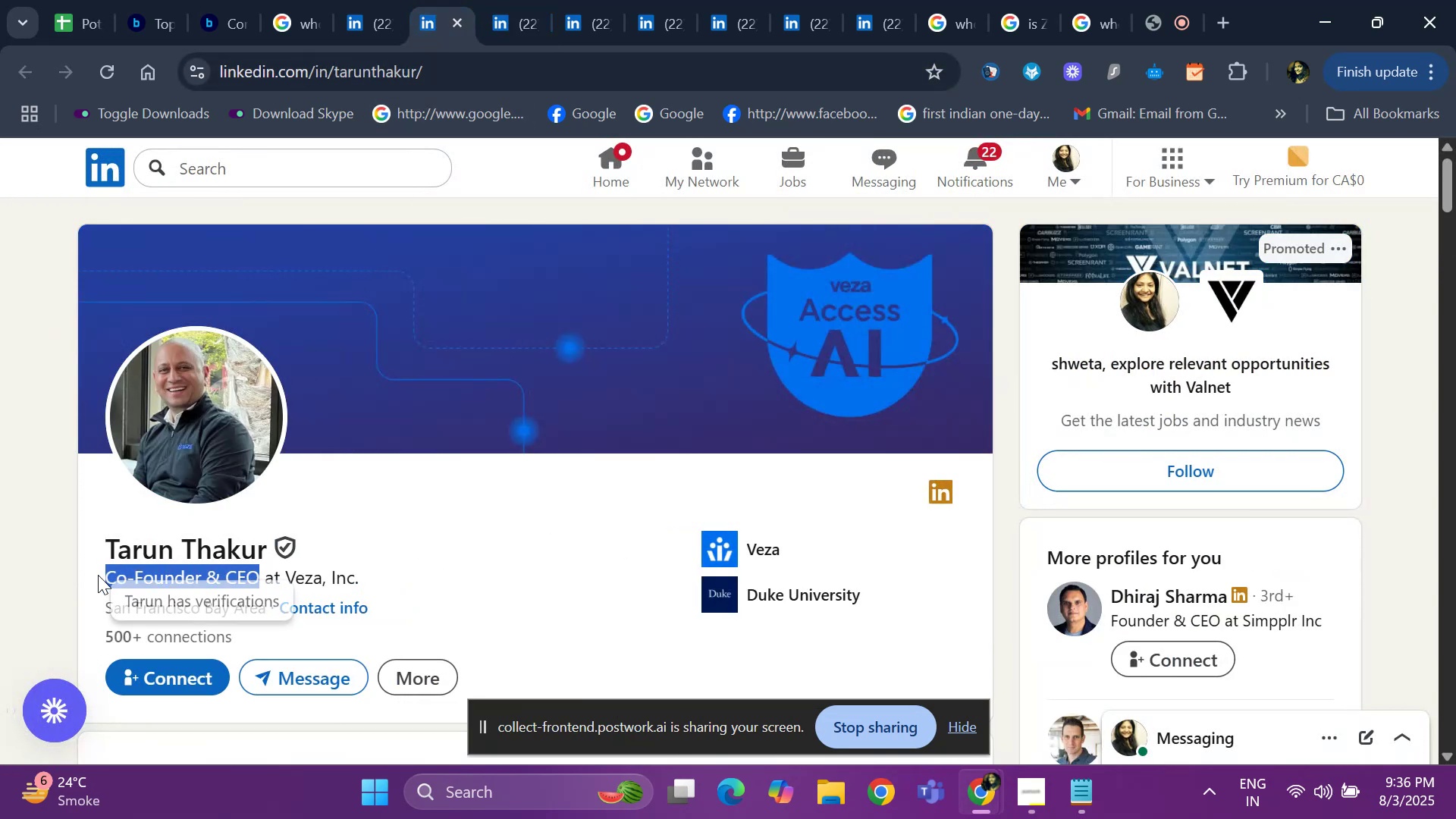 
left_click_drag(start_coordinate=[98, 594], to_coordinate=[271, 613])
 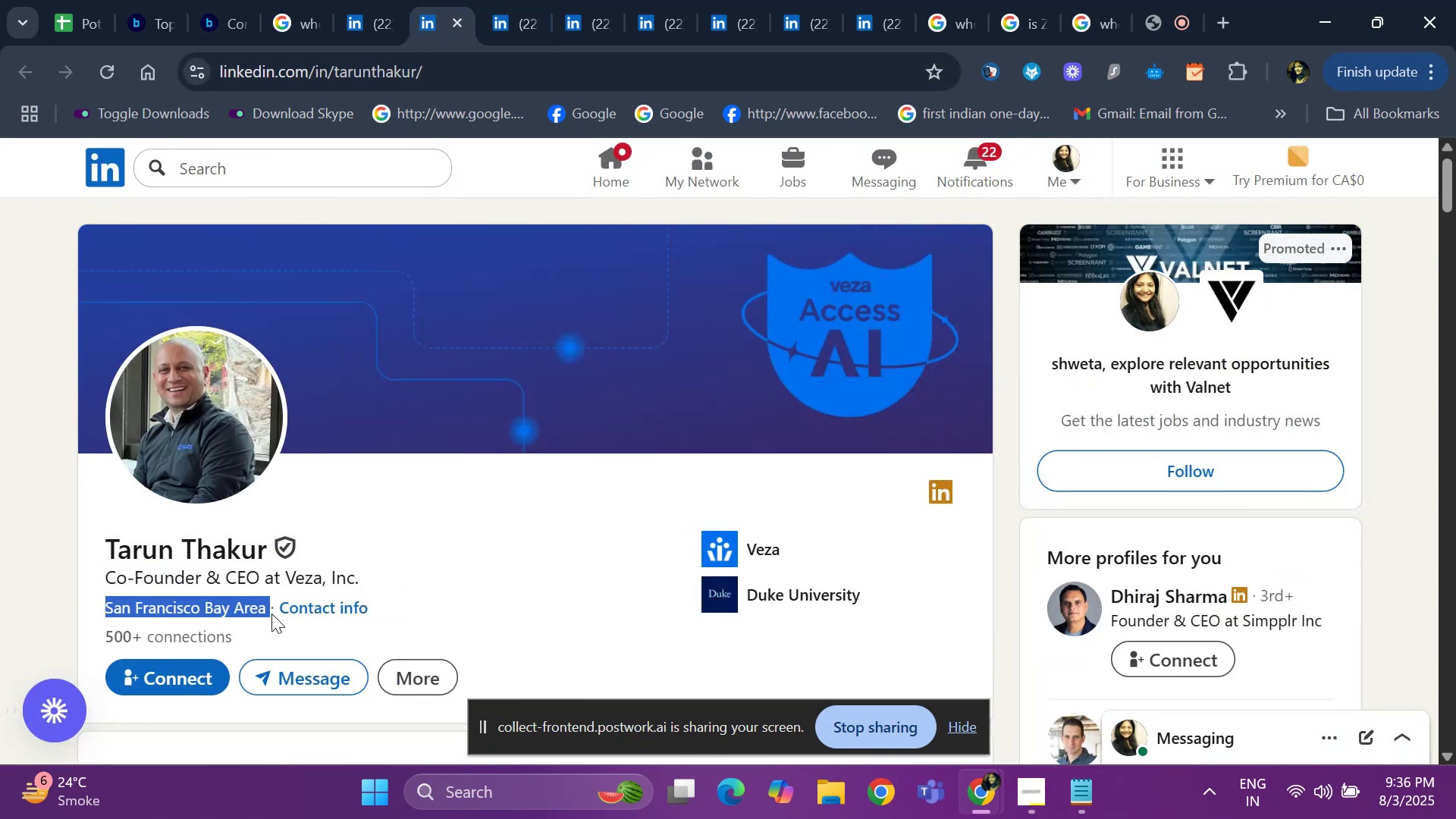 
key(Control+ControlLeft)
 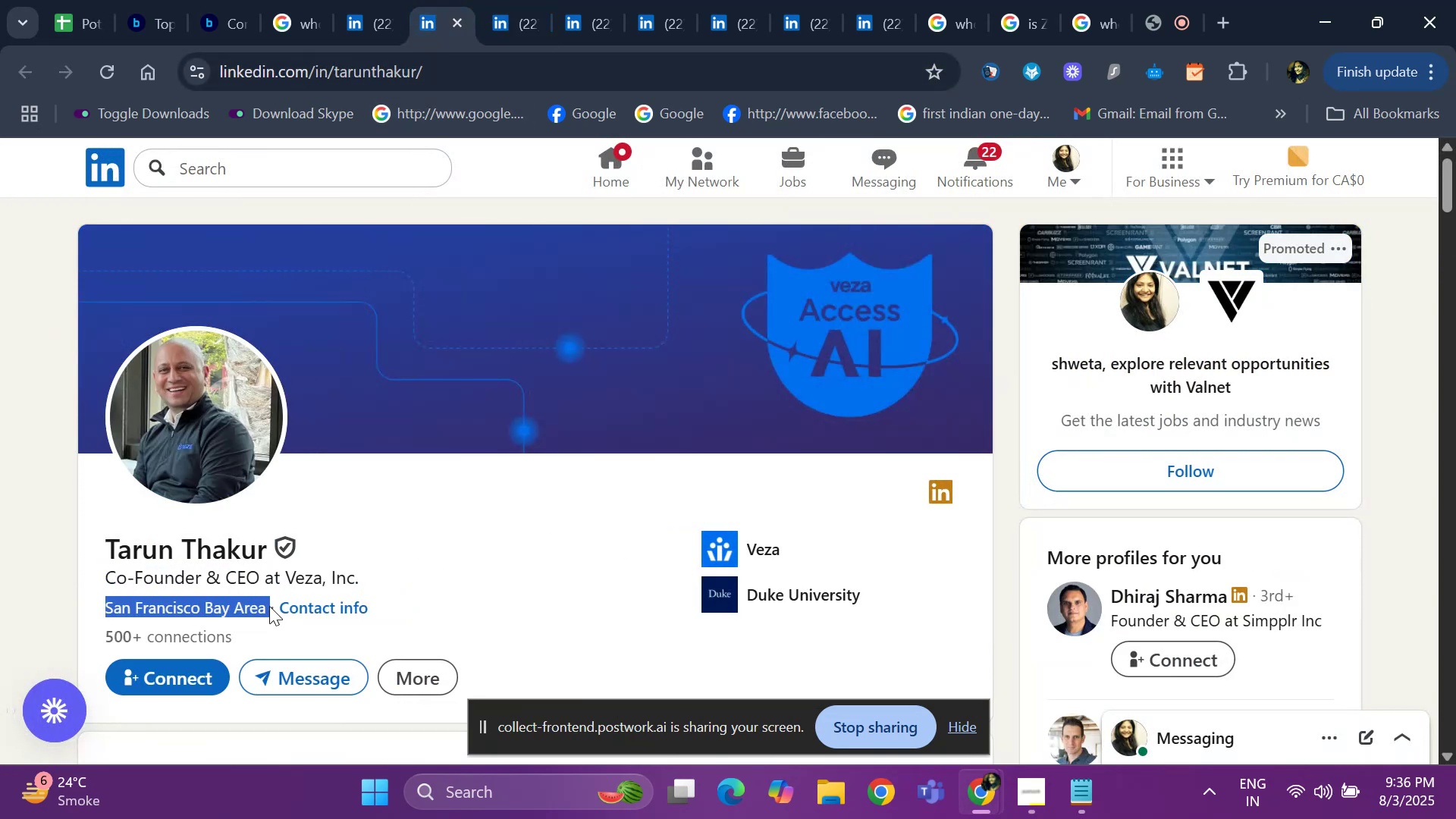 
key(Control+C)
 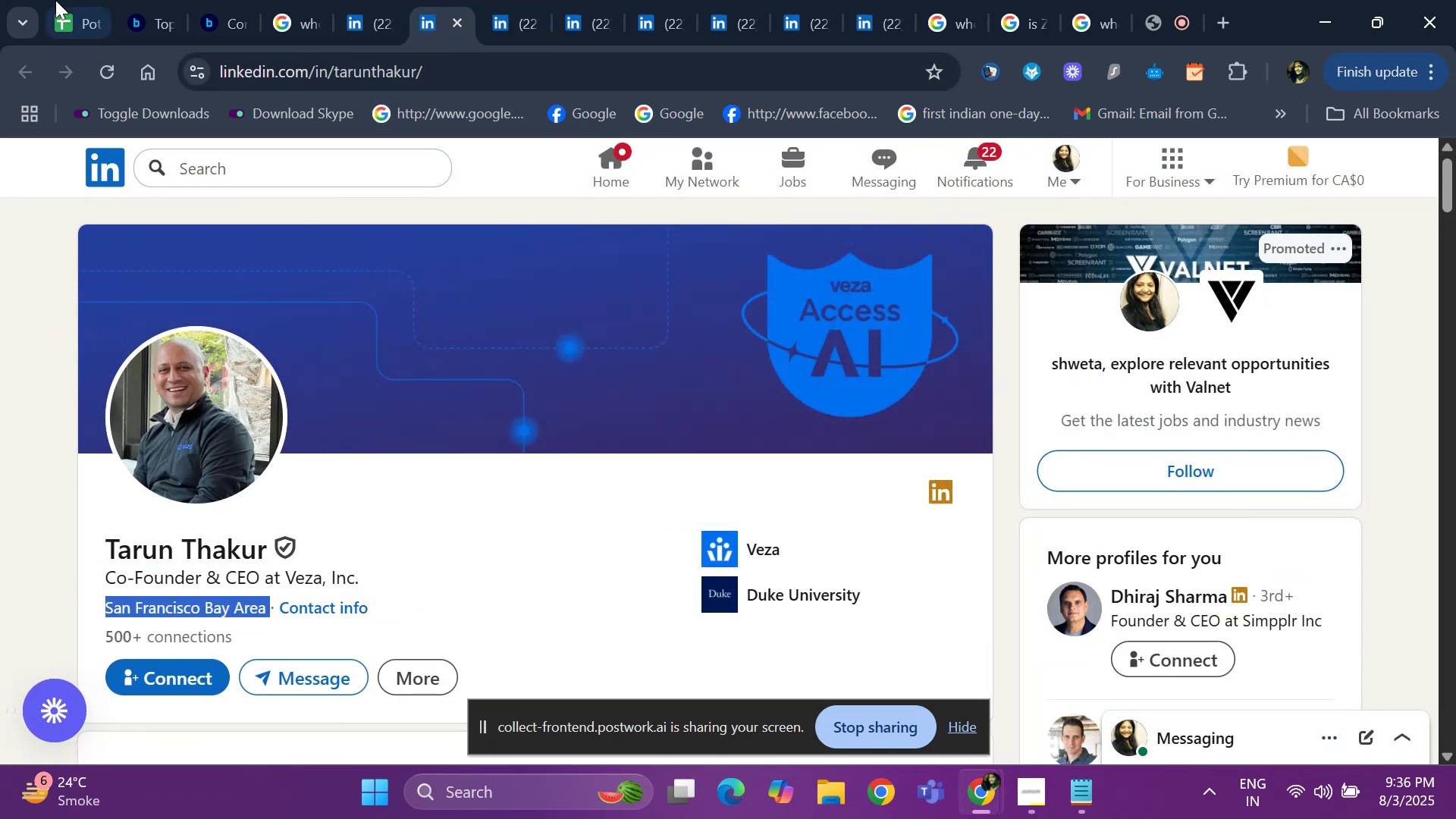 
left_click([58, 0])
 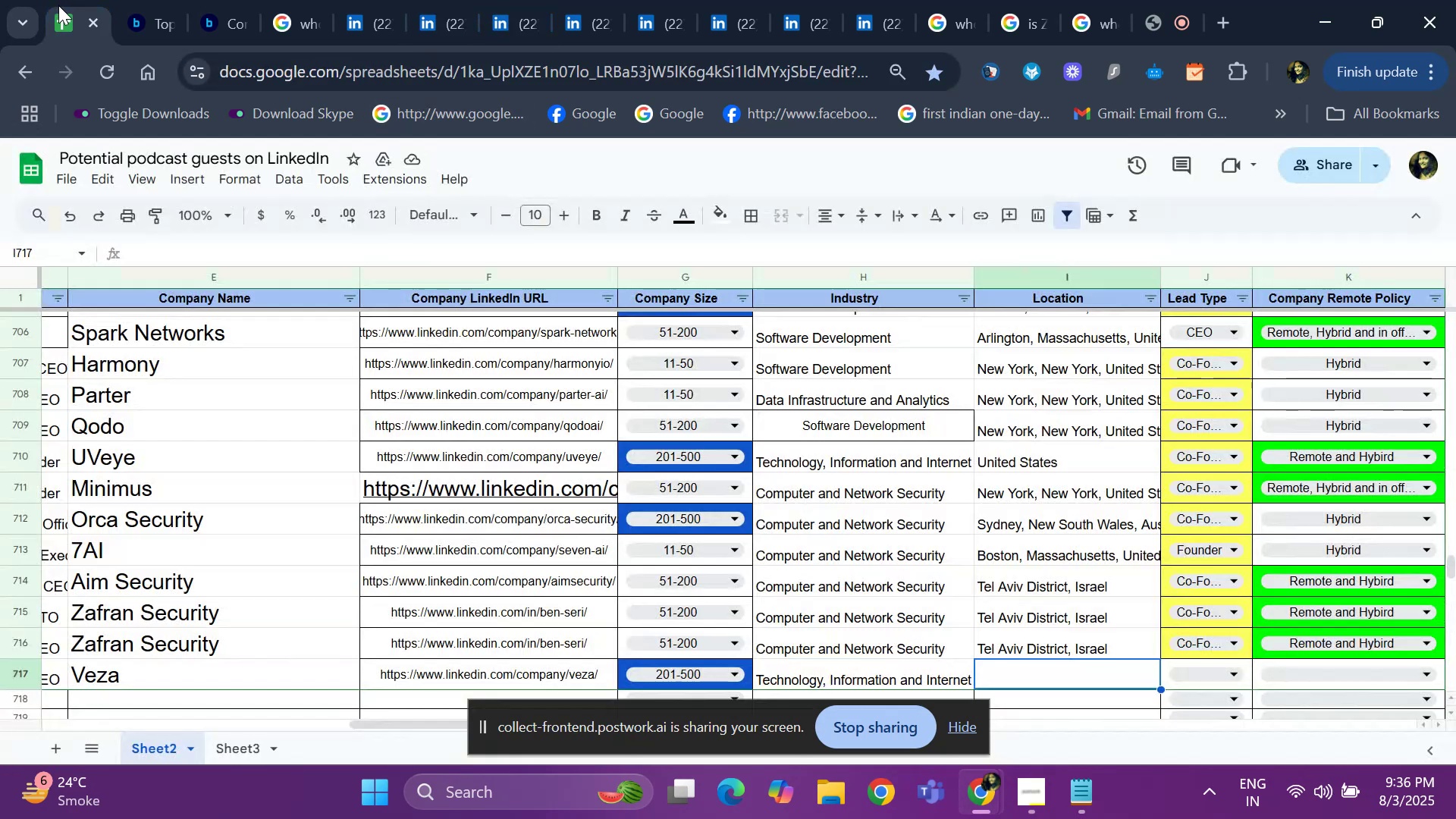 
key(Control+ControlLeft)
 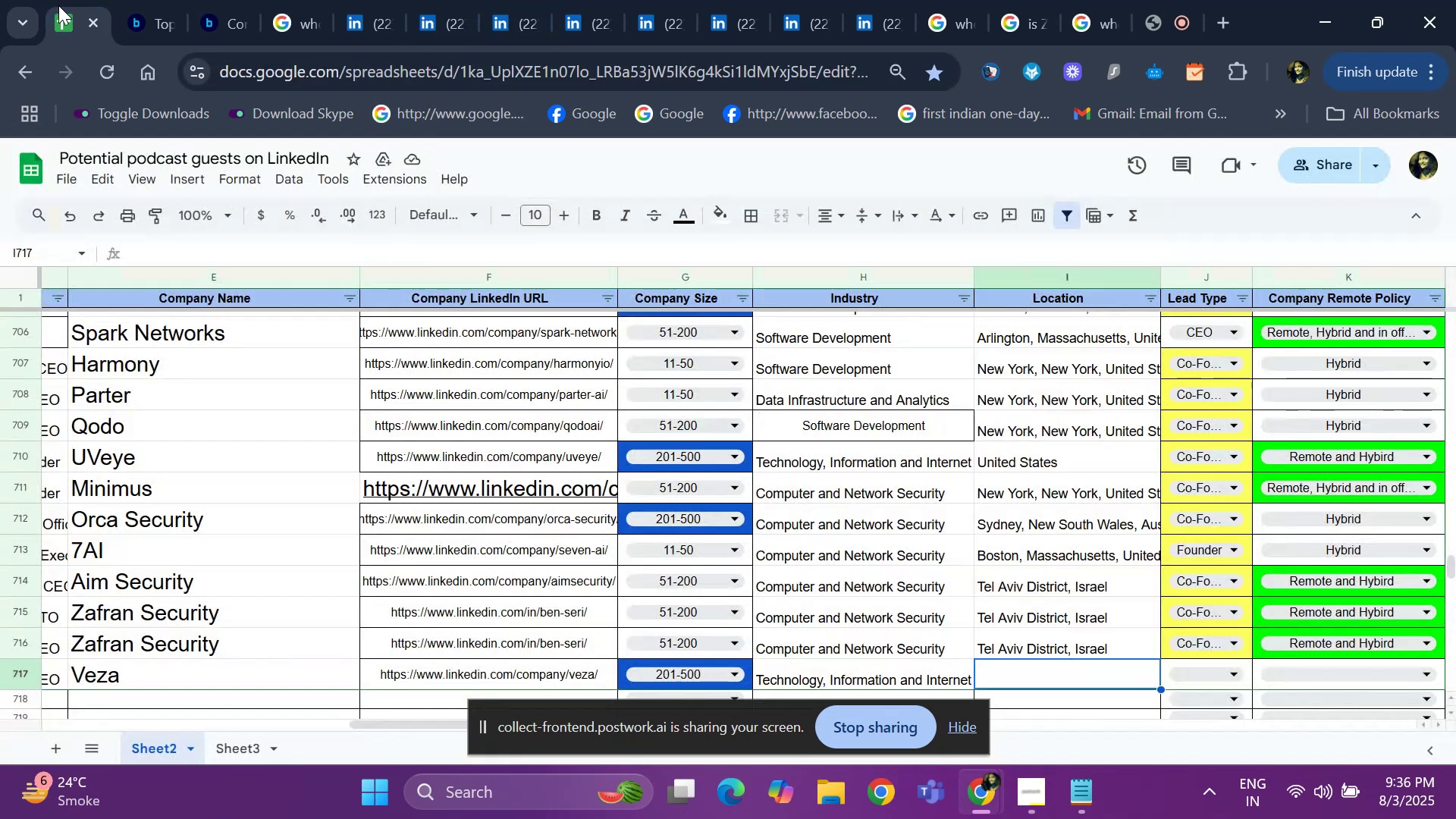 
key(Control+ControlLeft)
 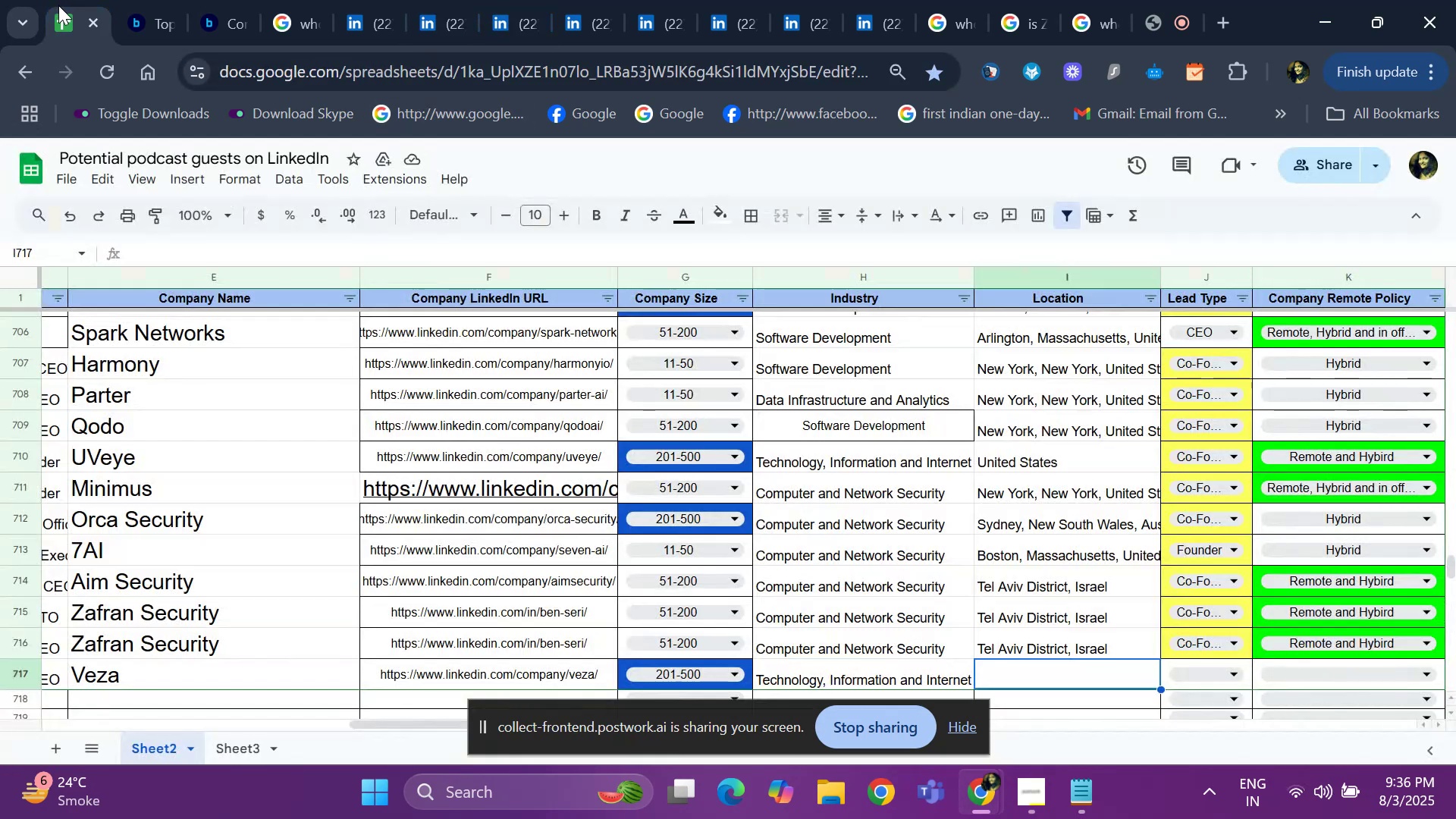 
key(Control+V)
 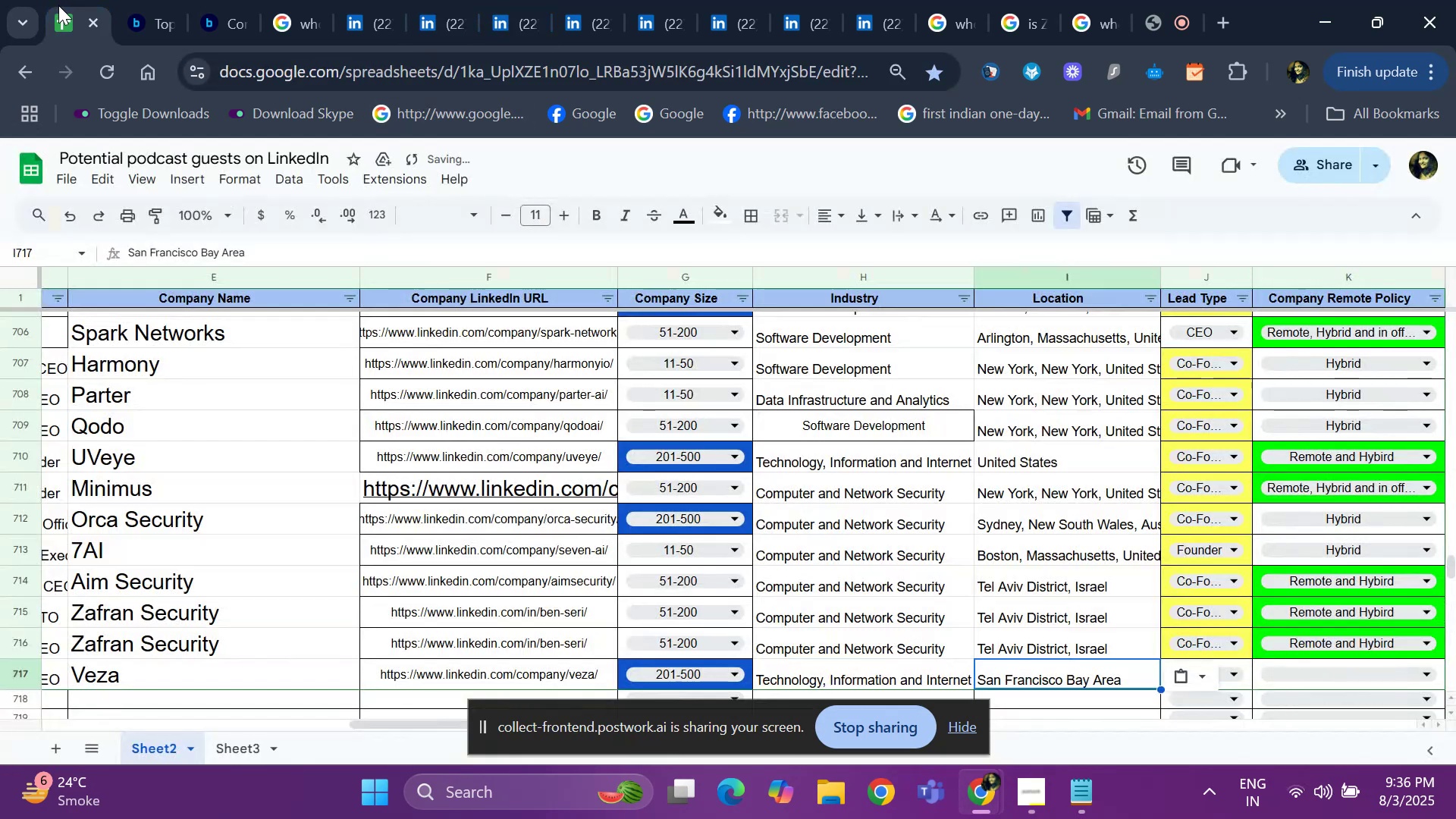 
key(ArrowRight)
 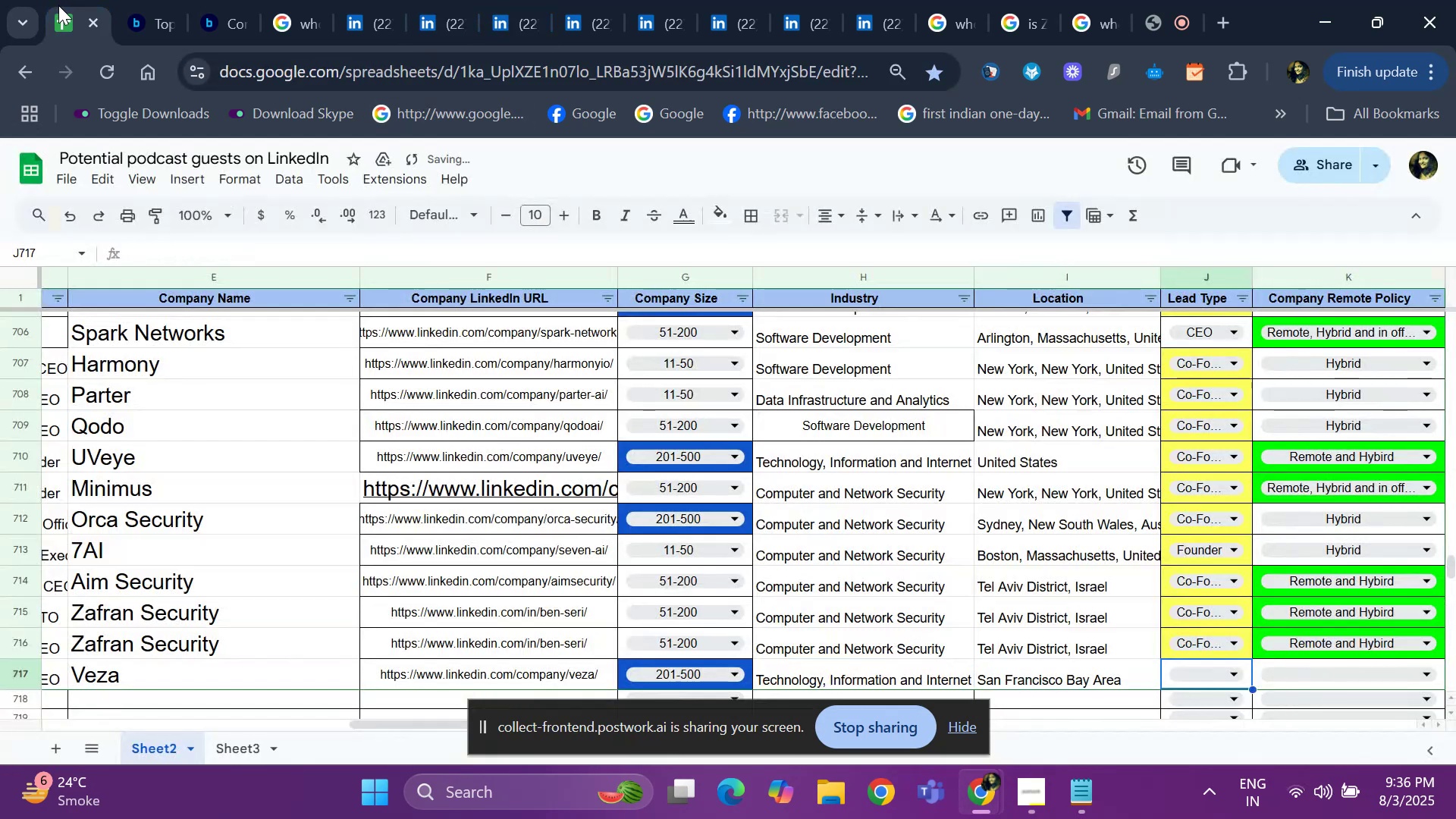 
key(ArrowLeft)
 